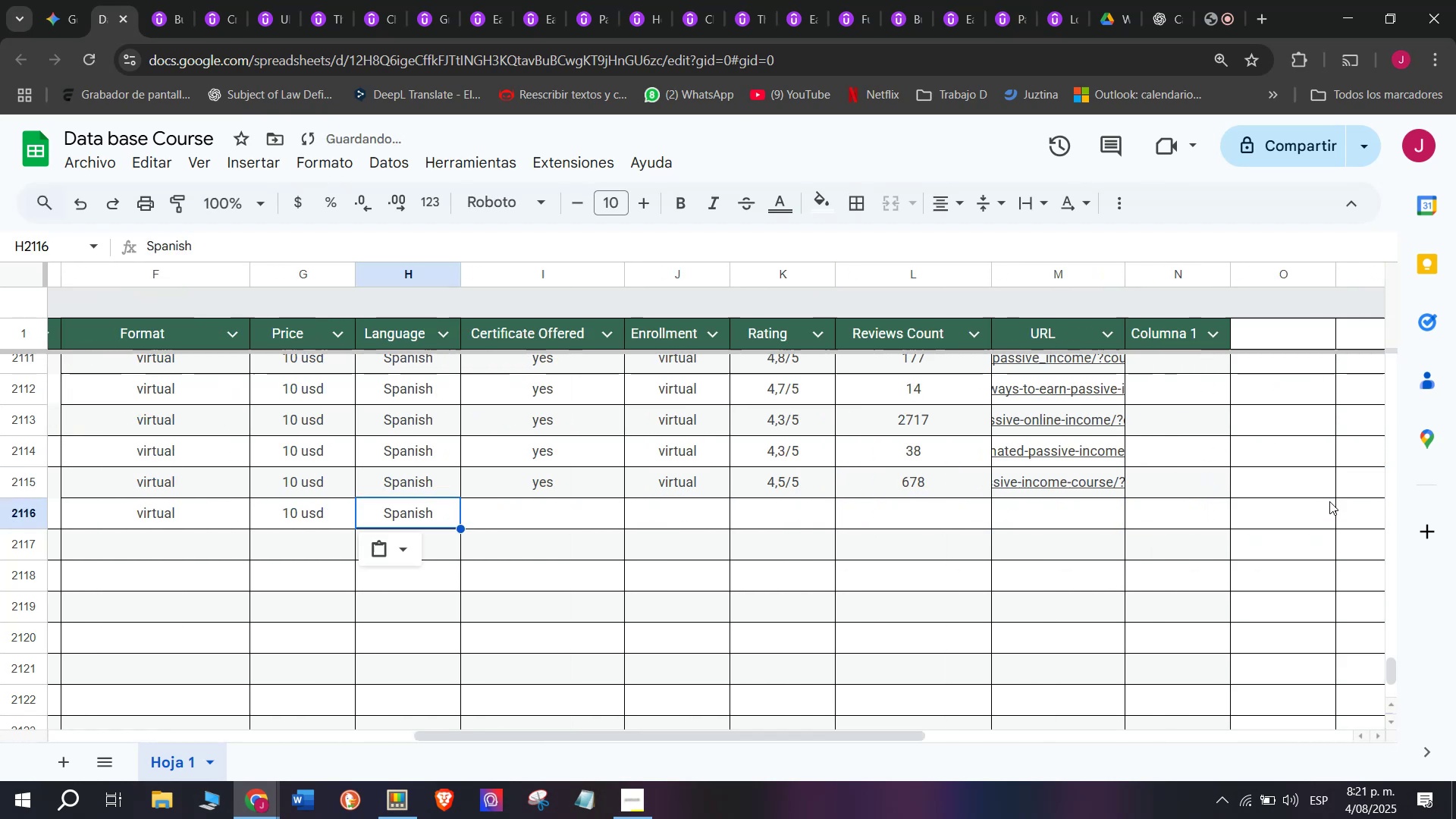 
key(Control+ControlLeft)
 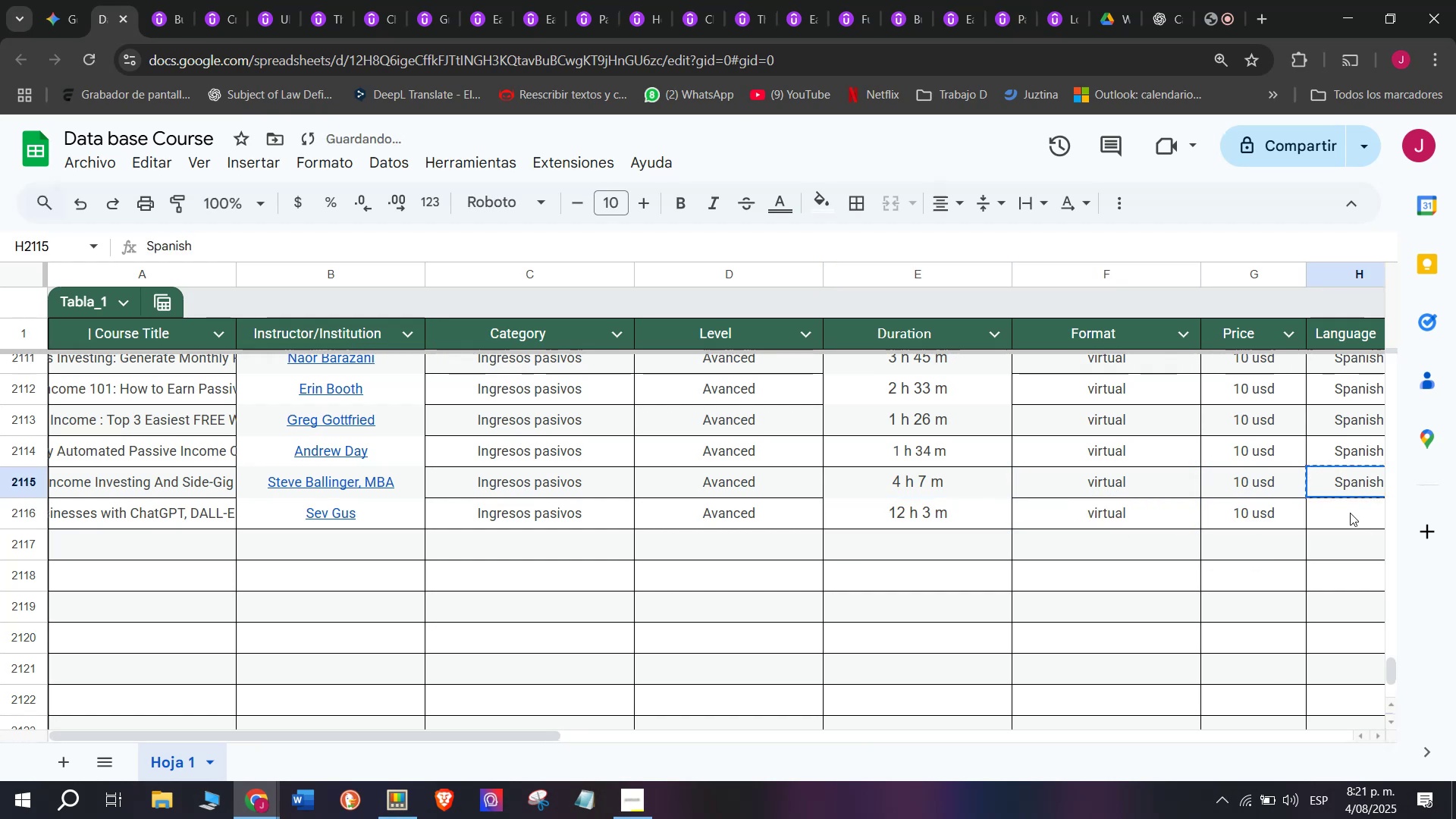 
key(Control+V)
 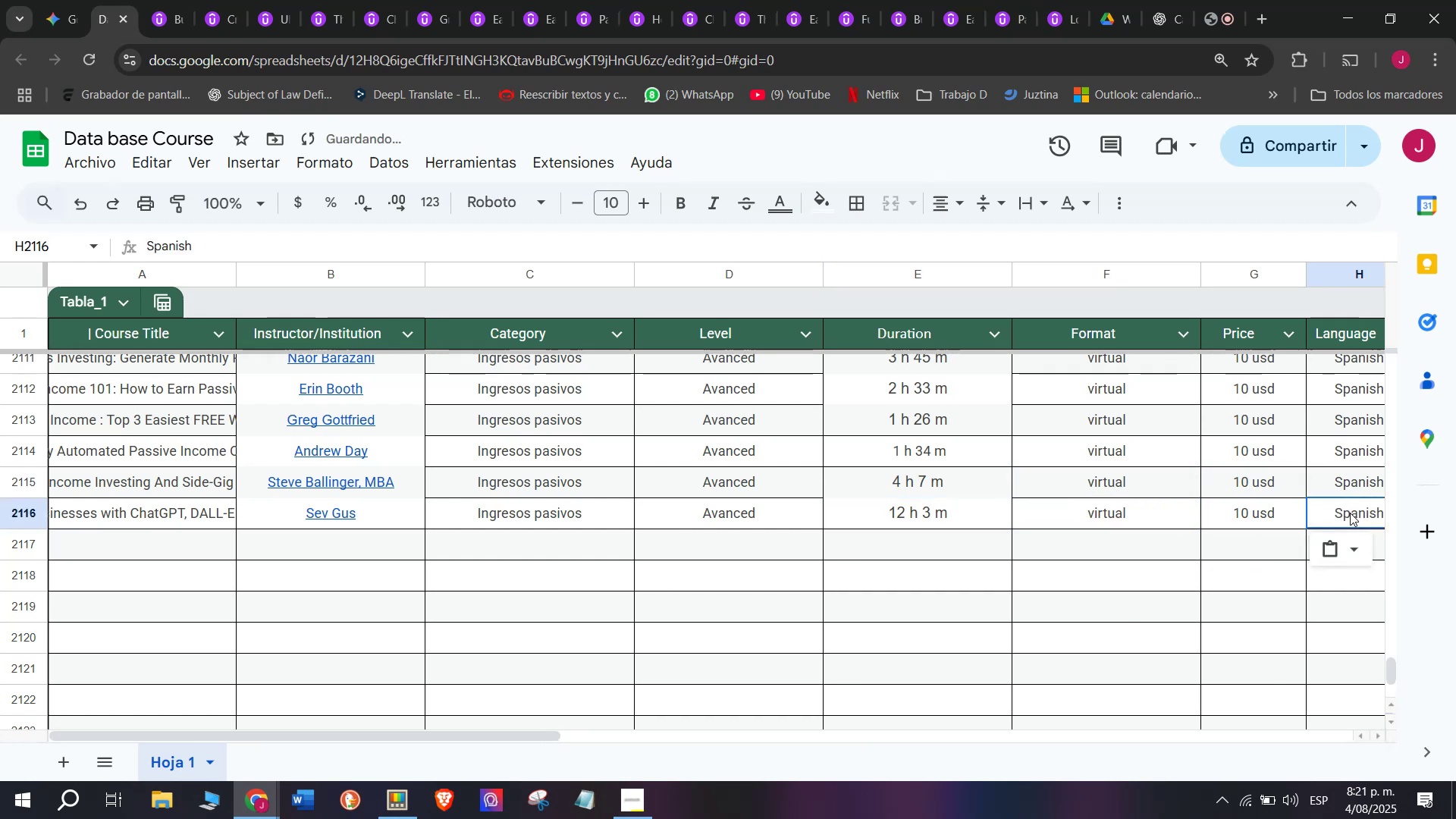 
double_click([1350, 513])
 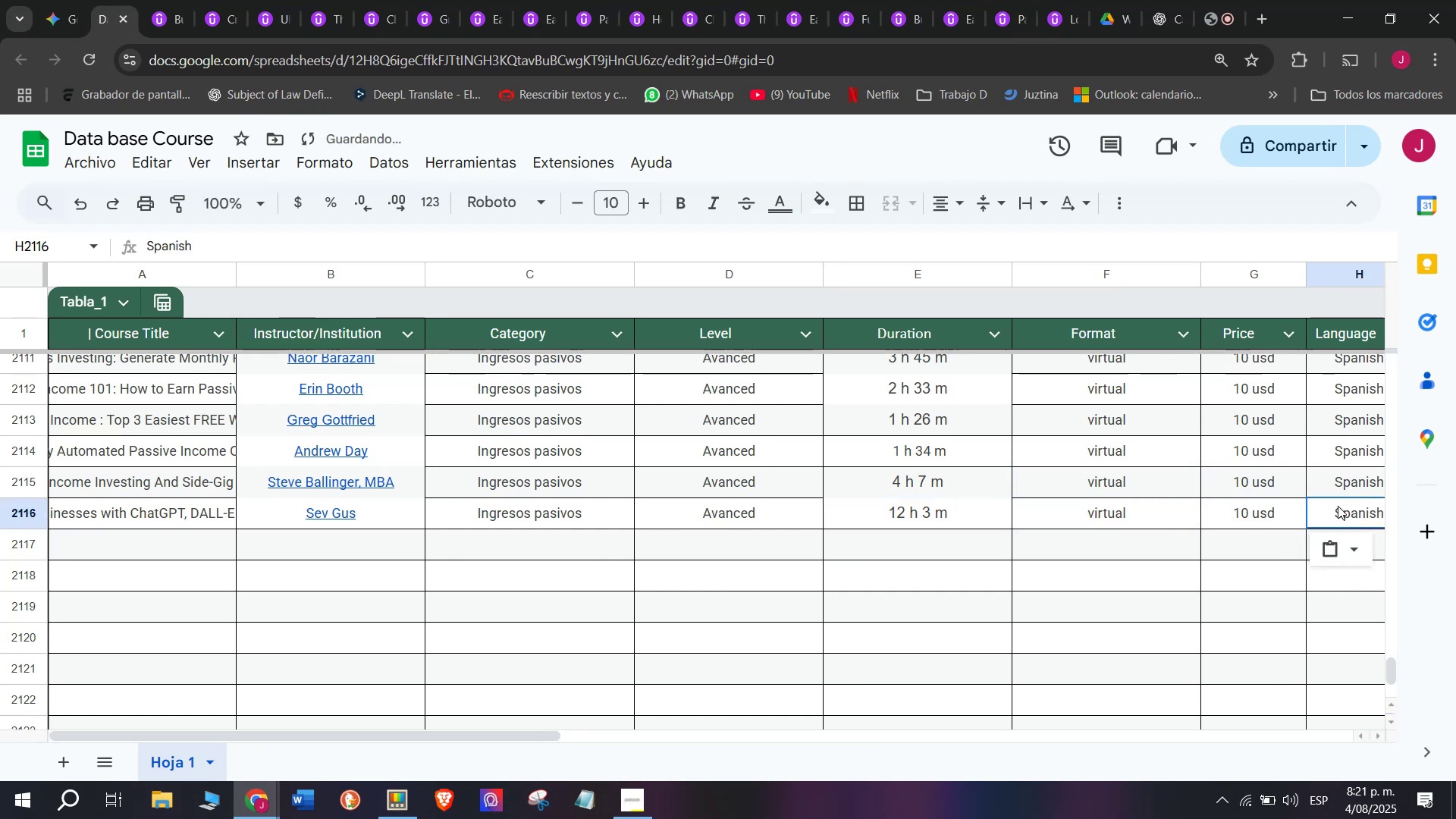 
scroll: coordinate [360, 577], scroll_direction: down, amount: 3.0
 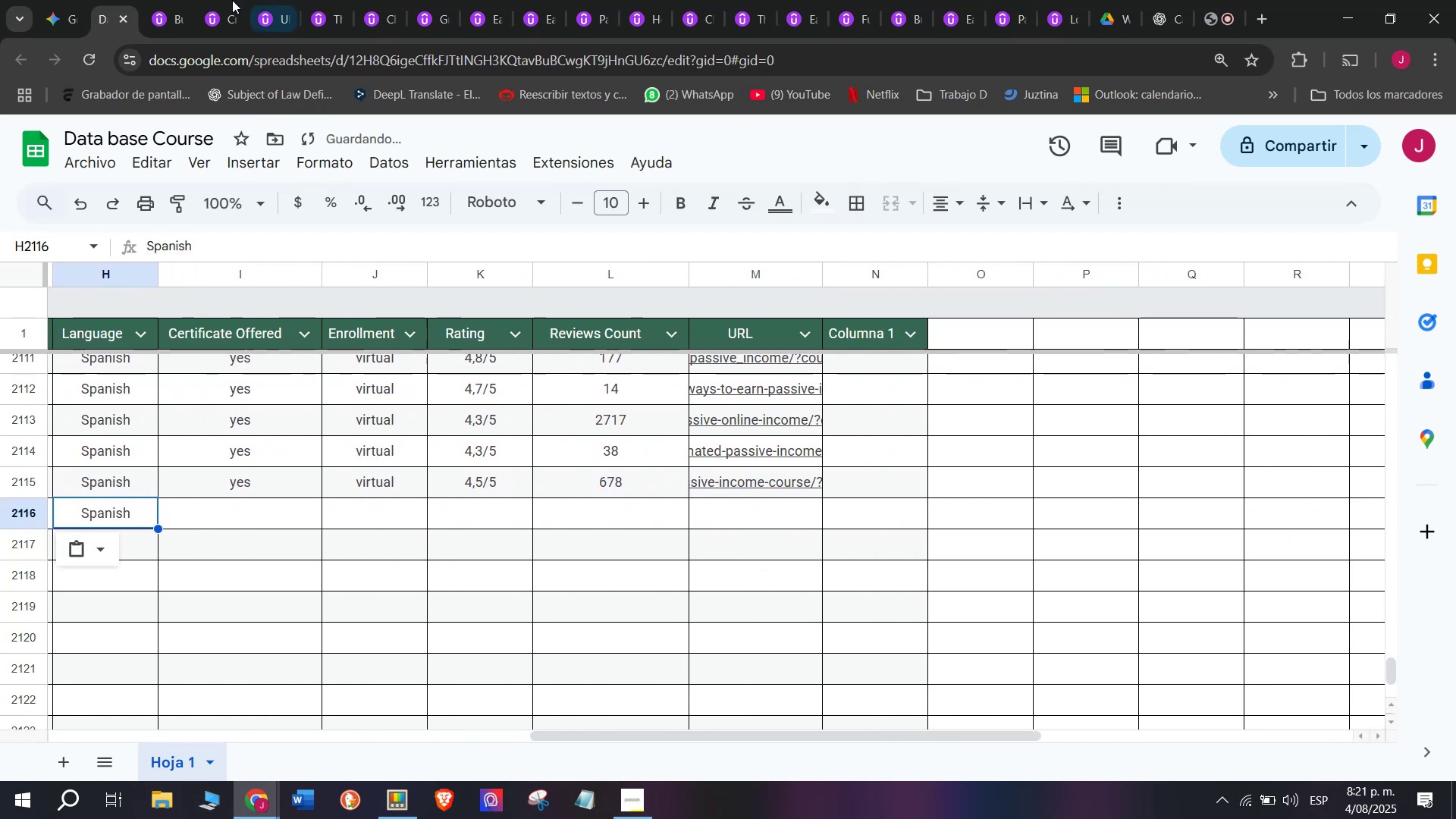 
left_click([171, 0])
 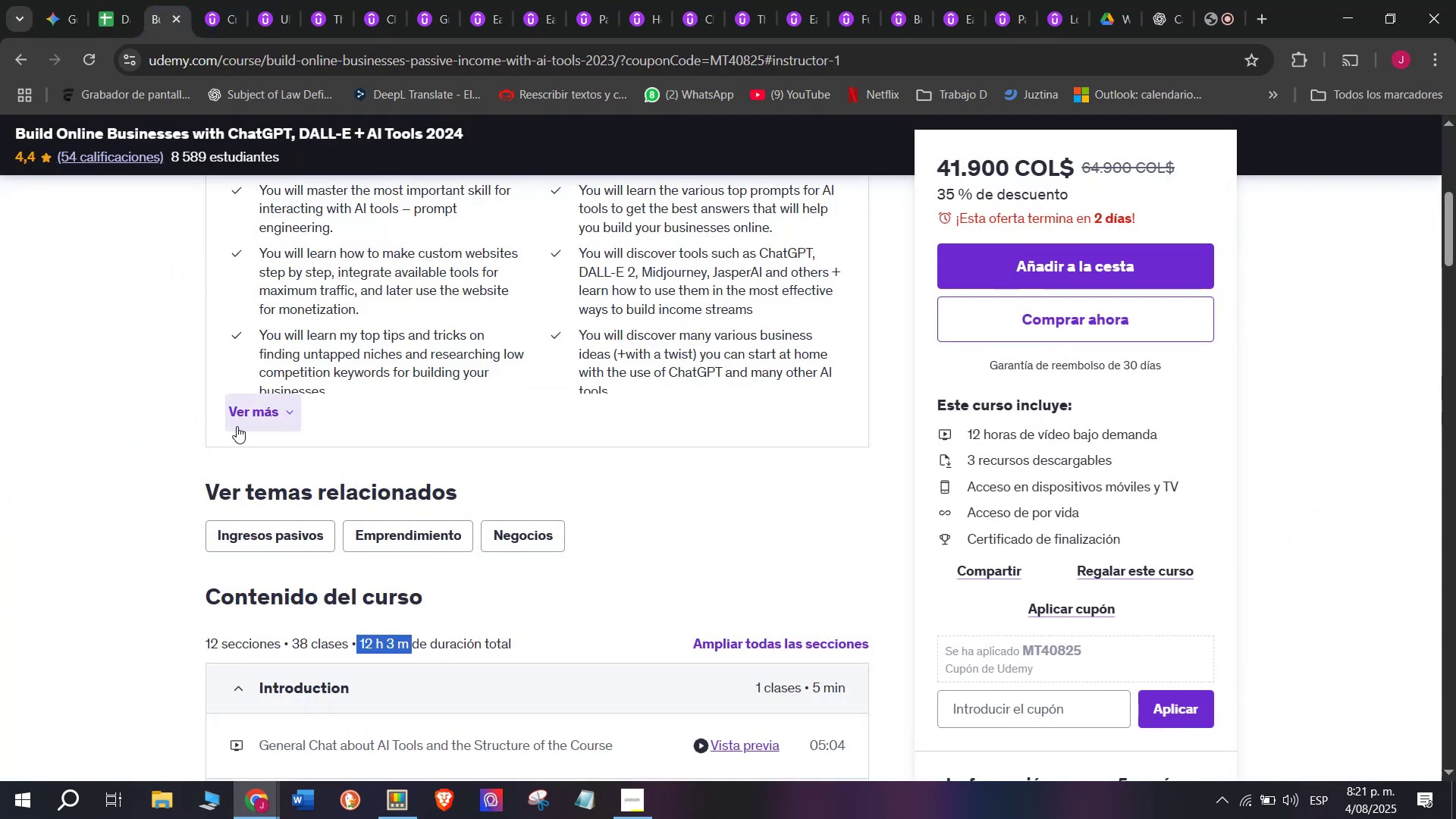 
scroll: coordinate [235, 445], scroll_direction: up, amount: 4.0
 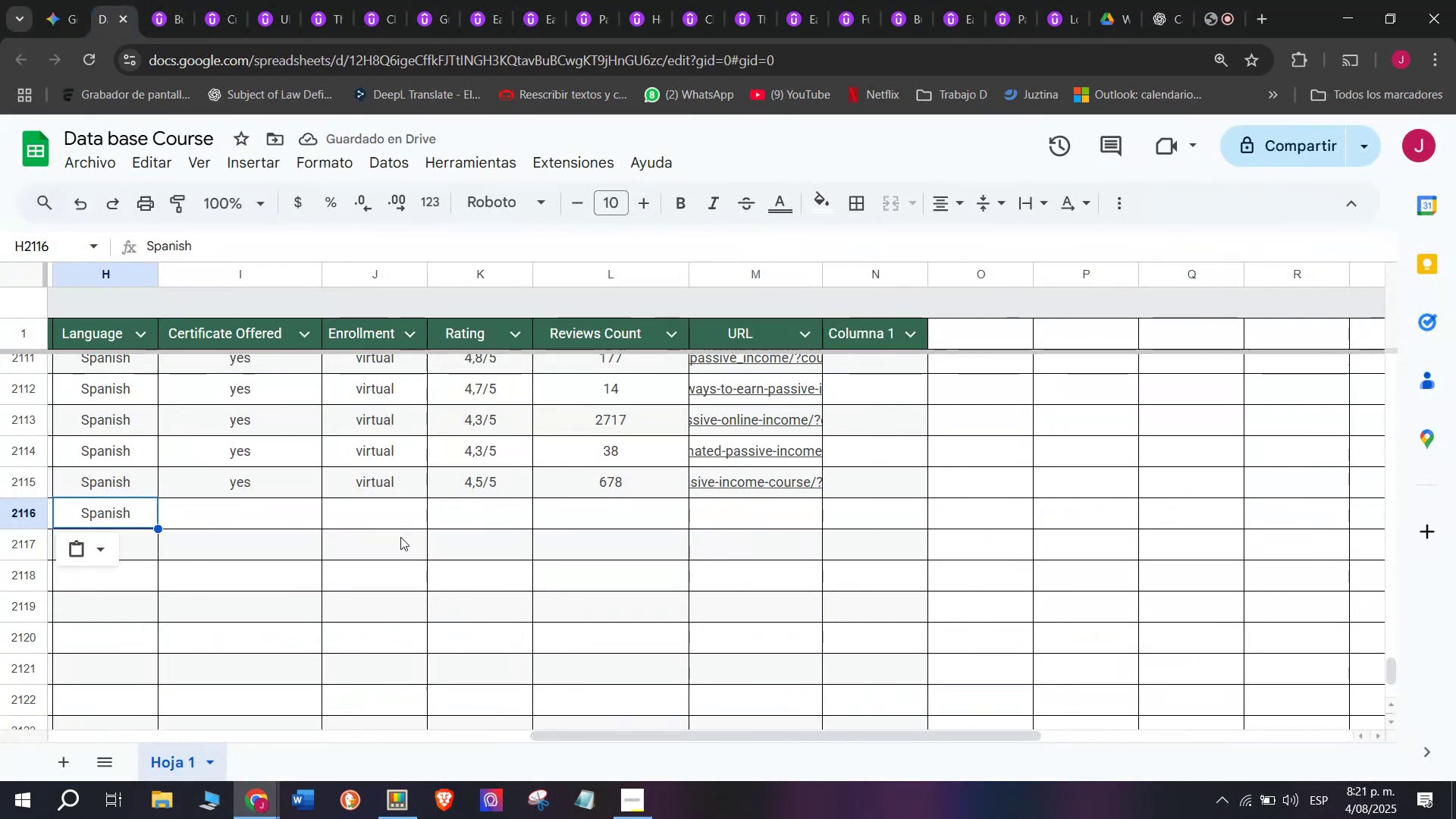 
key(Control+ControlLeft)
 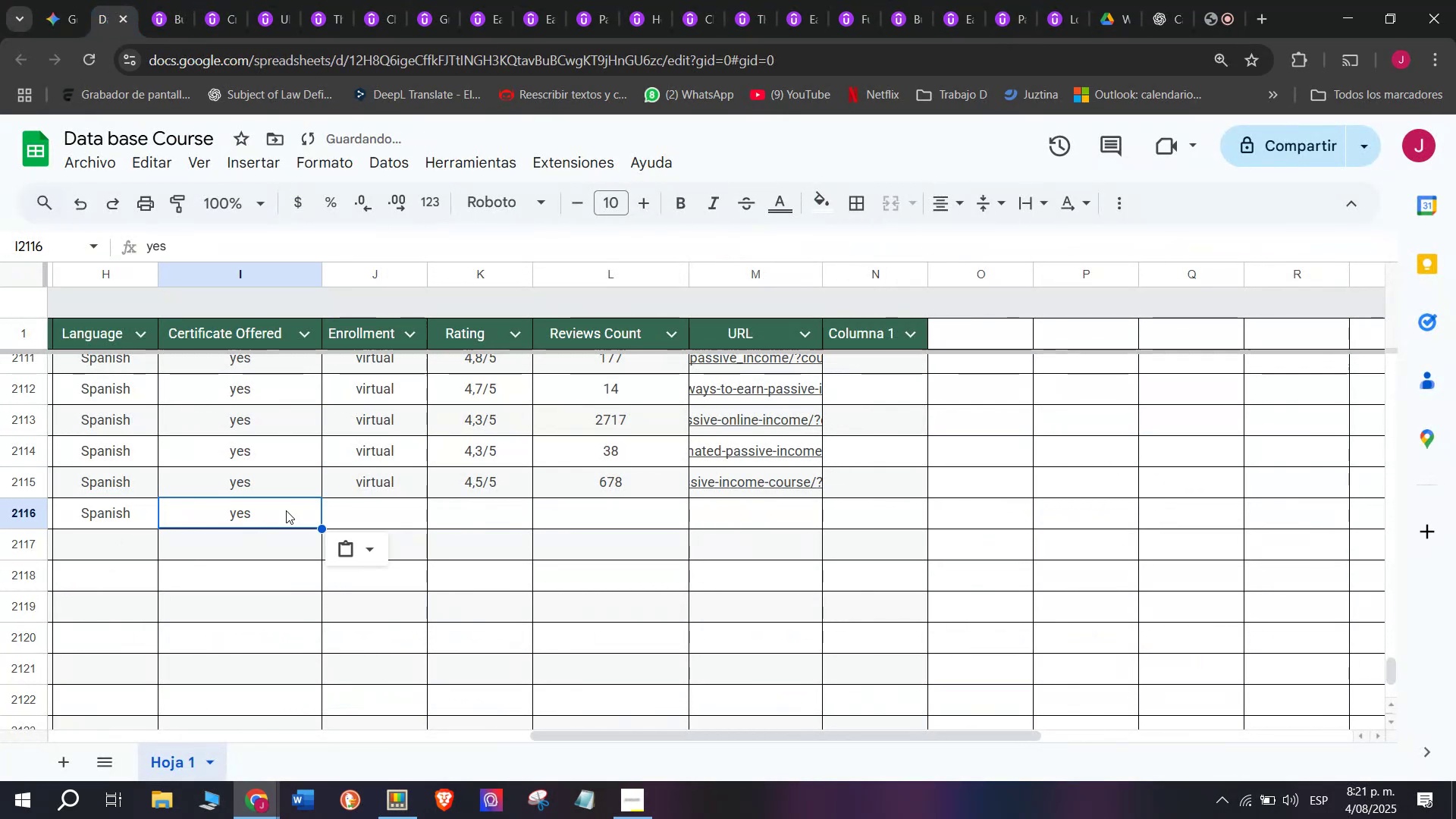 
key(Break)
 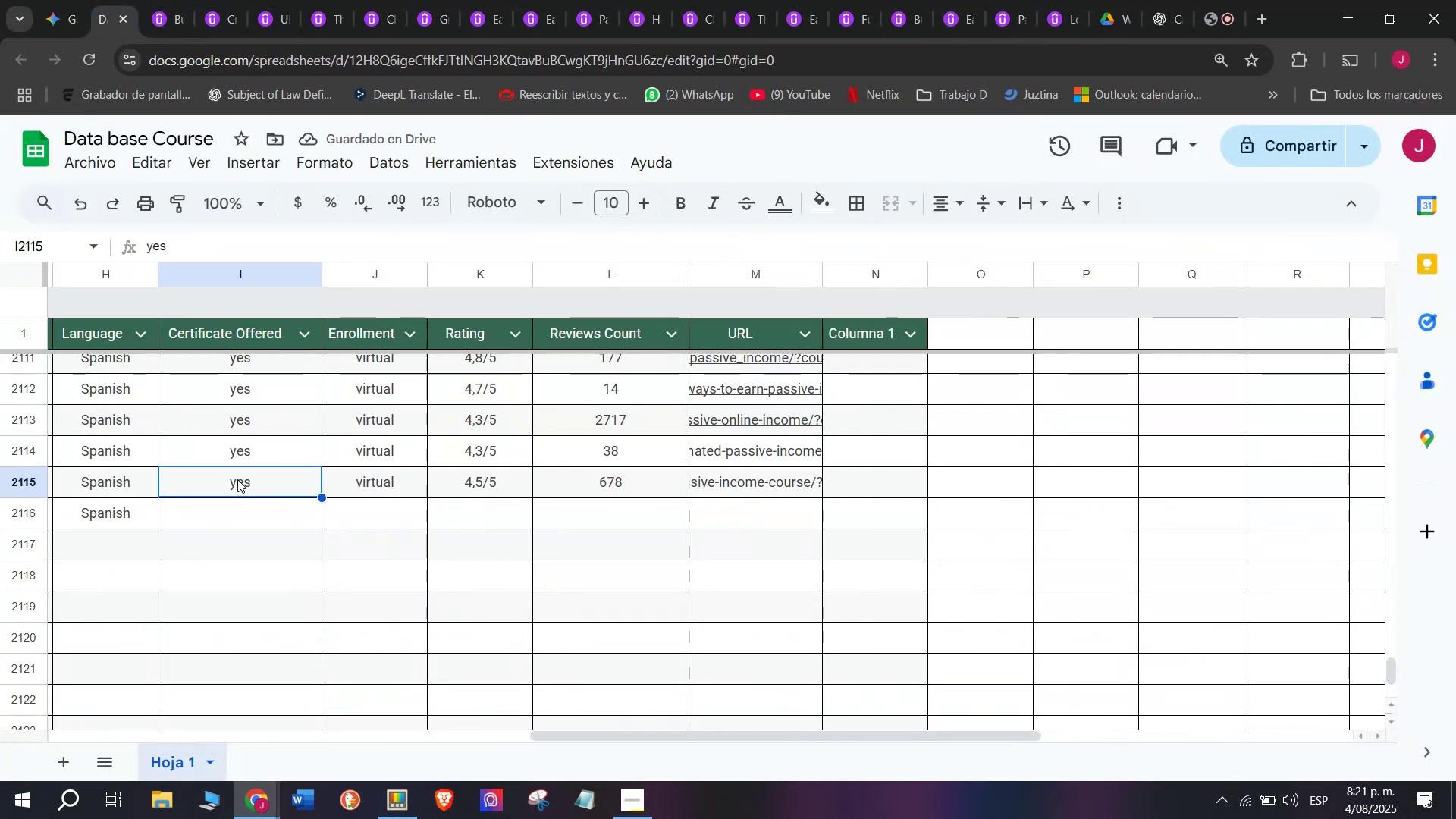 
key(Control+C)
 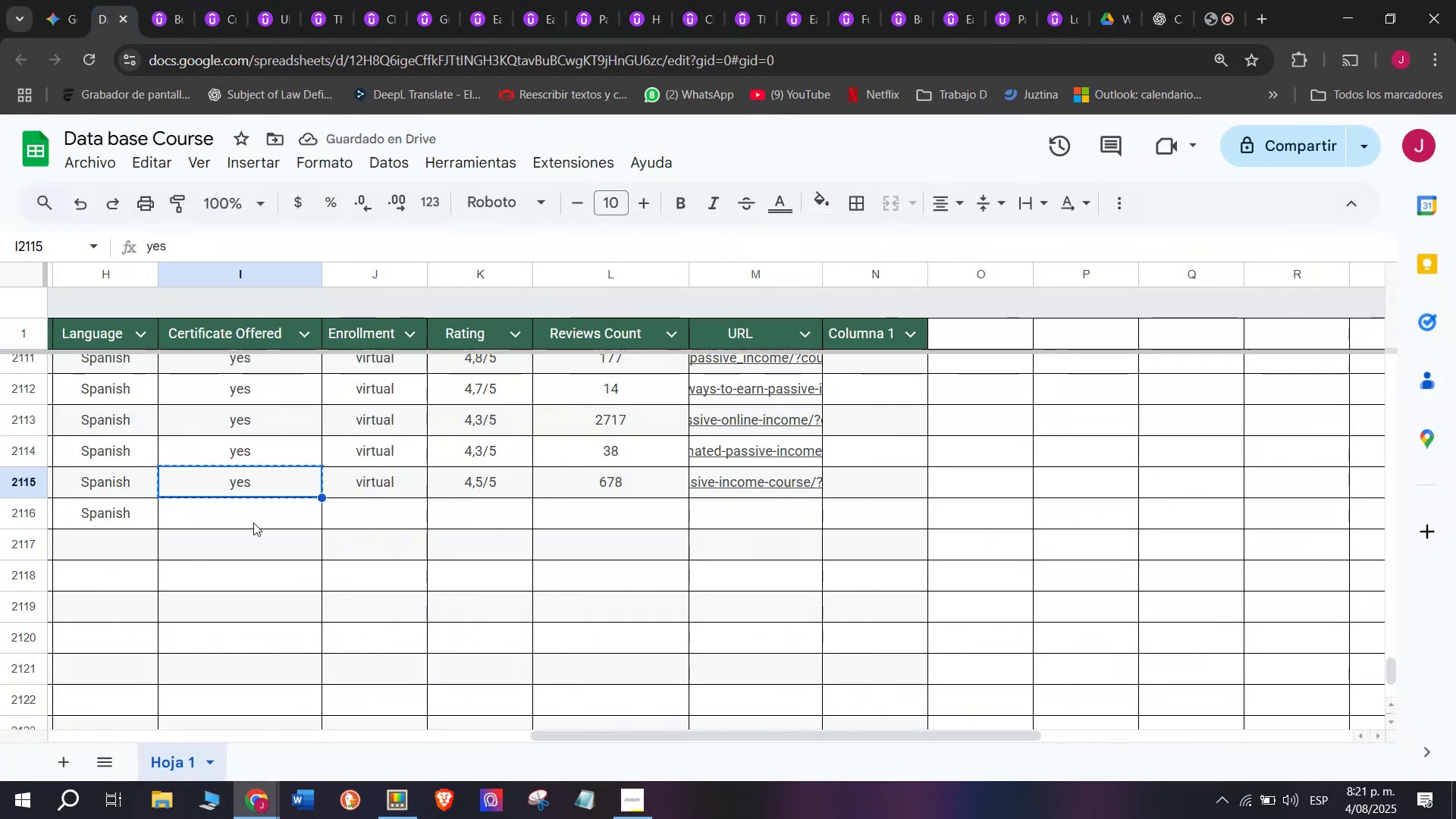 
key(Control+ControlLeft)
 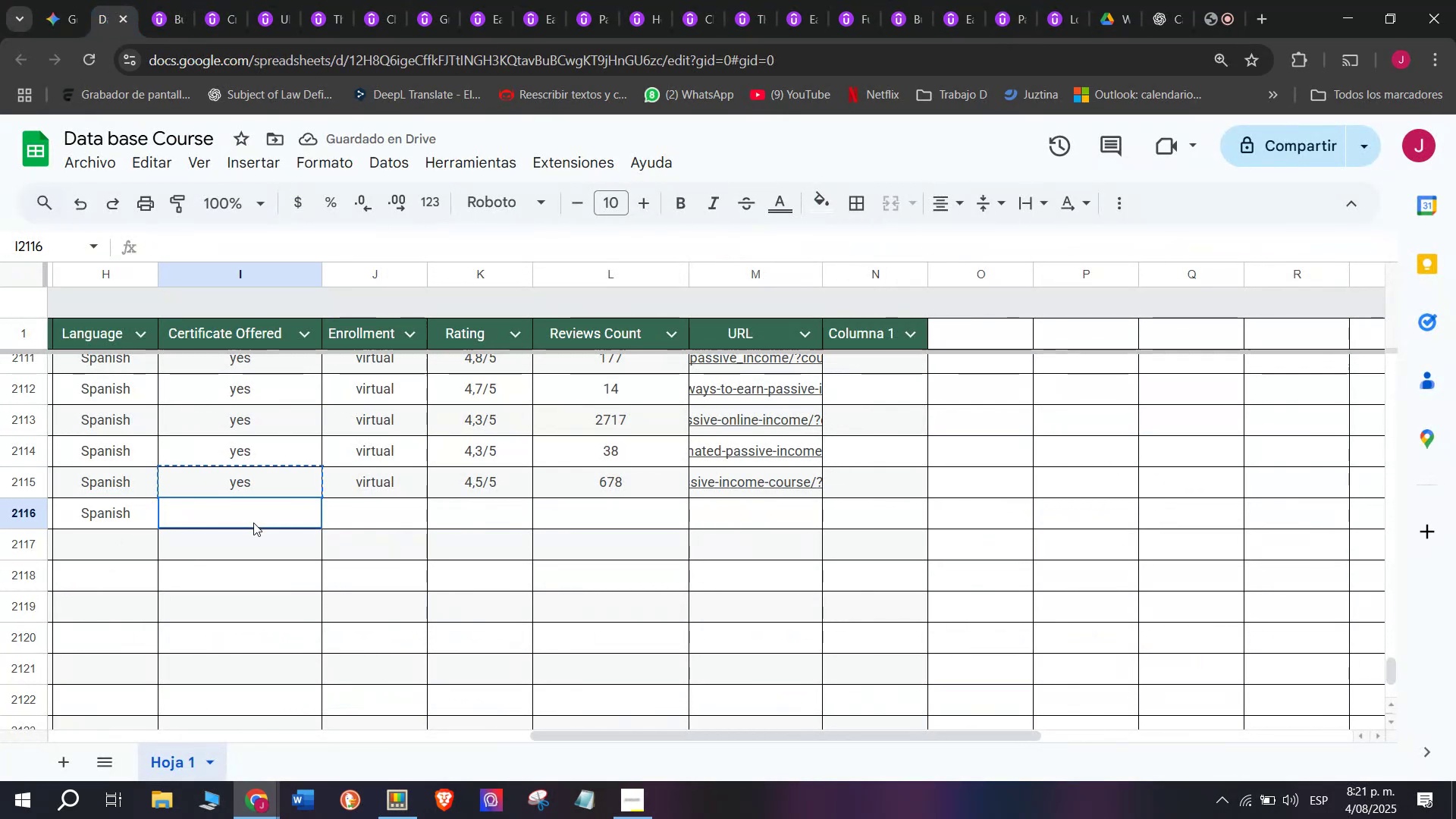 
key(Z)
 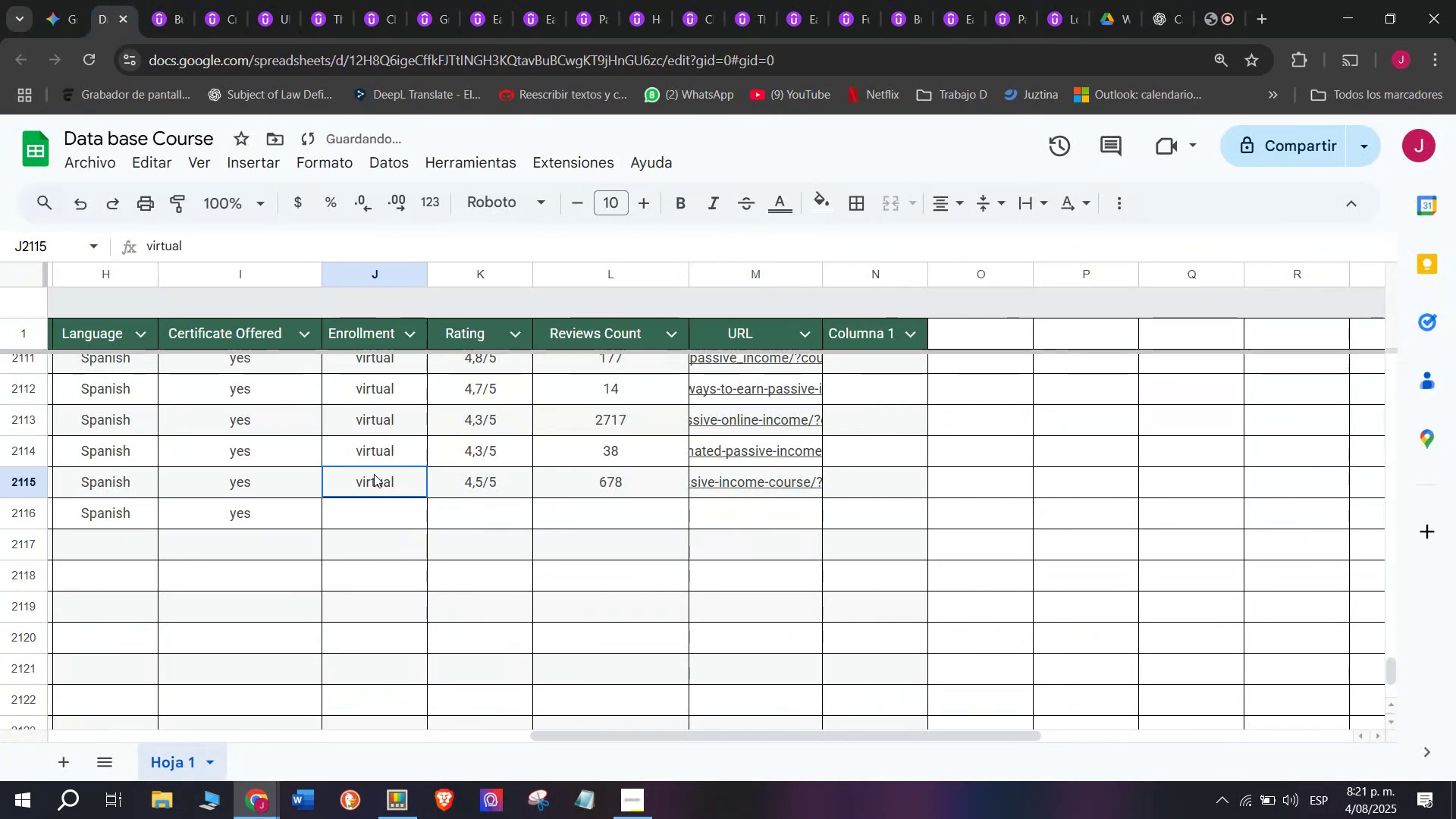 
key(Control+V)
 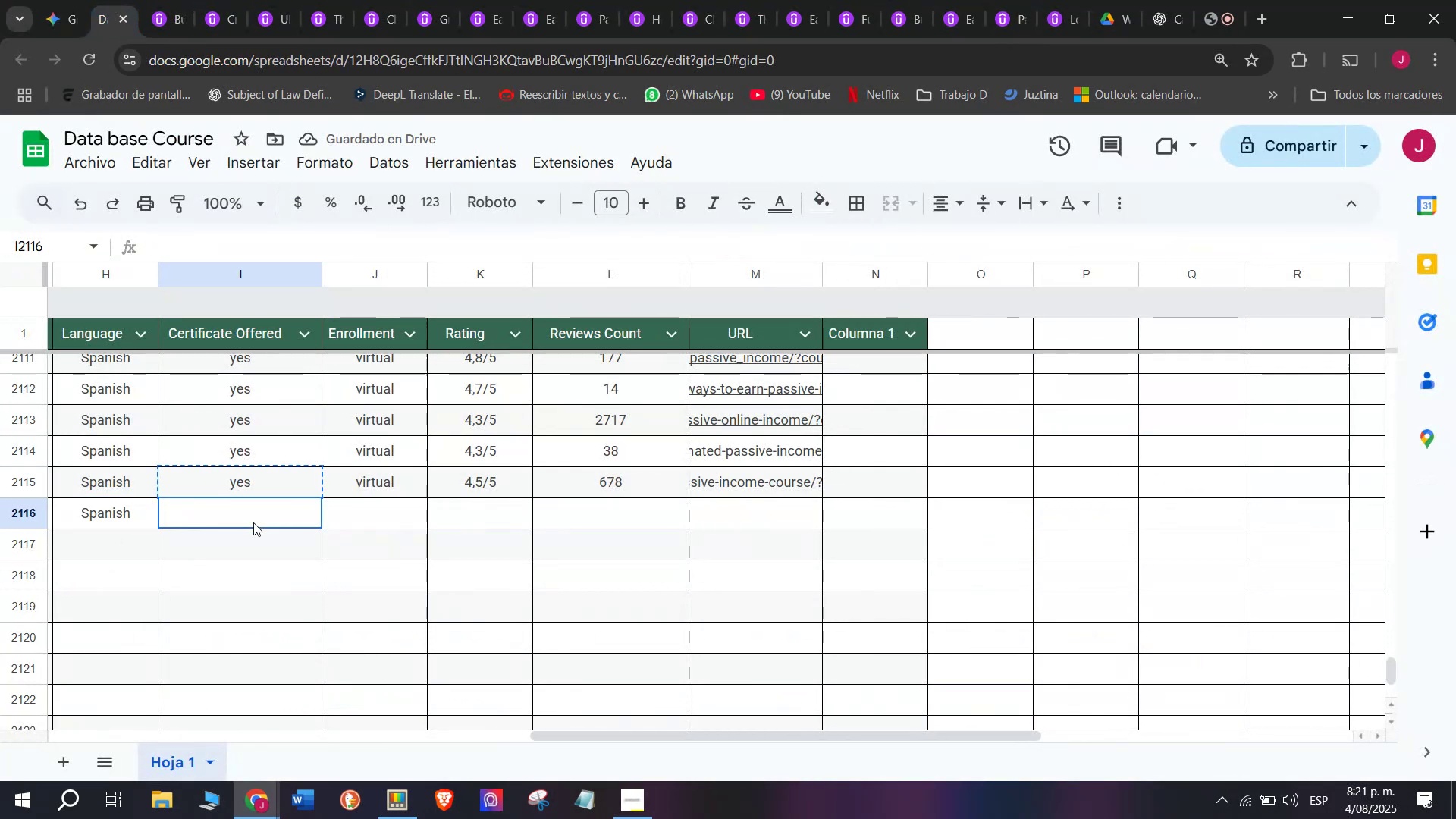 
double_click([253, 522])
 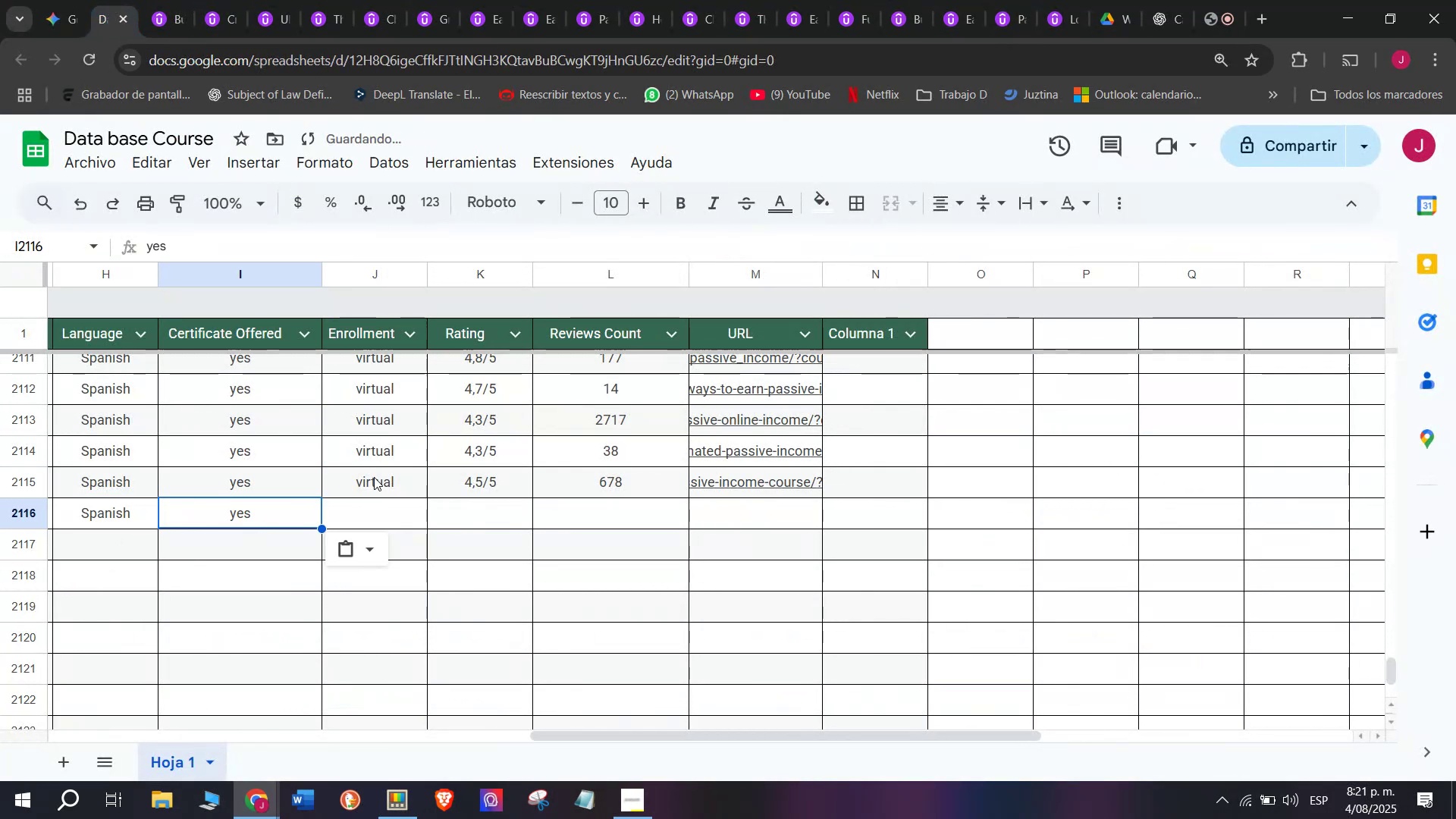 
left_click([374, 474])
 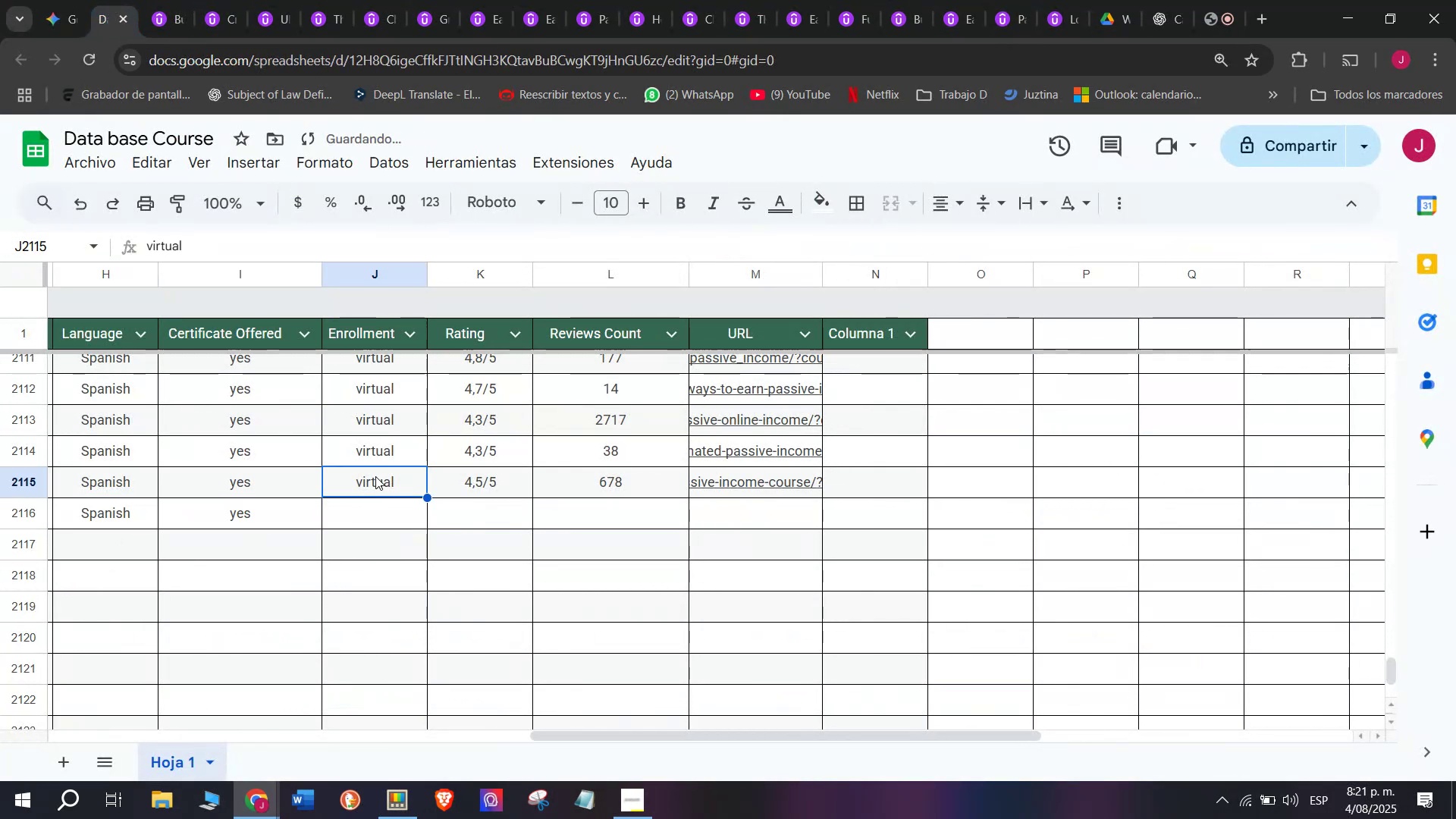 
key(Control+ControlLeft)
 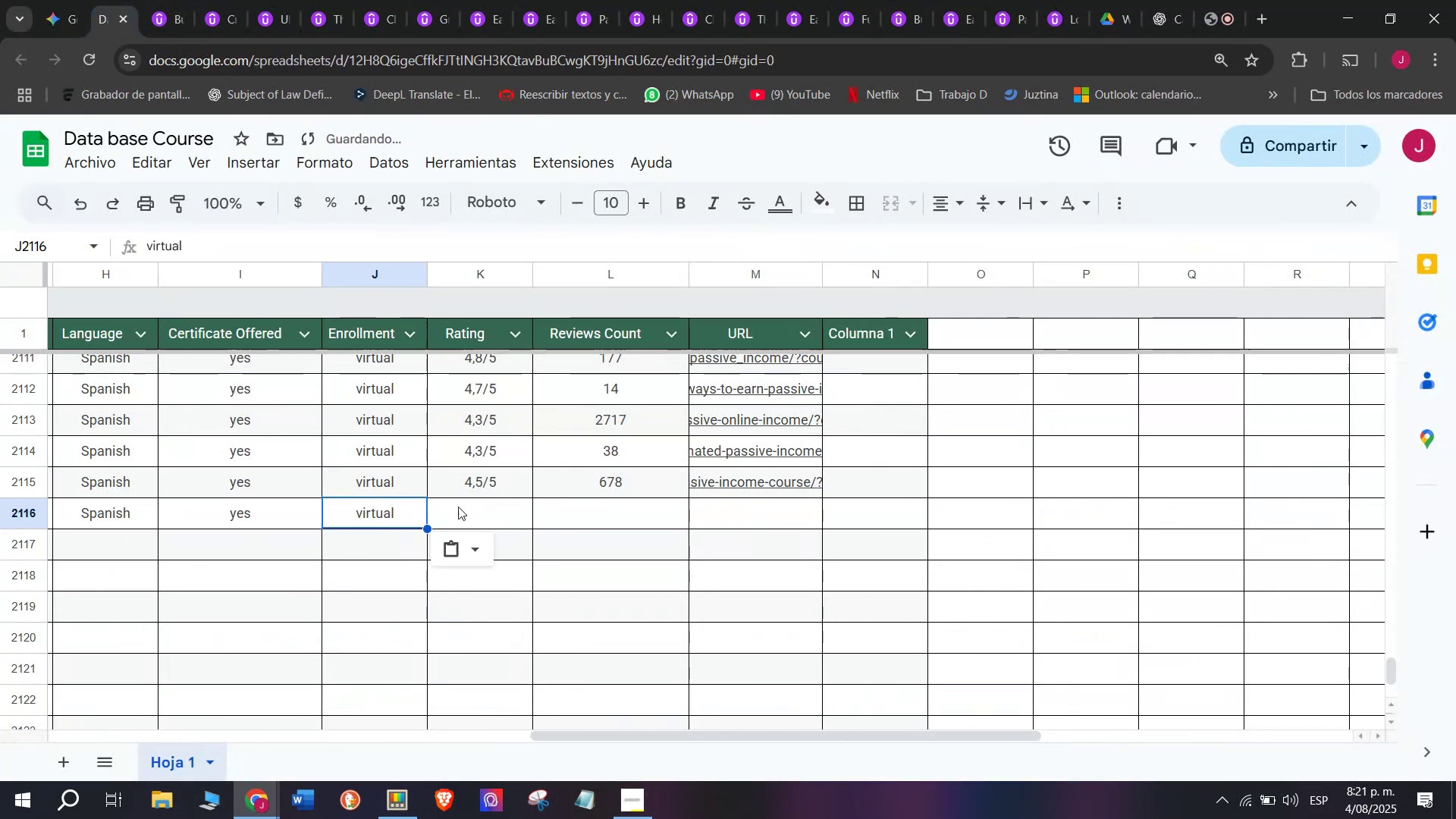 
key(Break)
 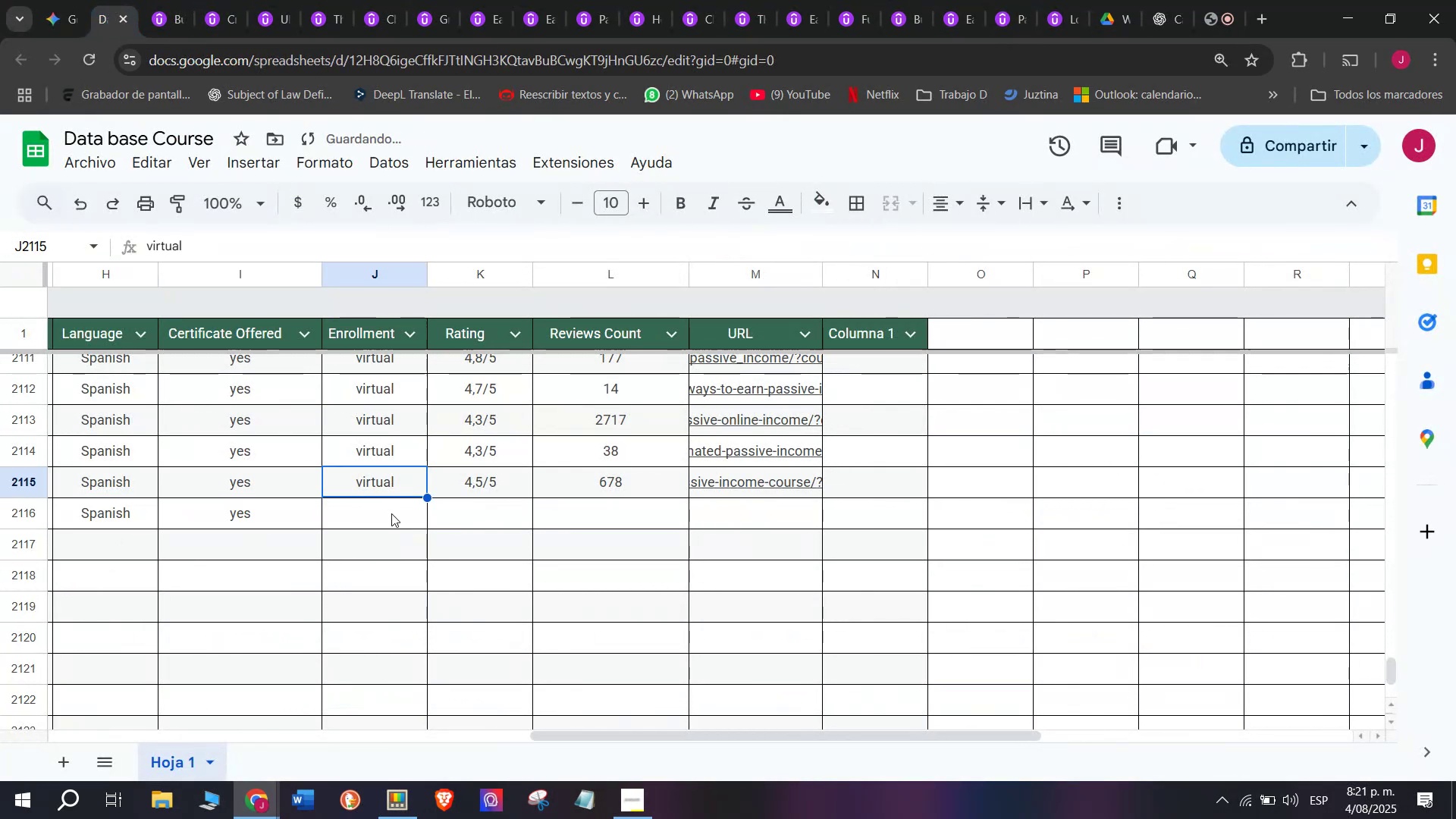 
key(Control+C)
 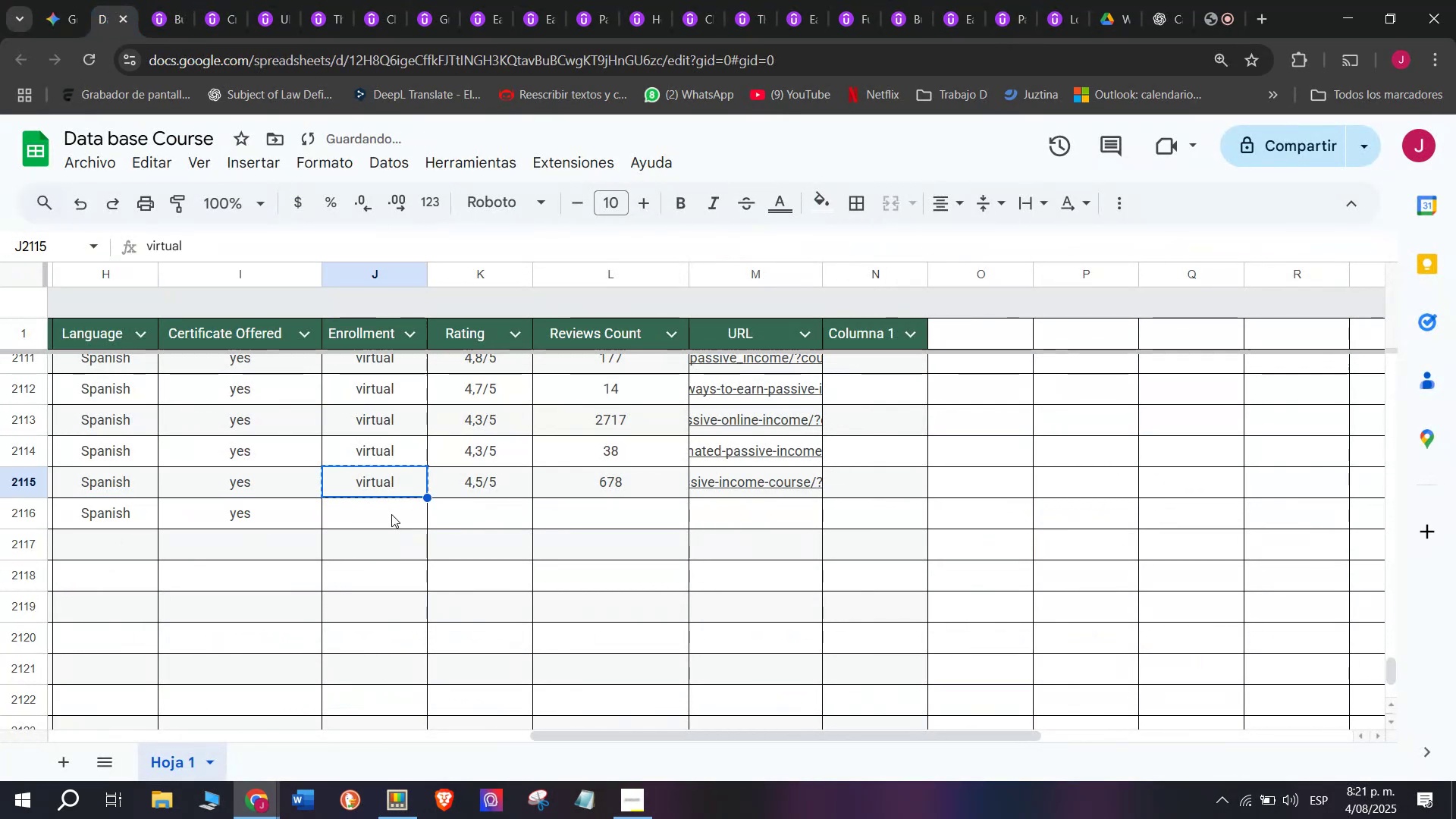 
key(Control+ControlLeft)
 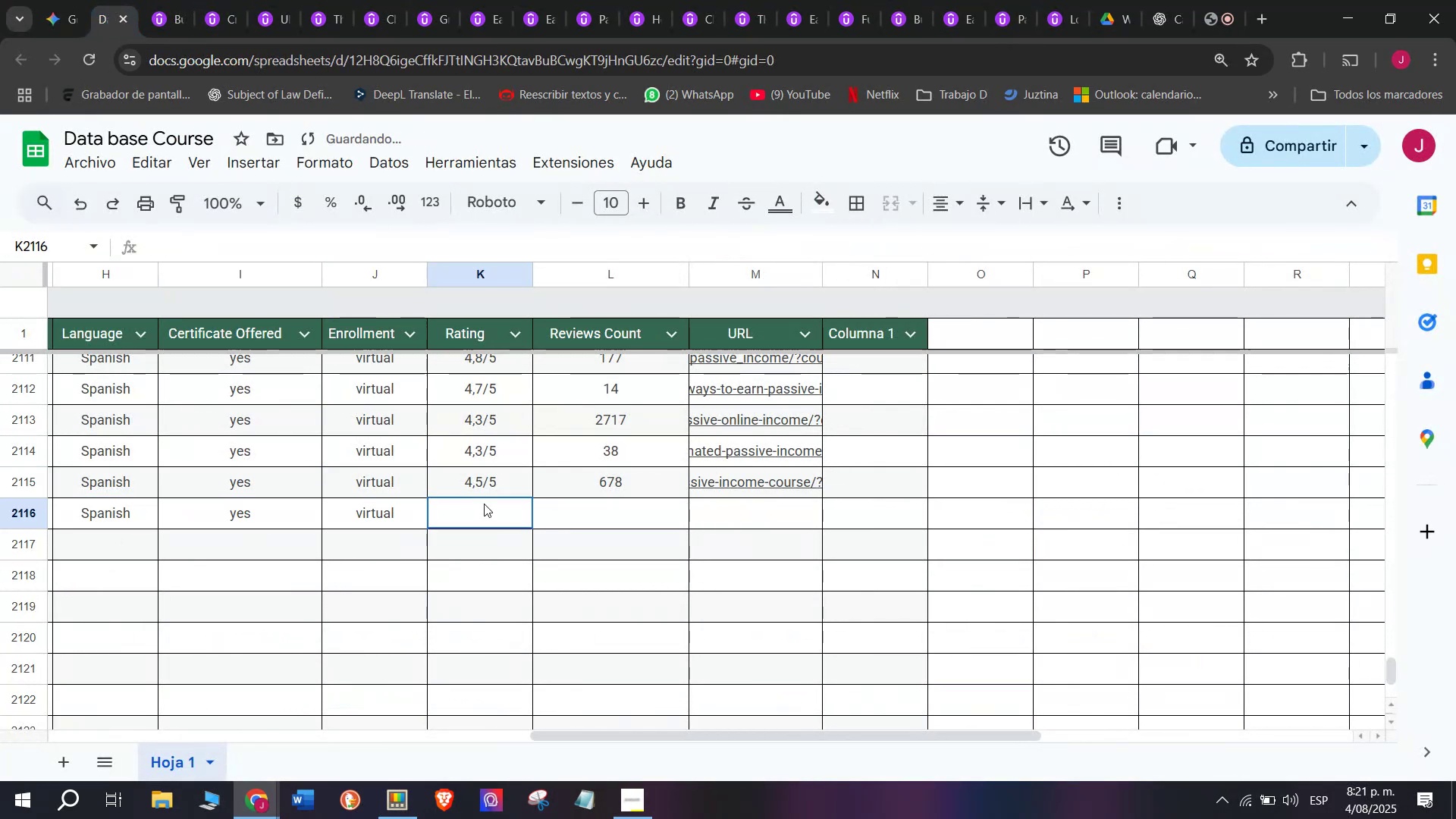 
key(Z)
 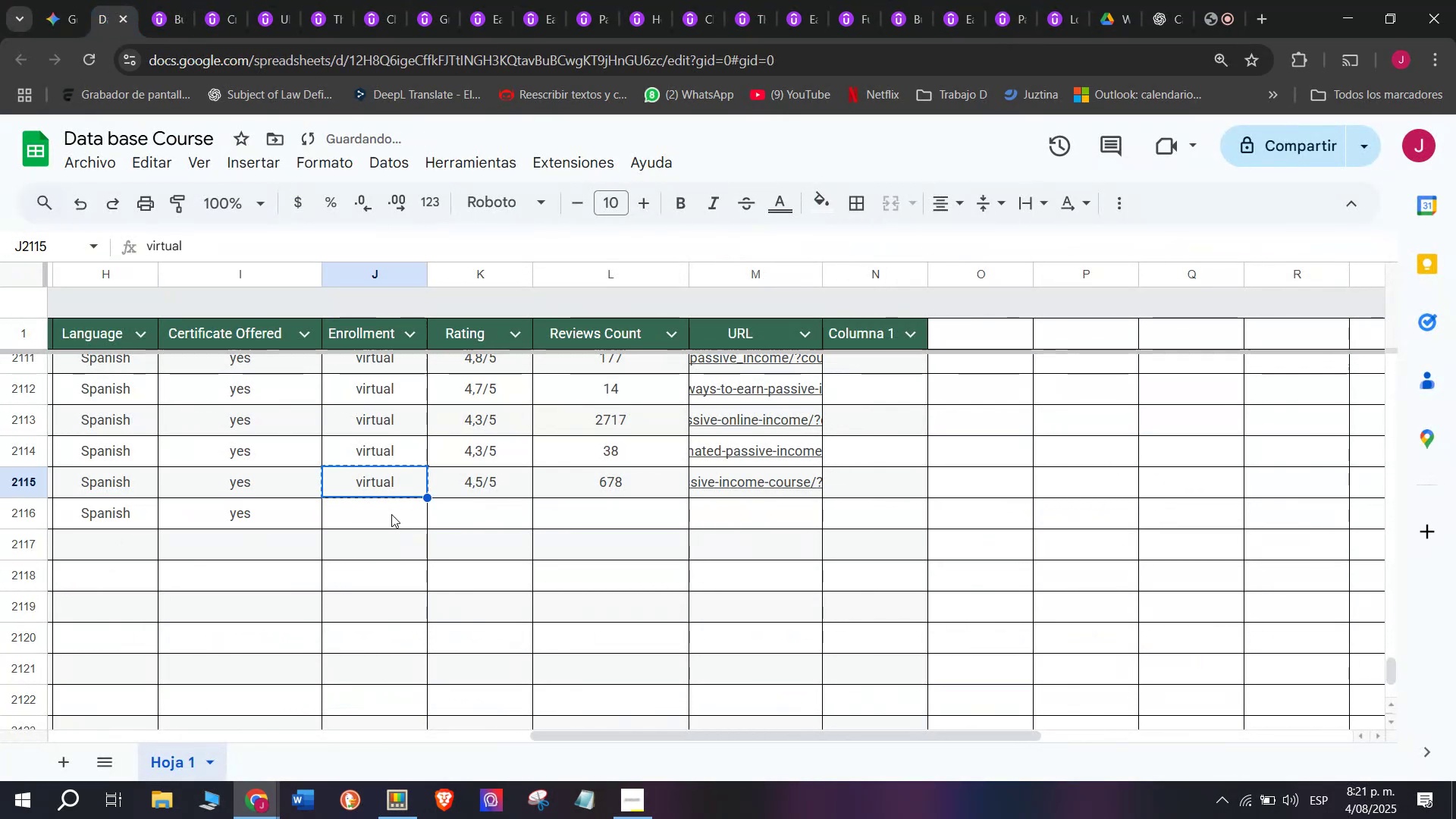 
key(Control+V)
 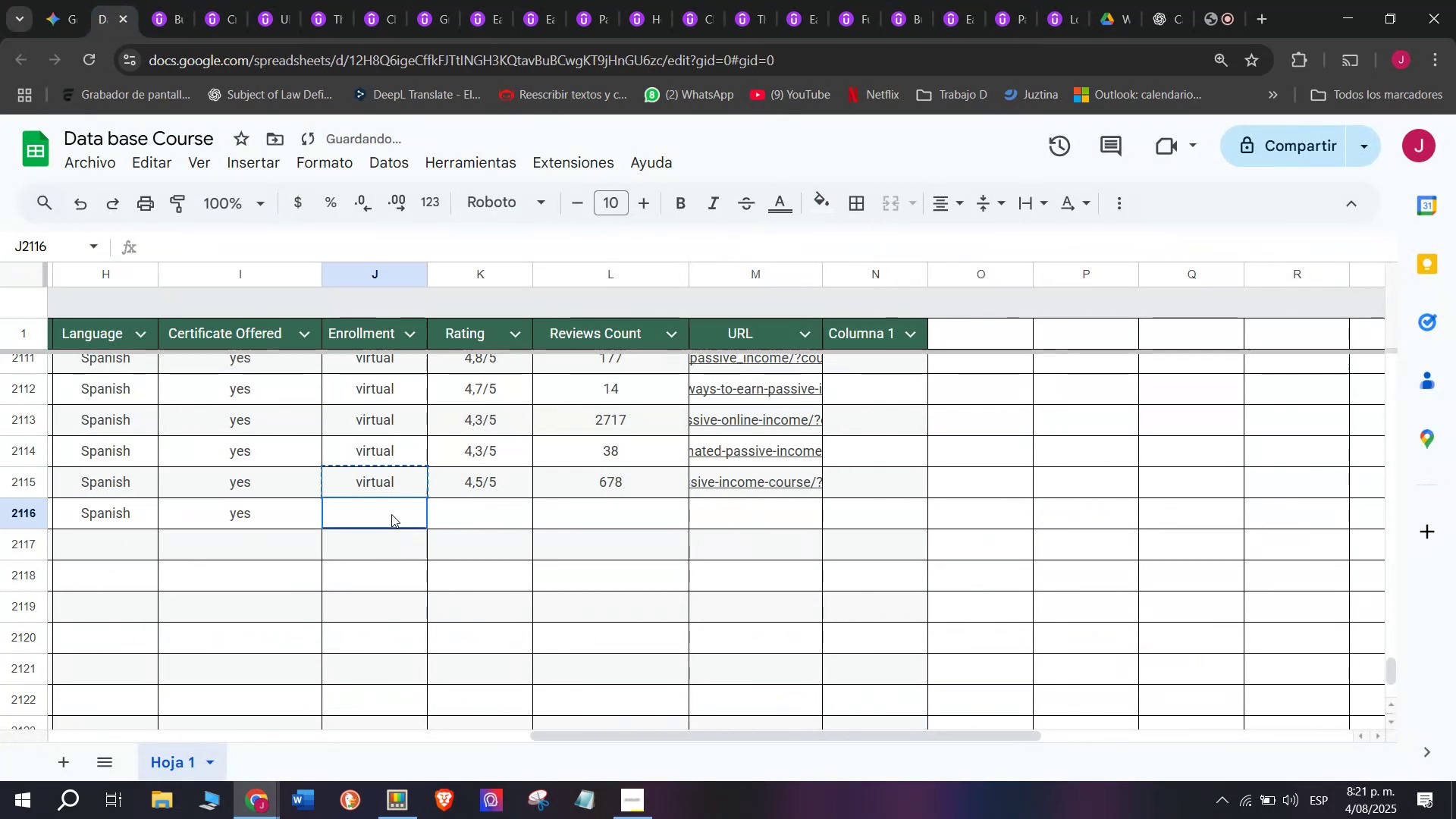 
double_click([391, 514])
 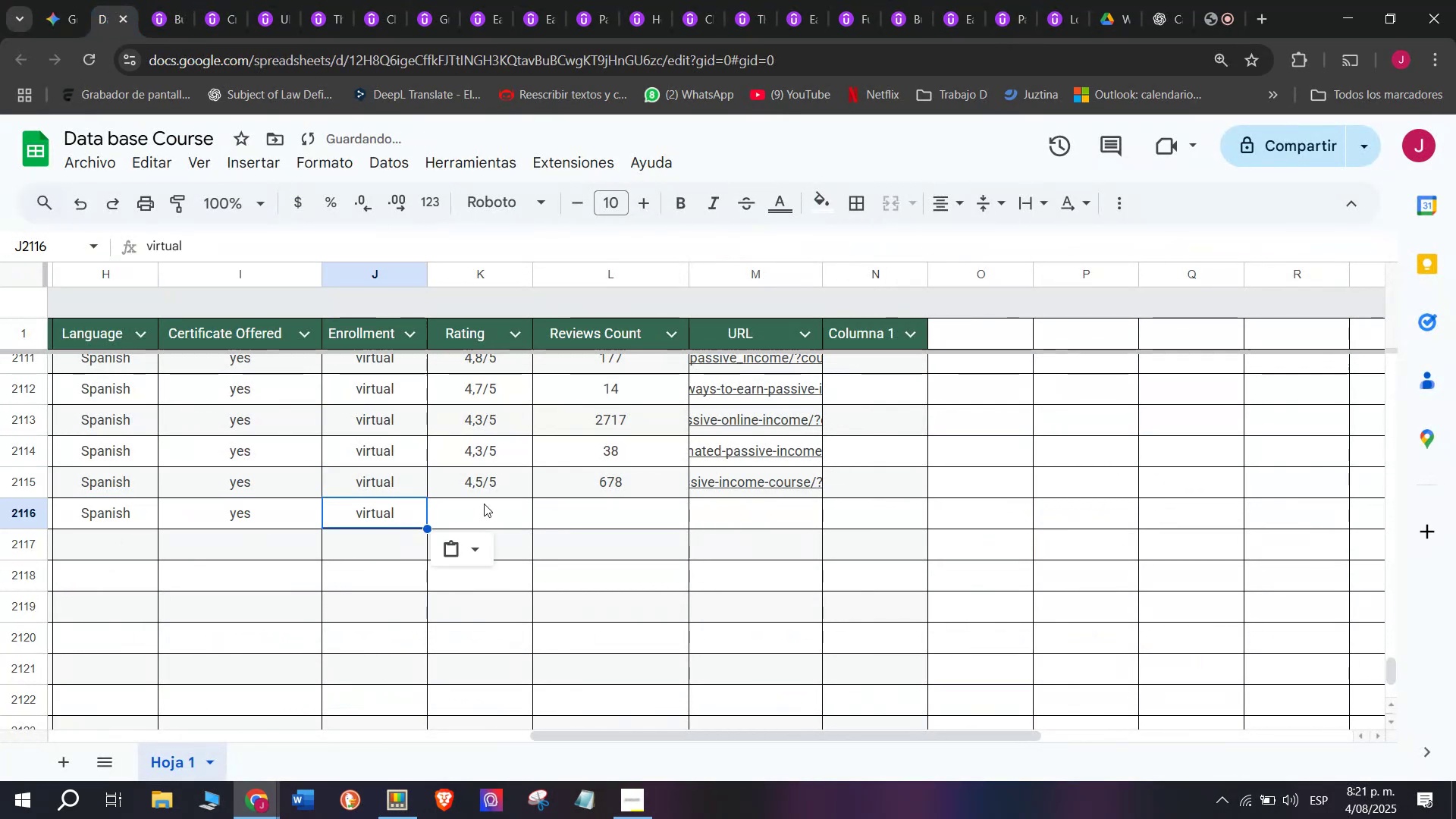 
triple_click([484, 504])
 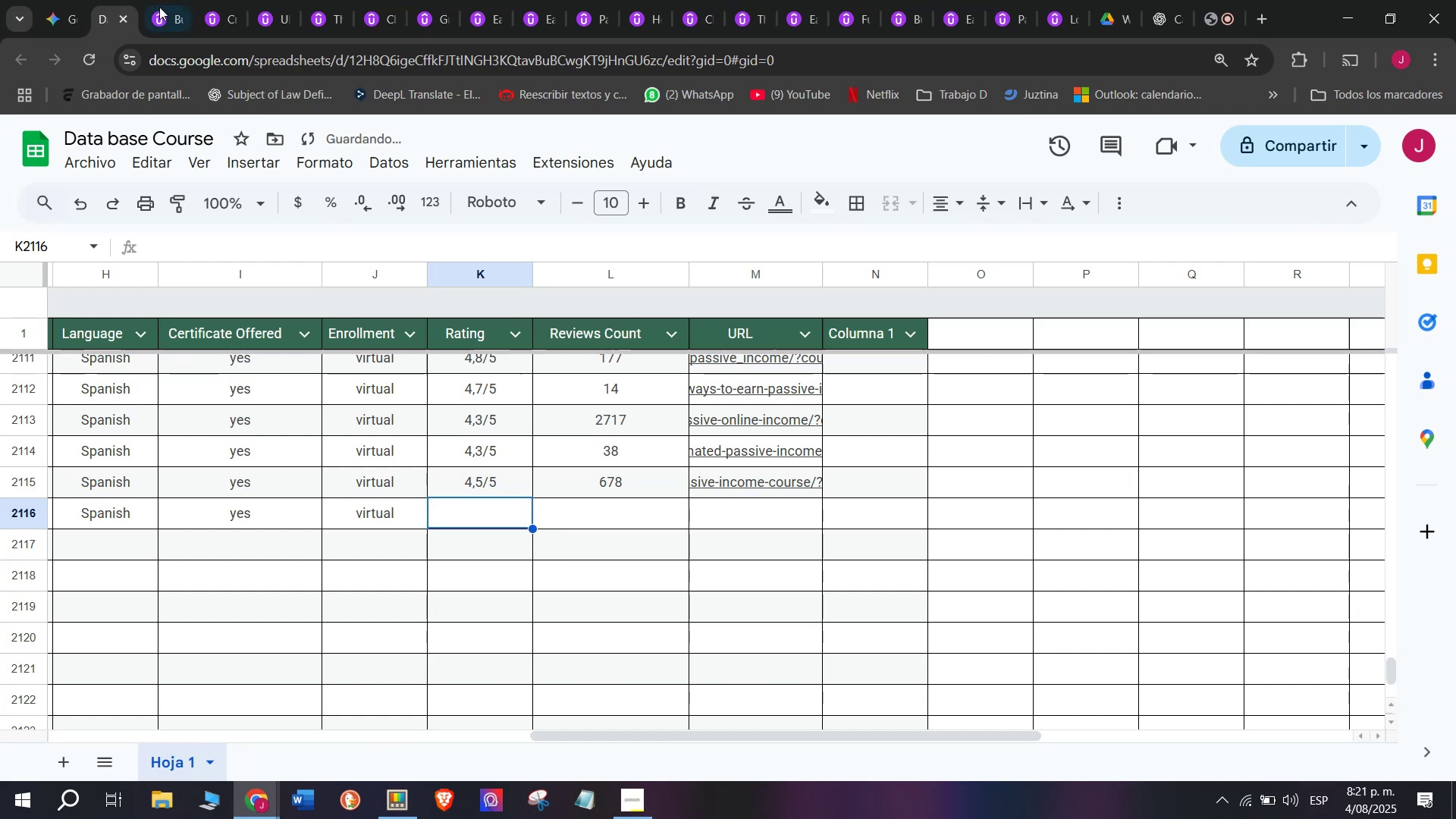 
left_click([162, 0])
 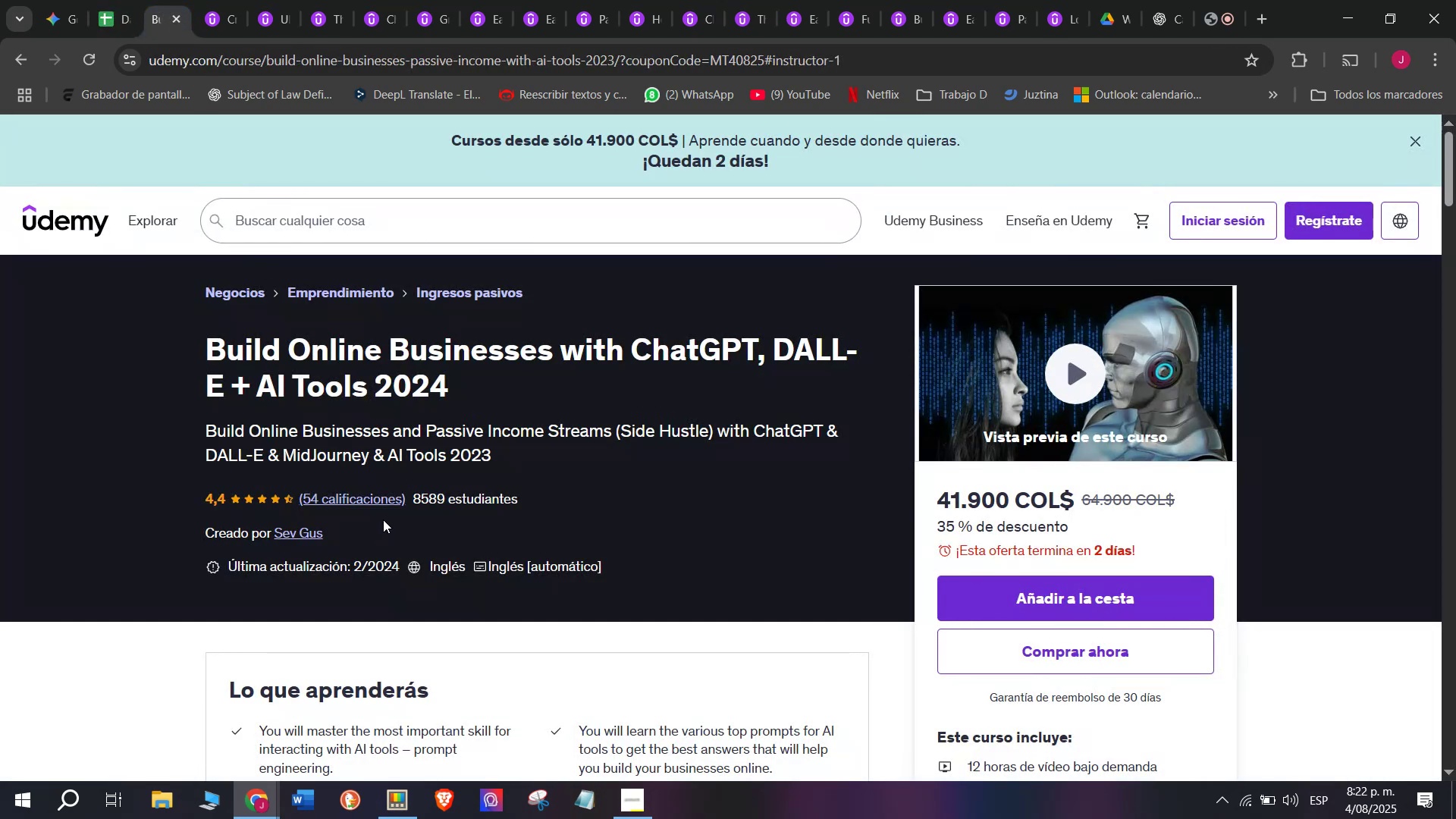 
wait(8.73)
 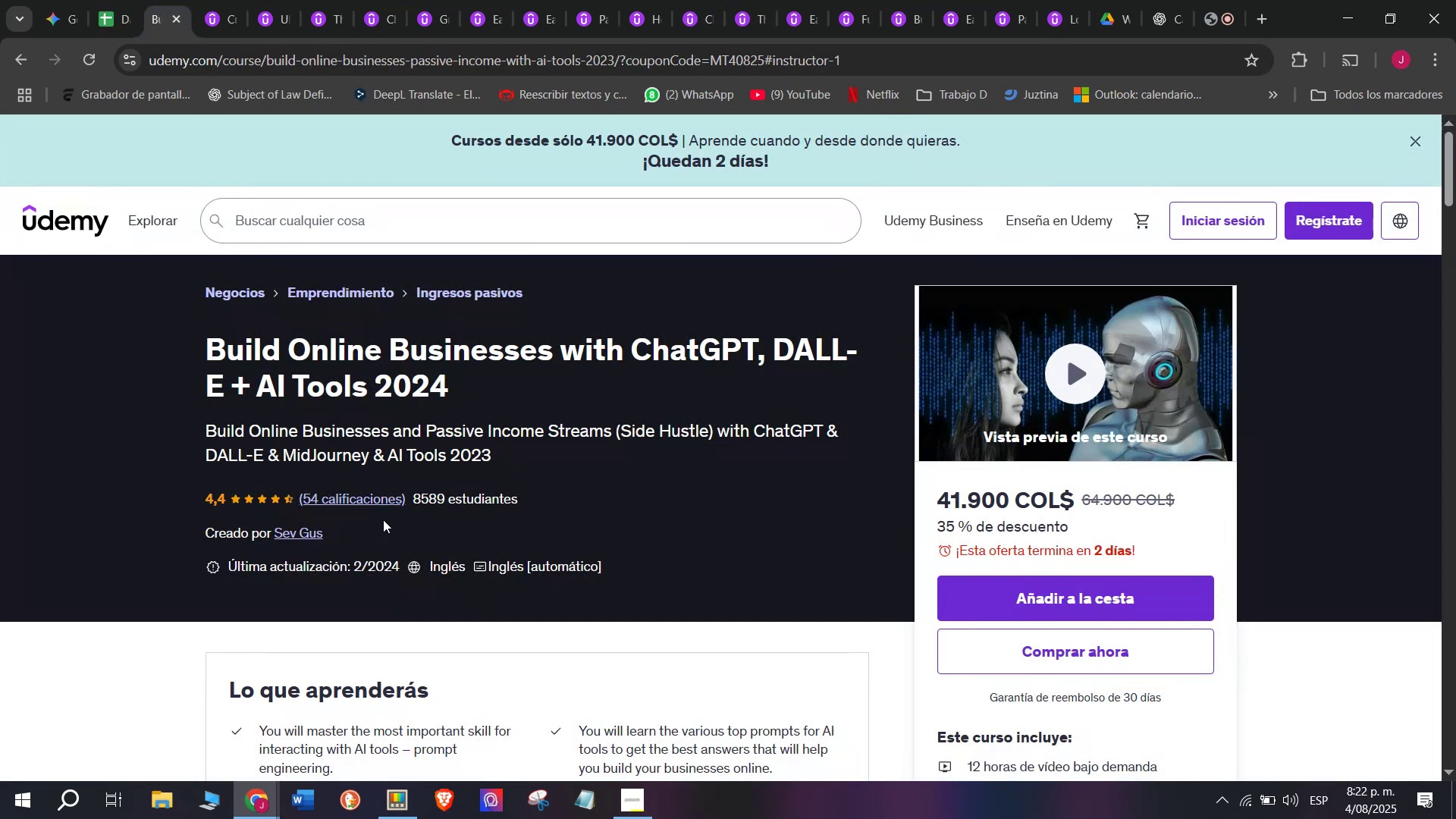 
left_click([127, 0])
 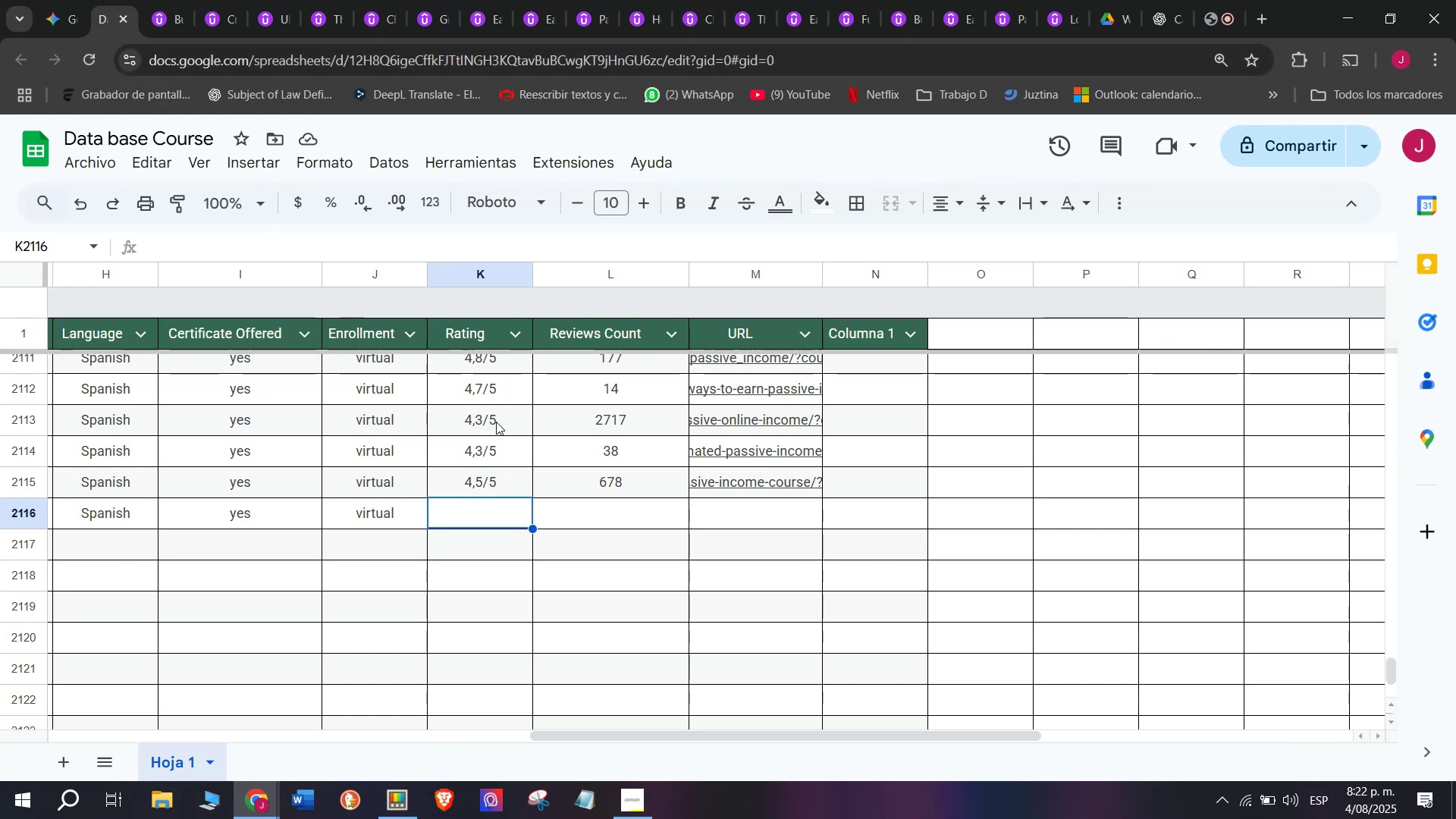 
left_click([162, 0])
 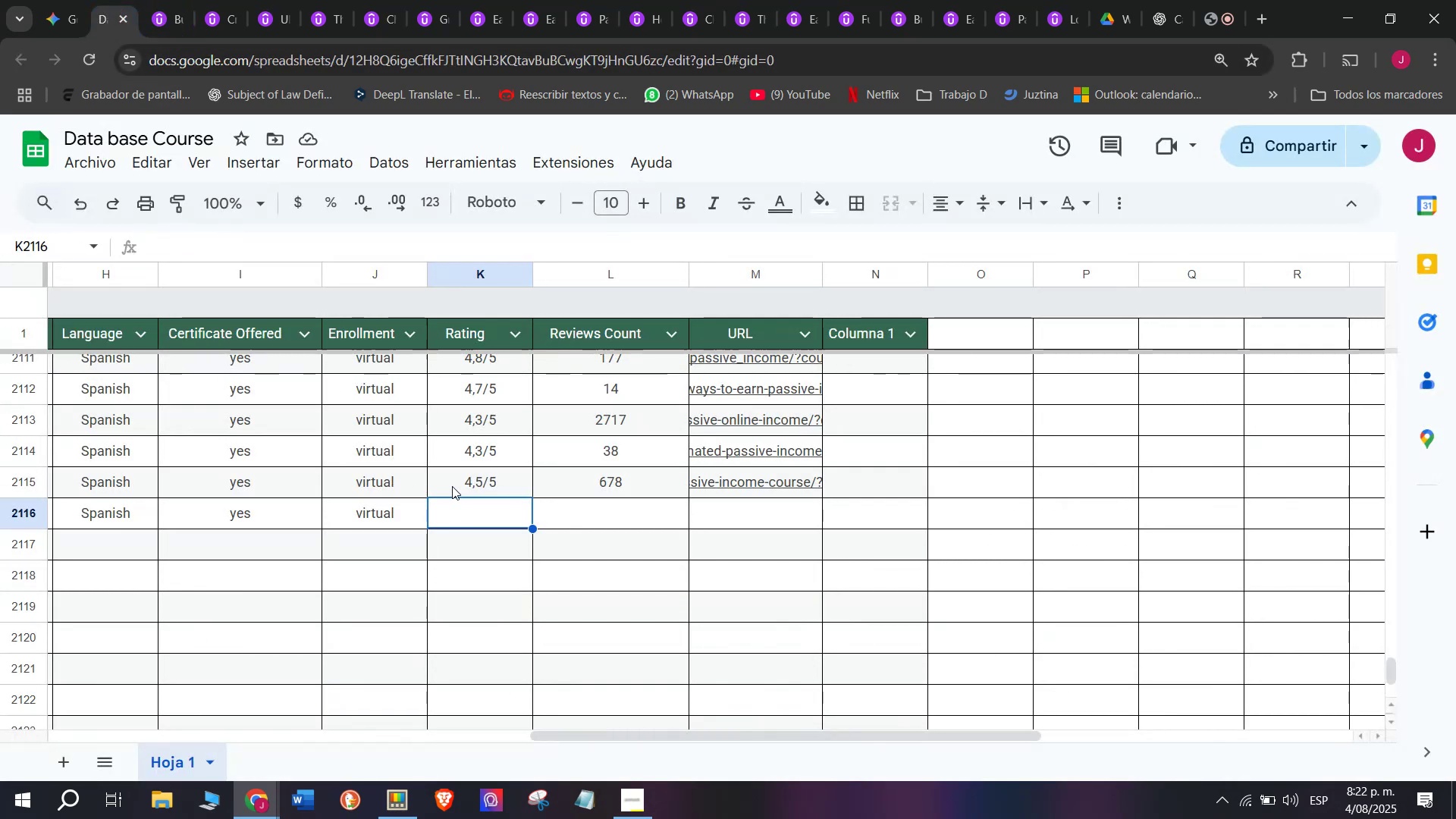 
key(Break)
 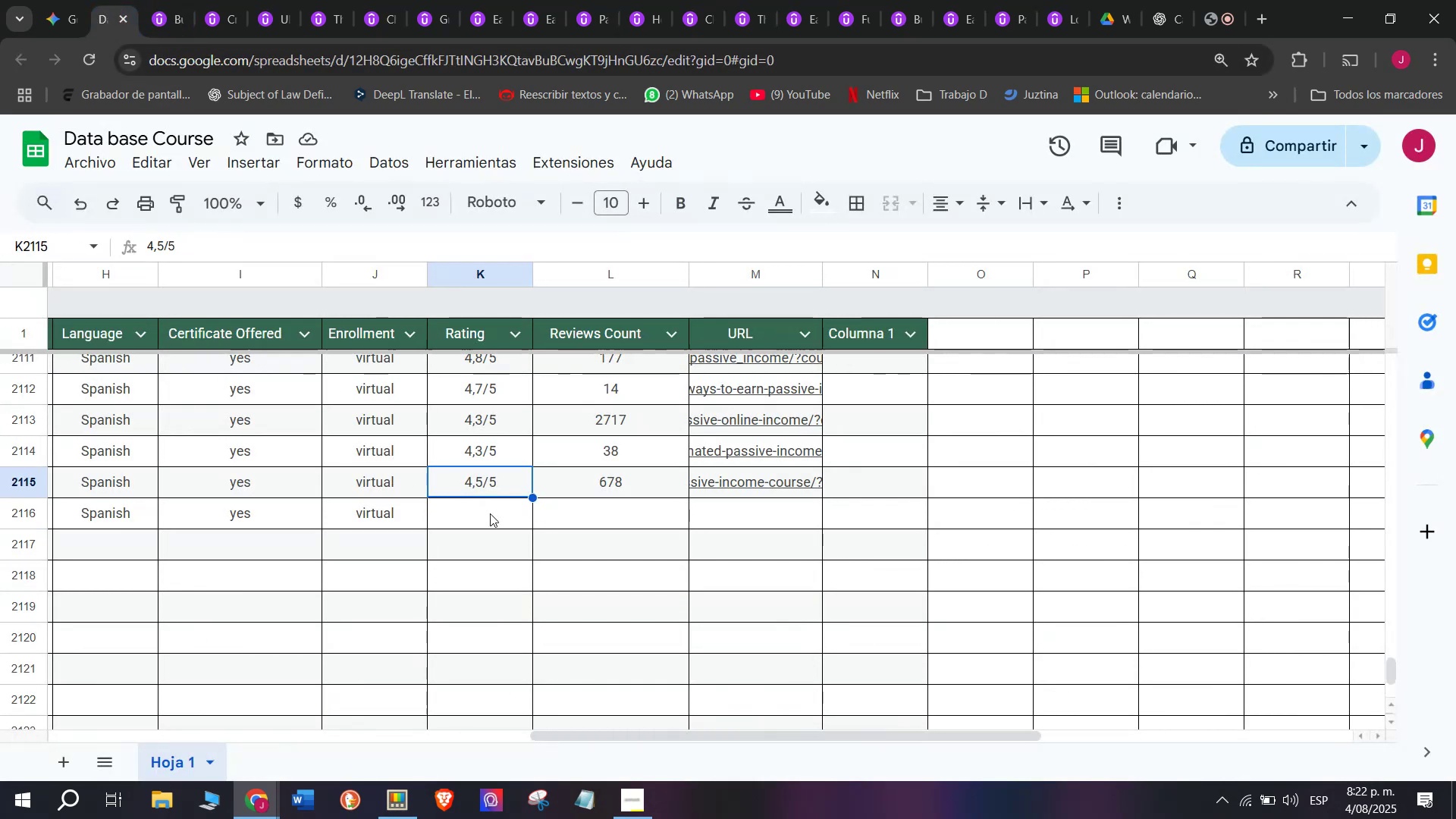 
key(Control+ControlLeft)
 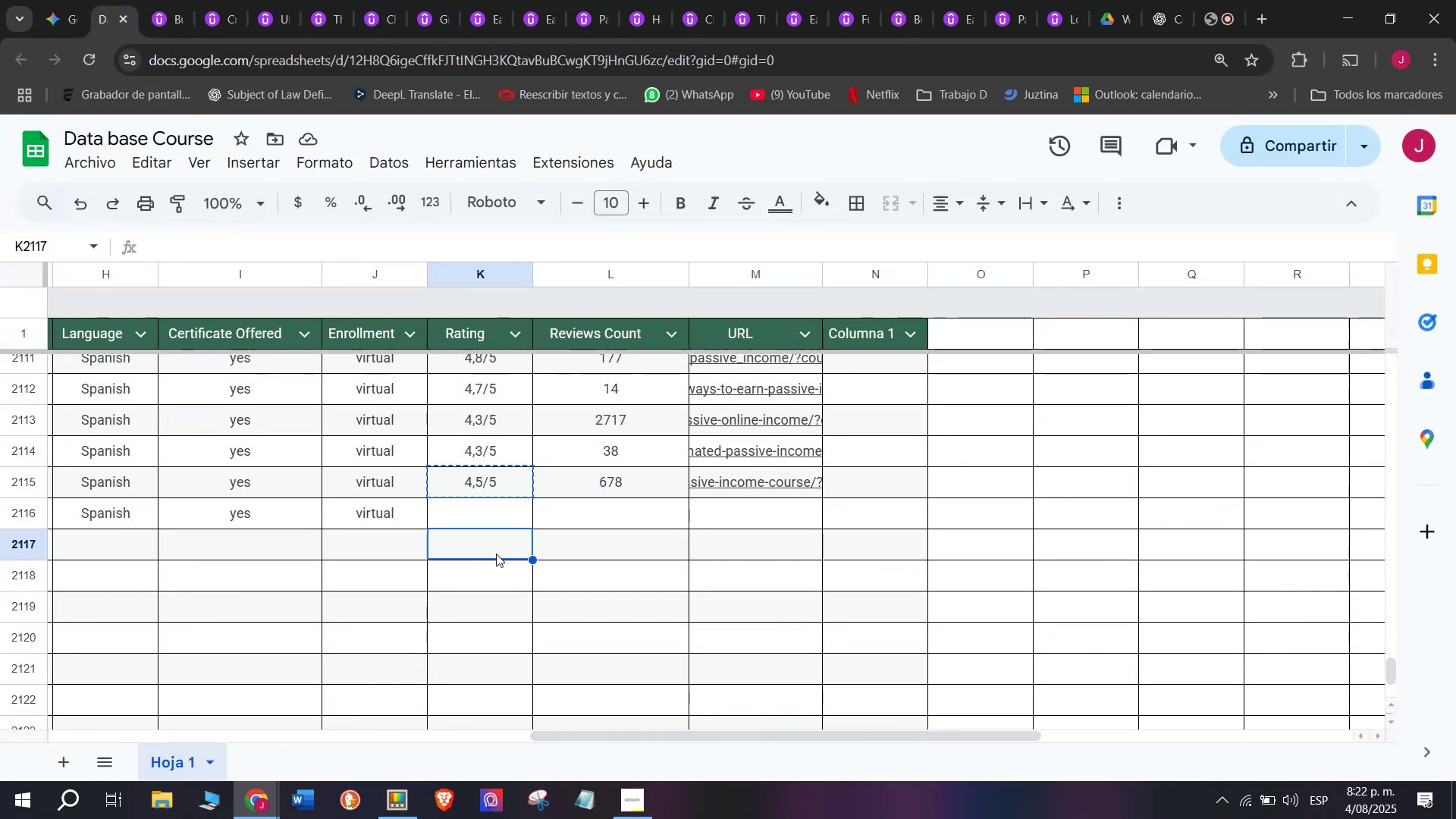 
key(Control+C)
 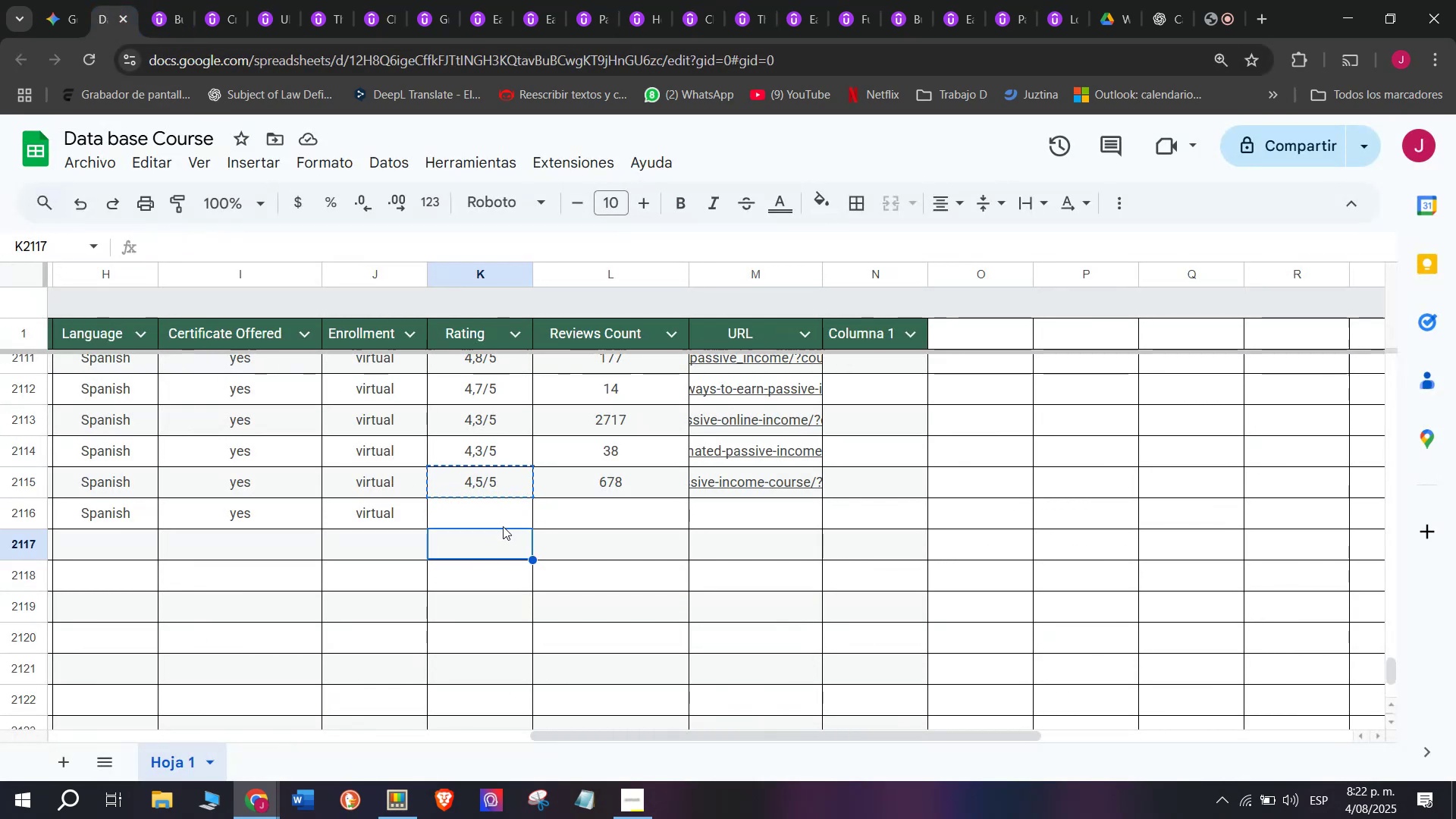 
left_click([503, 524])
 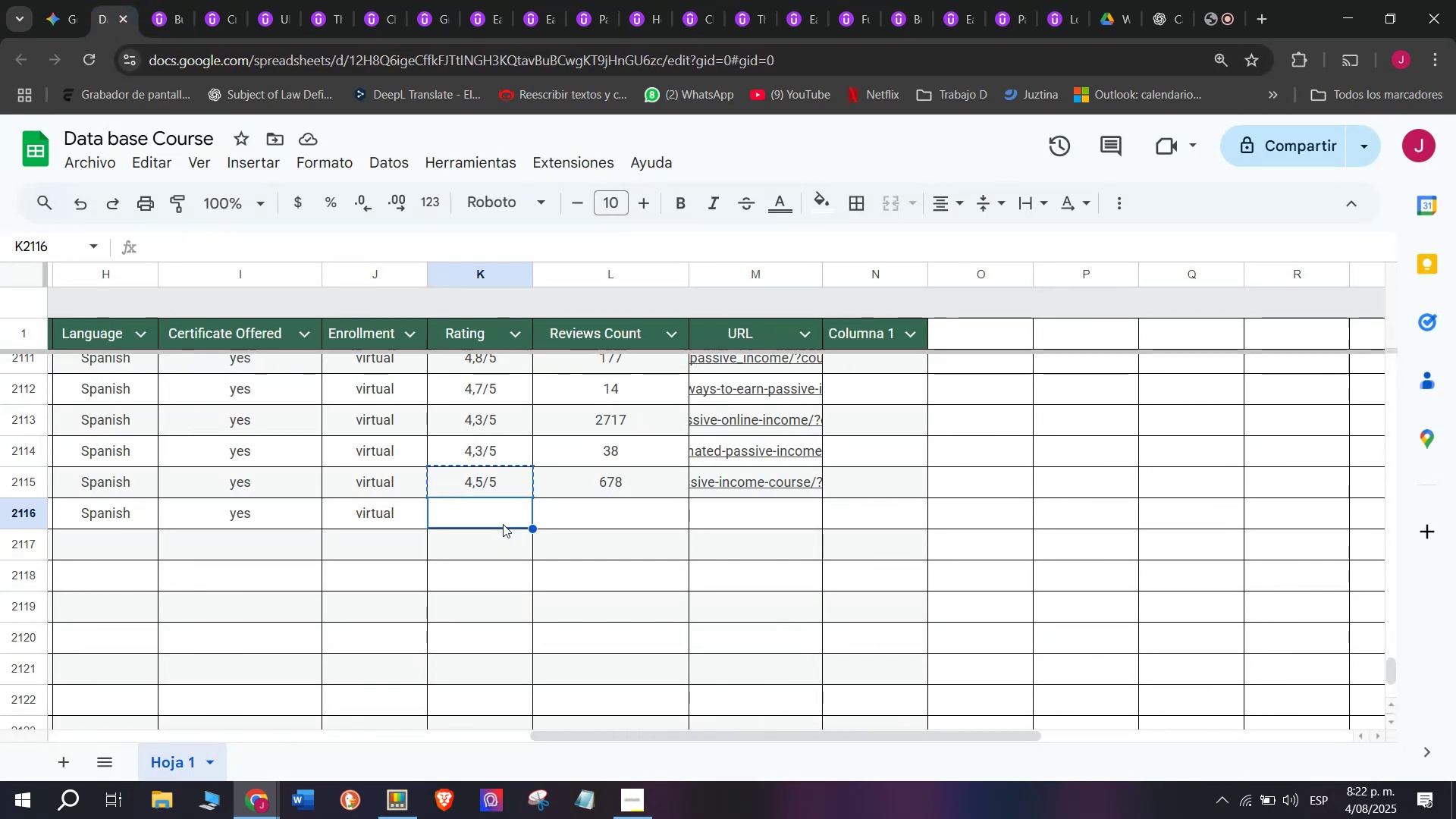 
key(Z)
 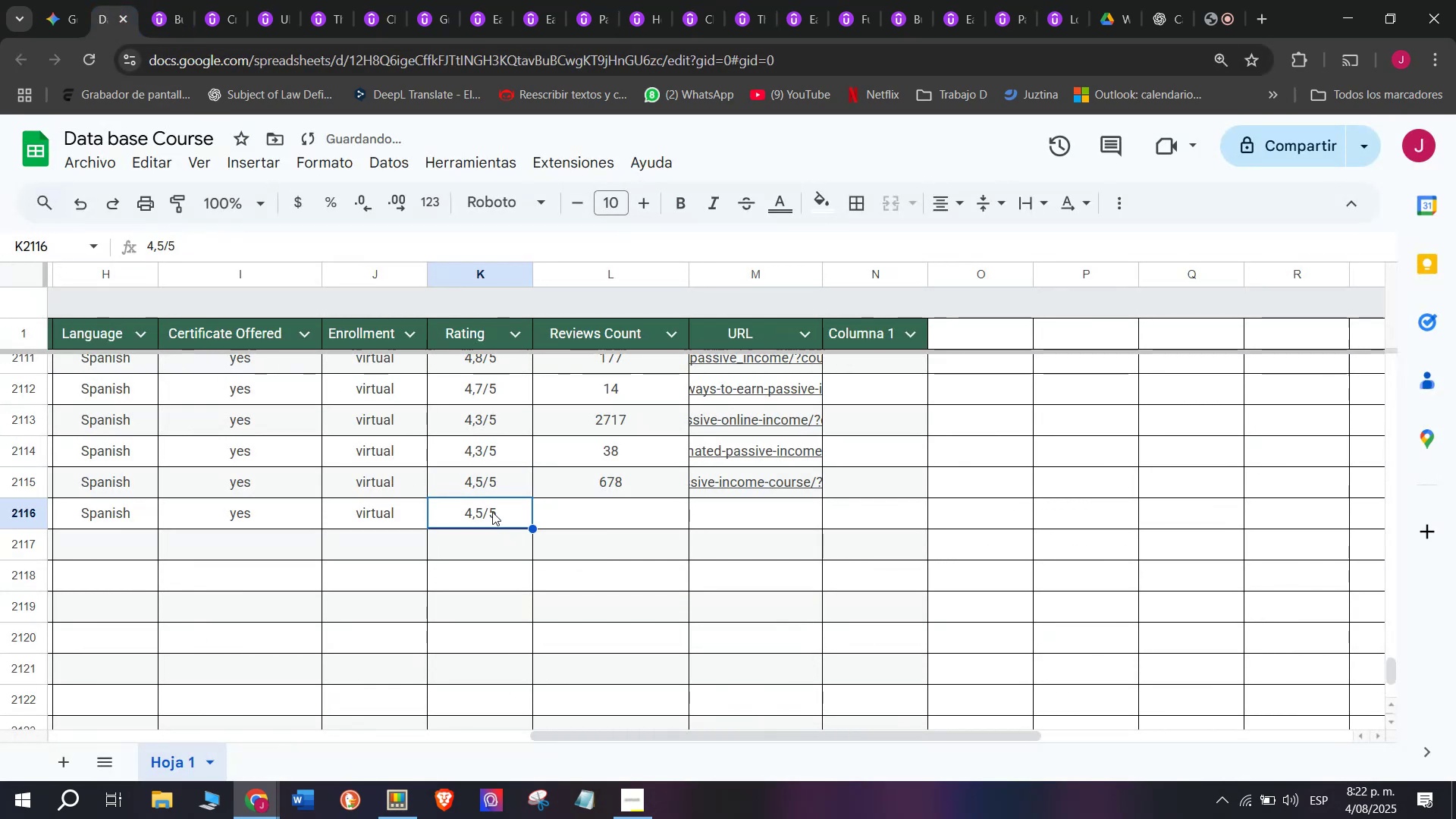 
key(Control+ControlLeft)
 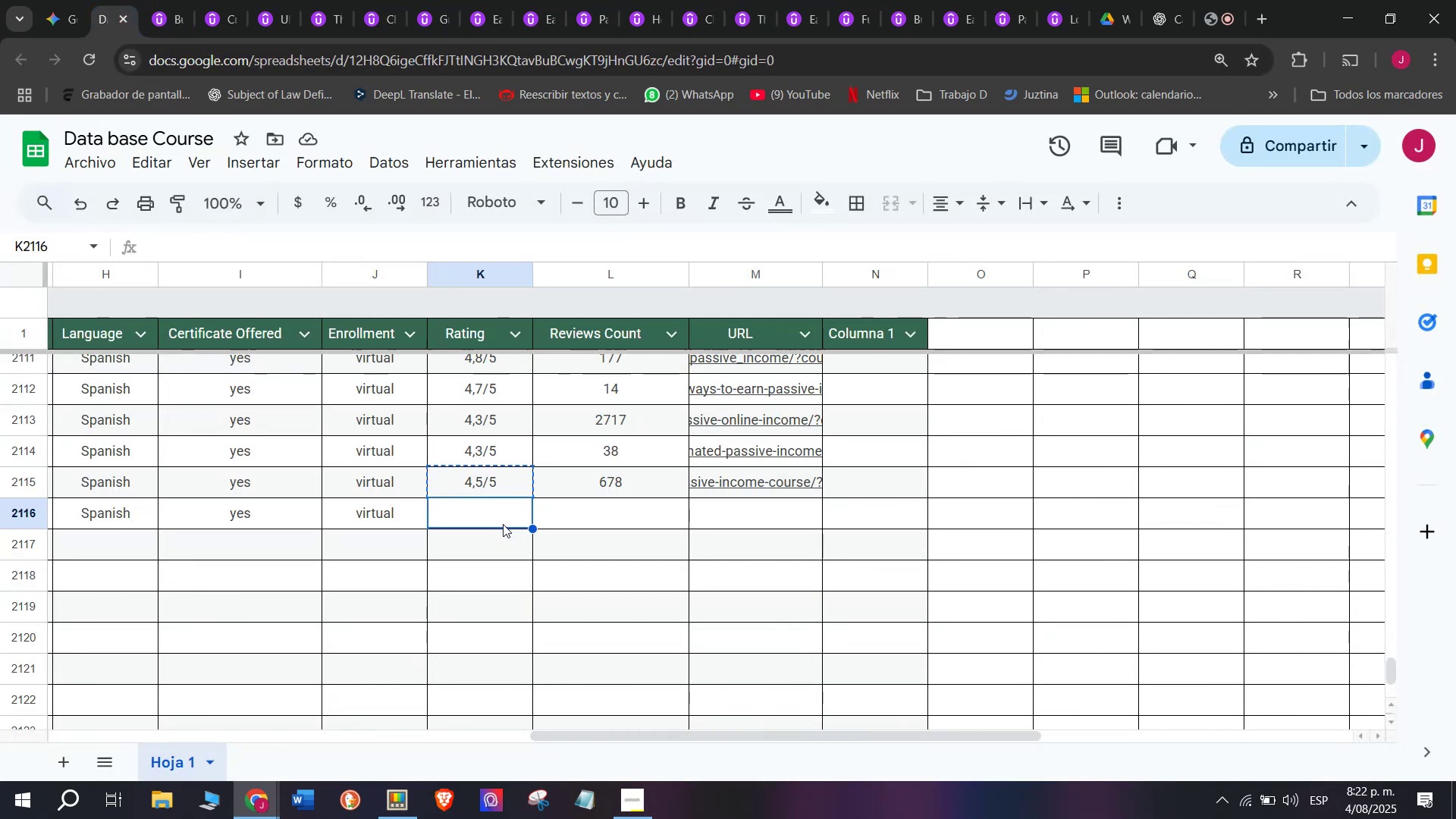 
key(Control+V)
 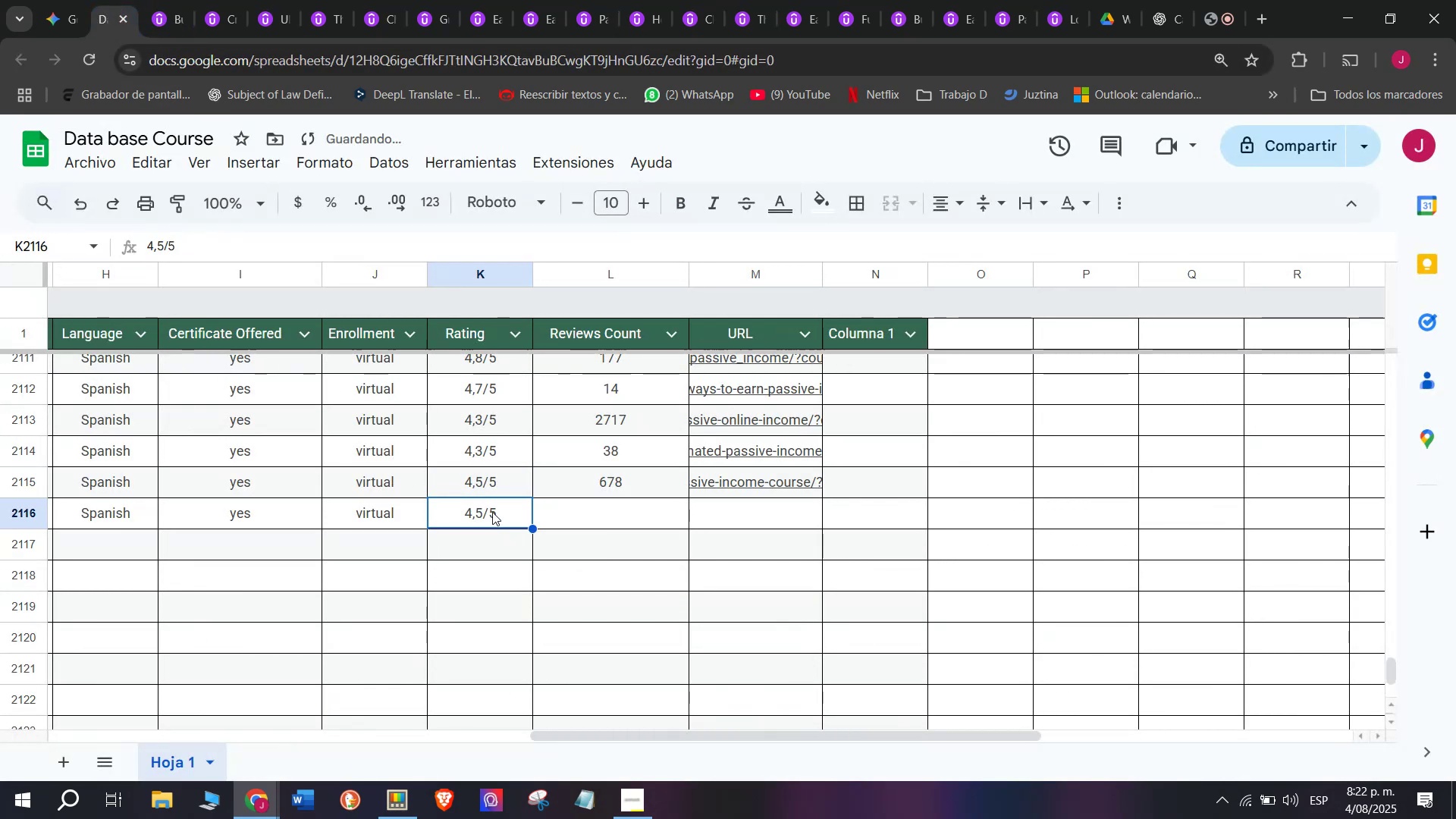 
double_click([492, 512])
 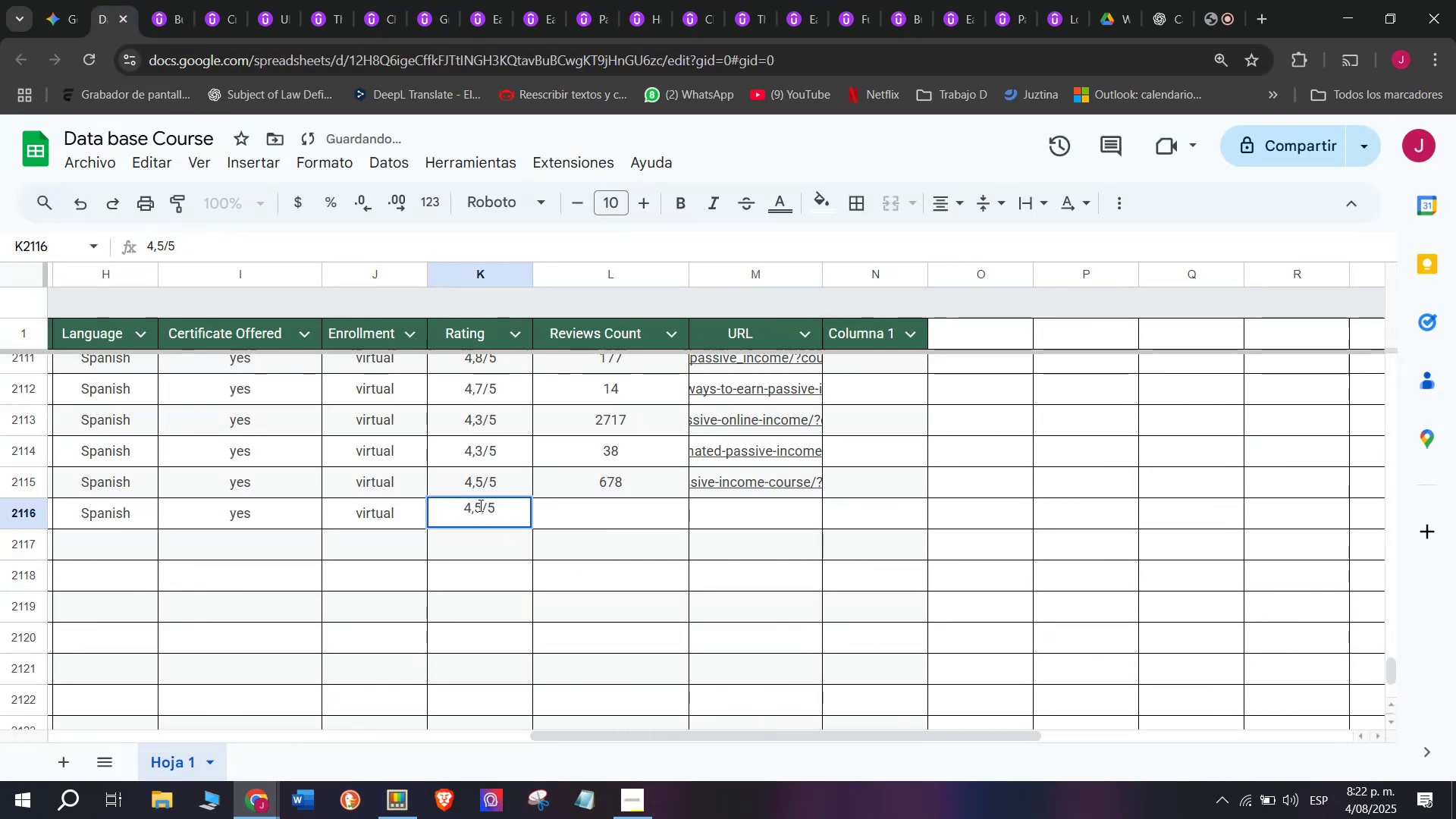 
left_click([482, 507])
 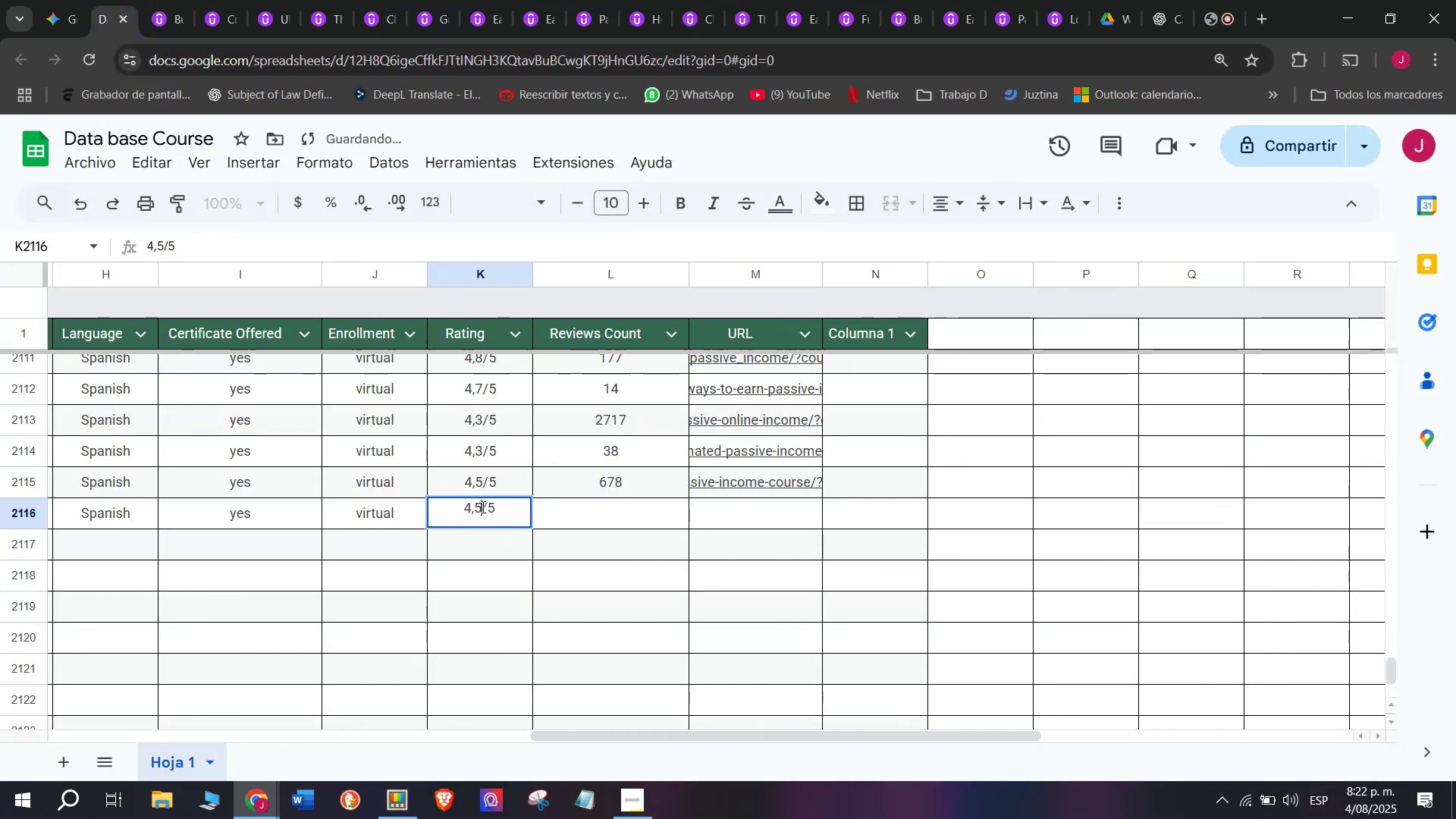 
key(Backspace)
type(q4)
 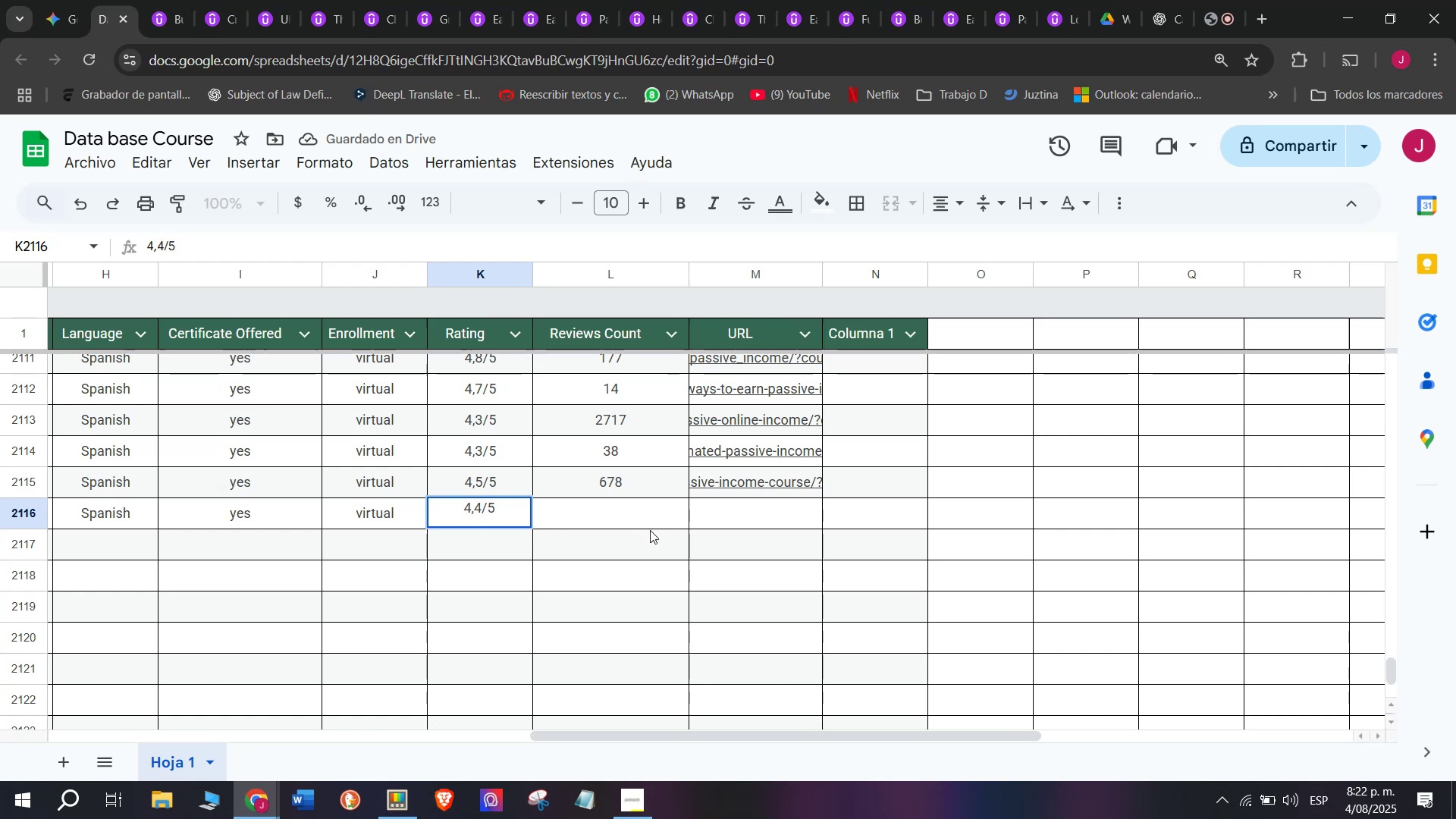 
left_click([640, 504])
 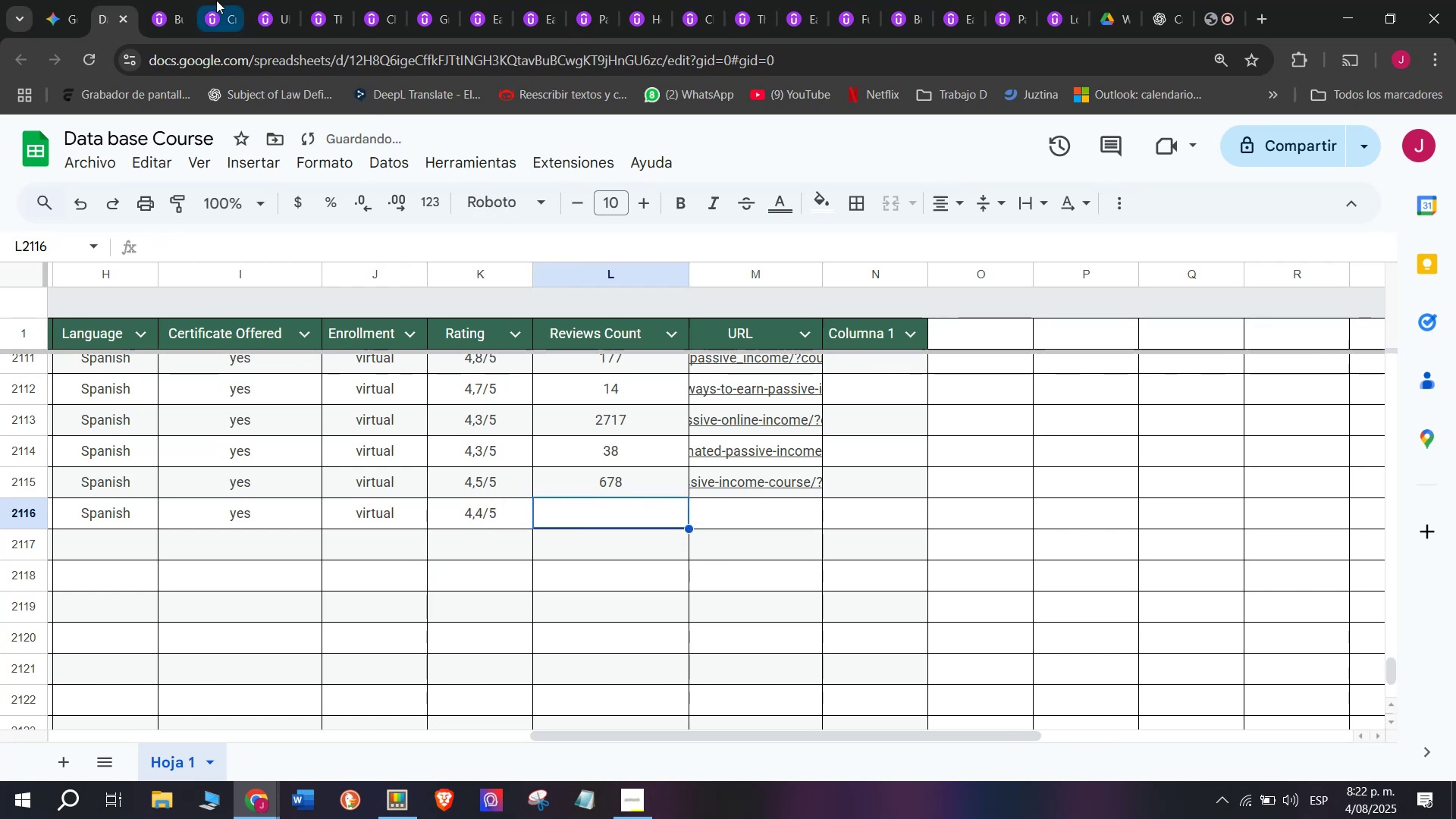 
left_click([183, 0])
 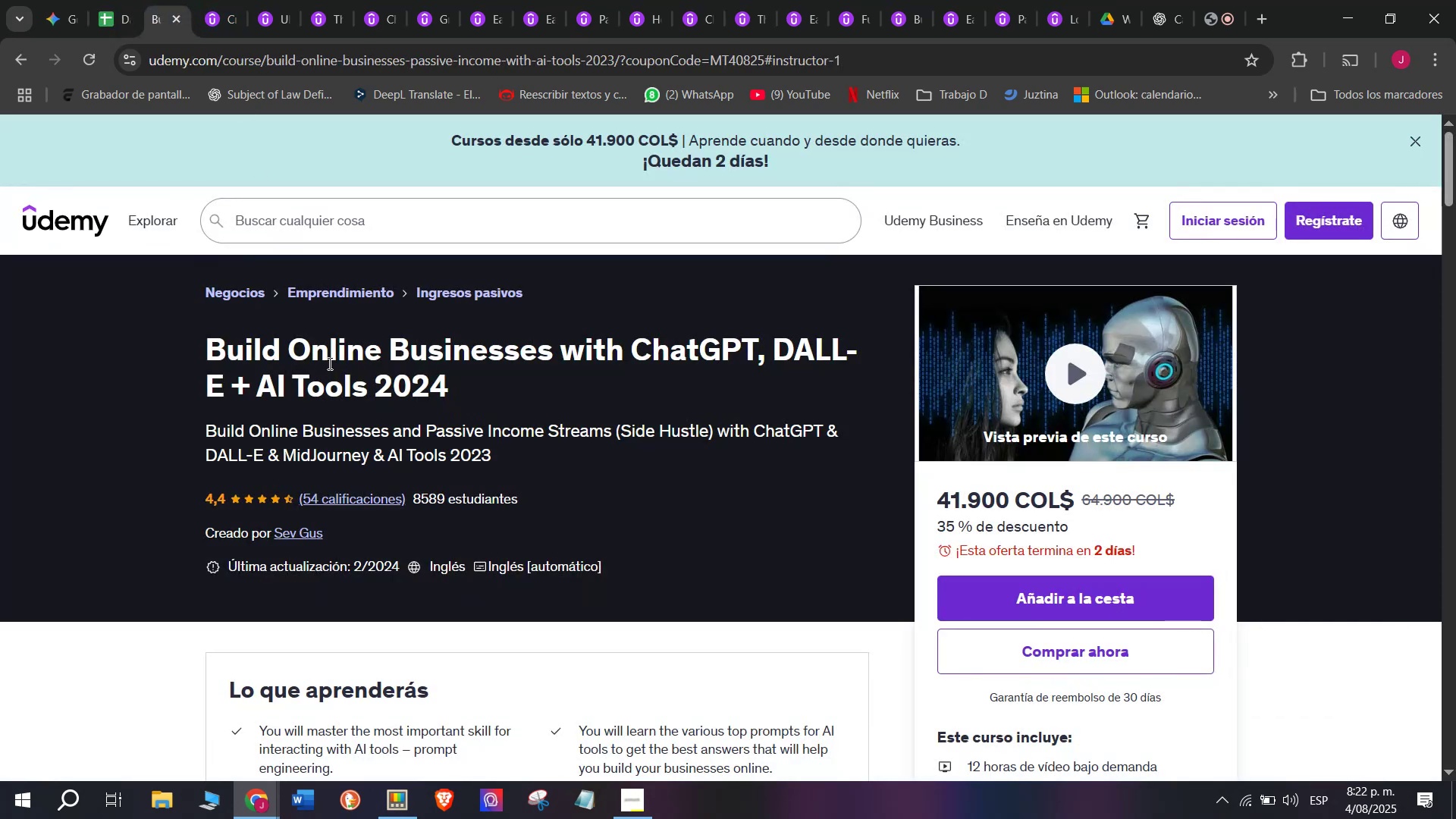 
left_click([109, 0])
 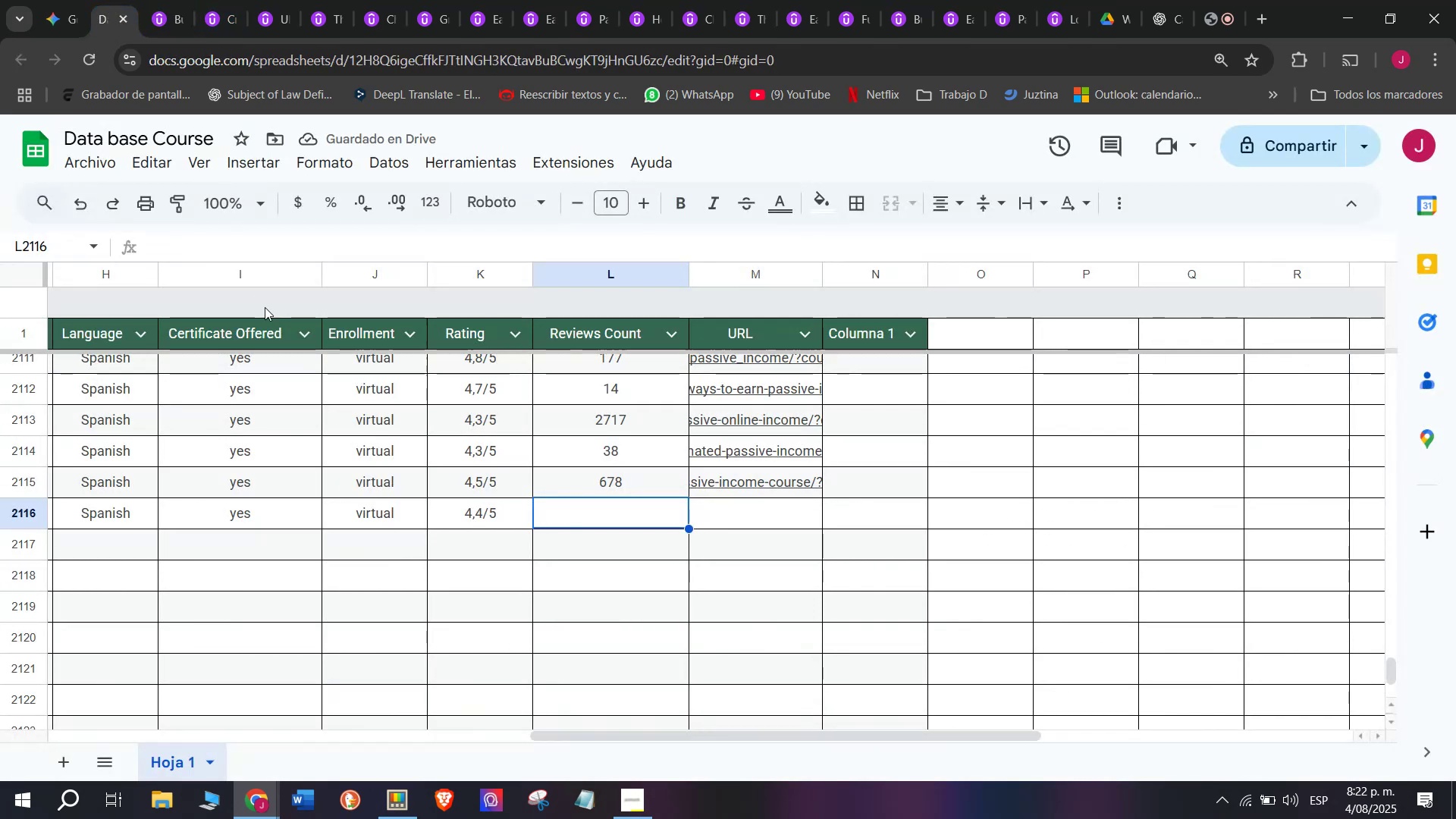 
type(54)
 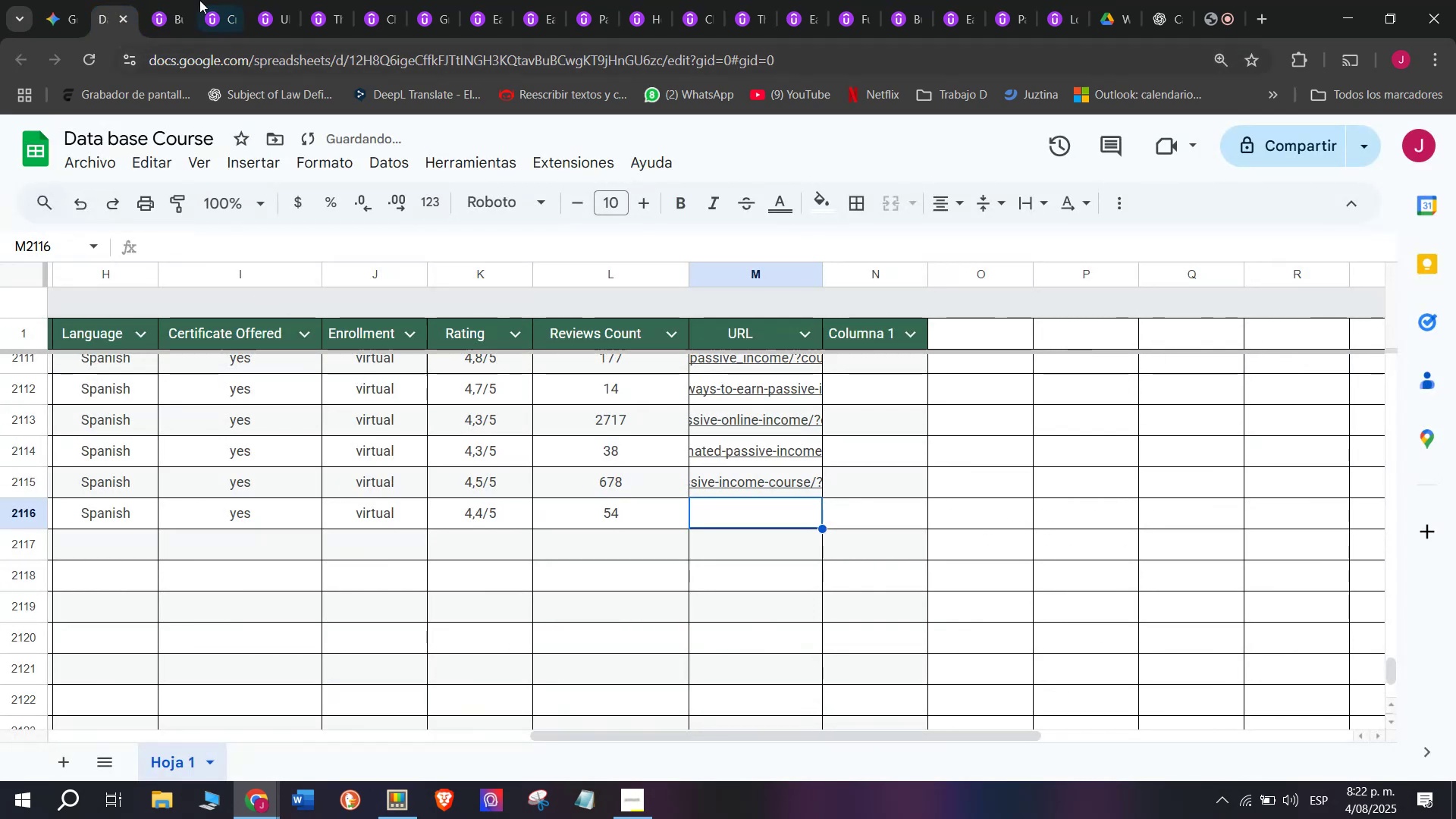 
double_click([227, 73])
 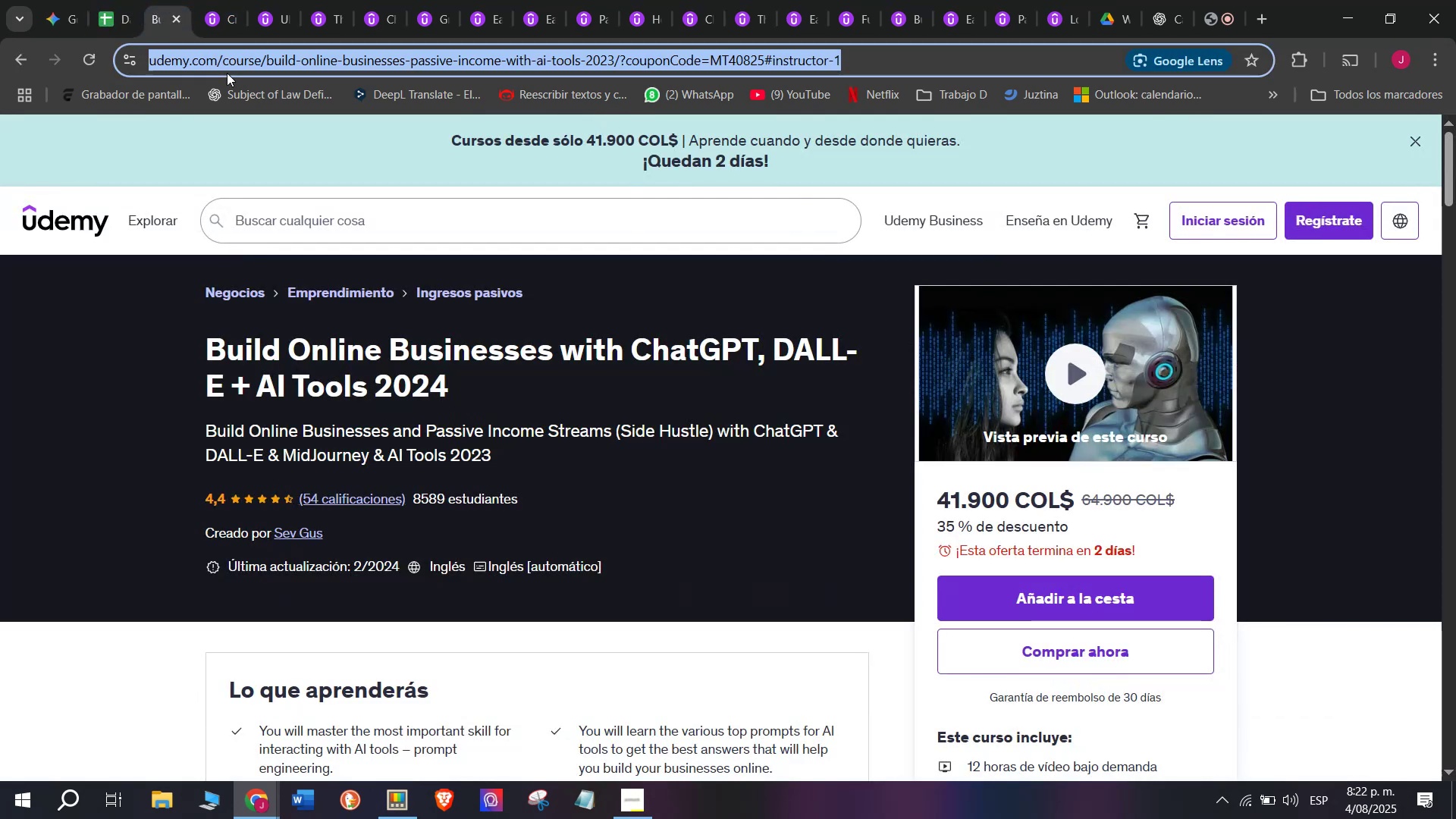 
triple_click([227, 73])
 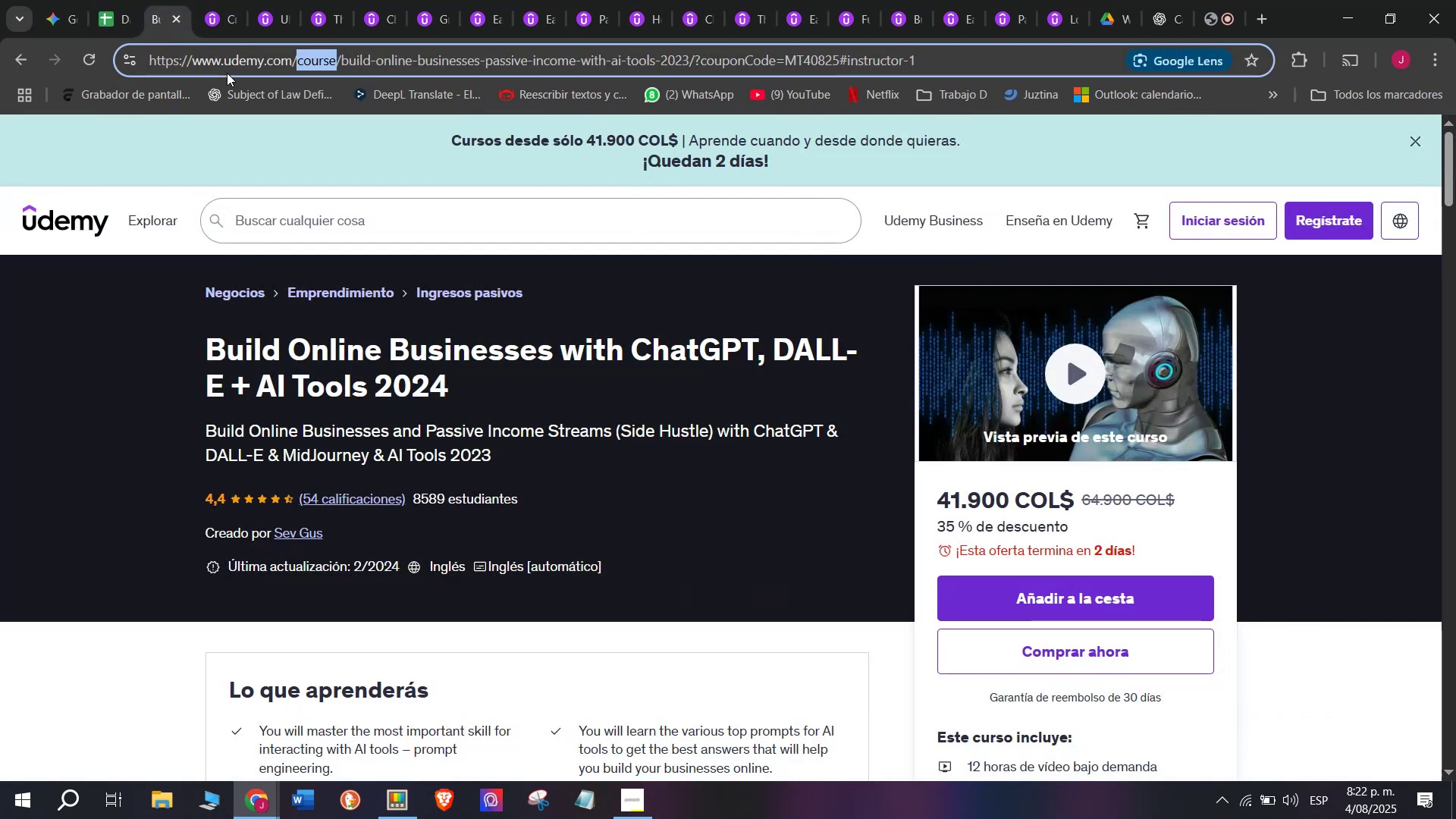 
triple_click([227, 73])
 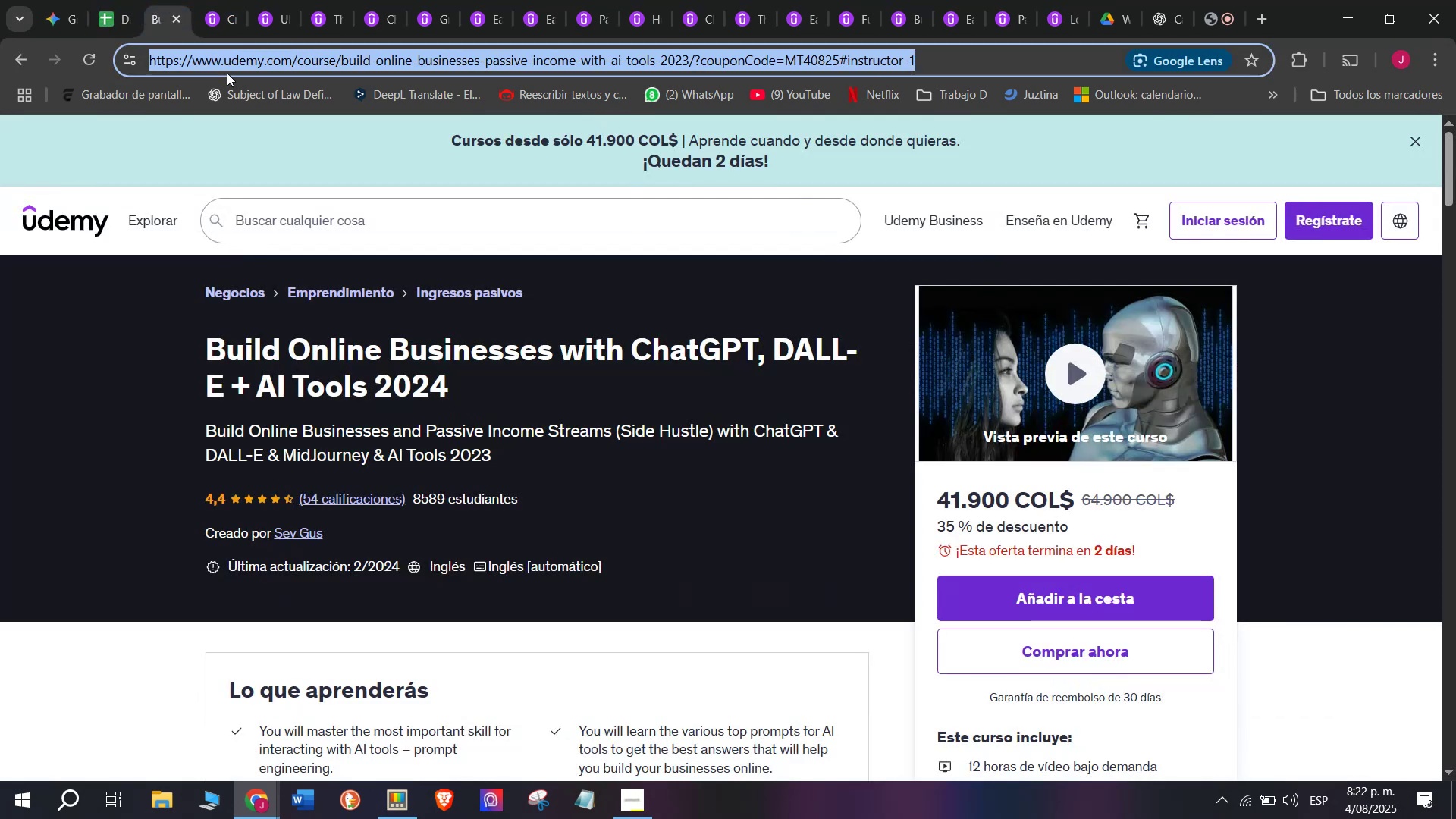 
key(Break)
 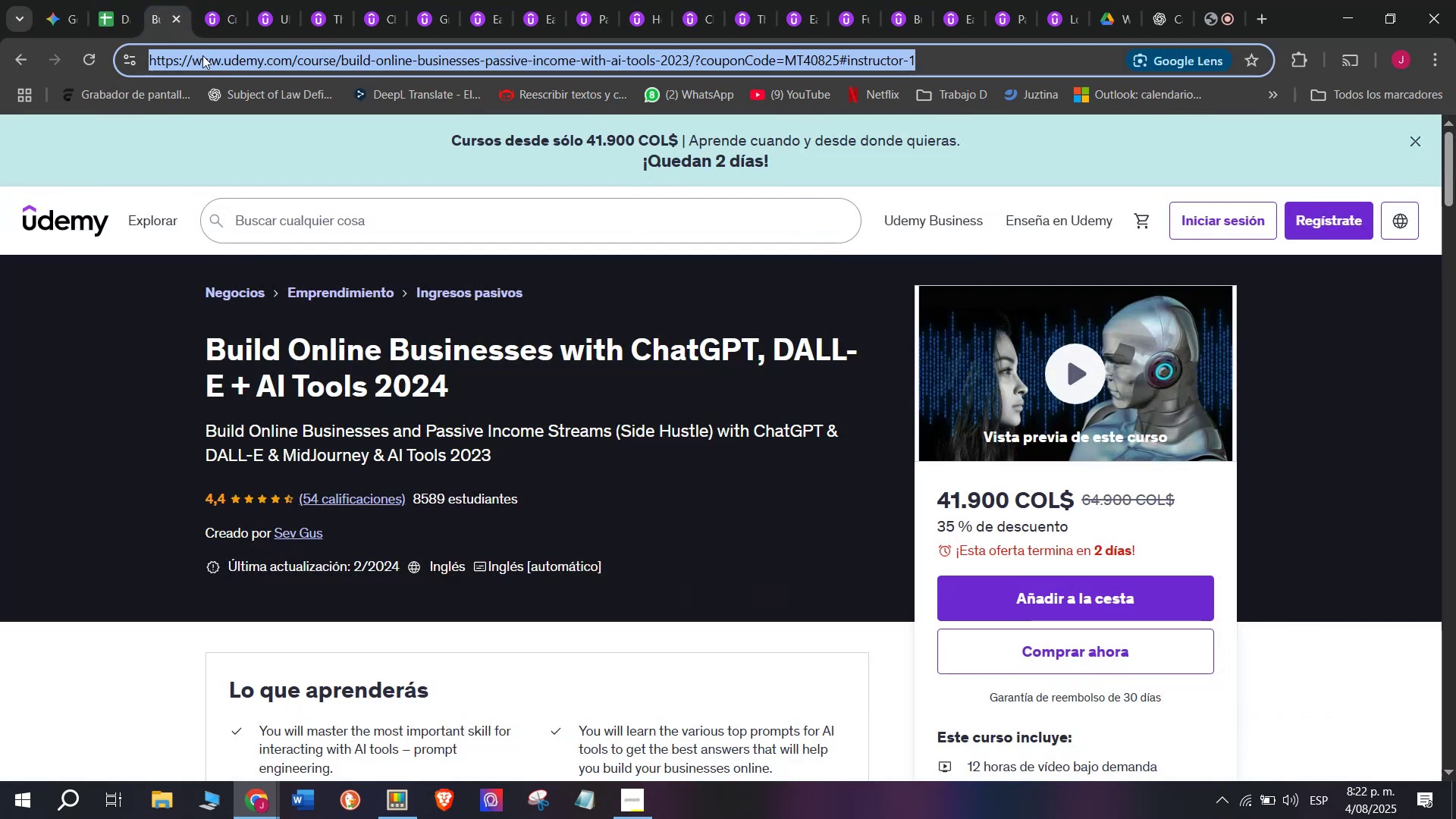 
key(Control+ControlLeft)
 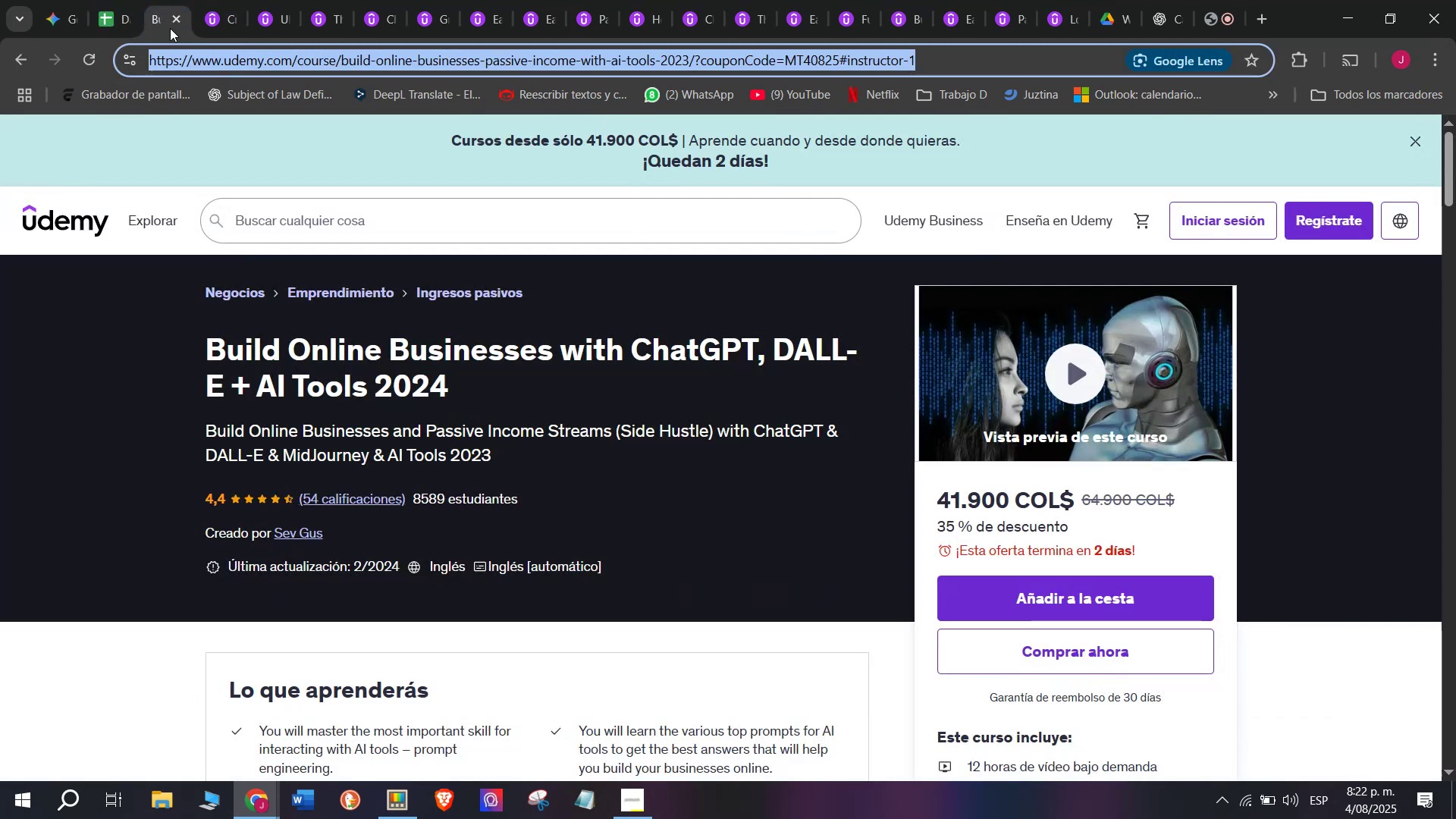 
key(Control+C)
 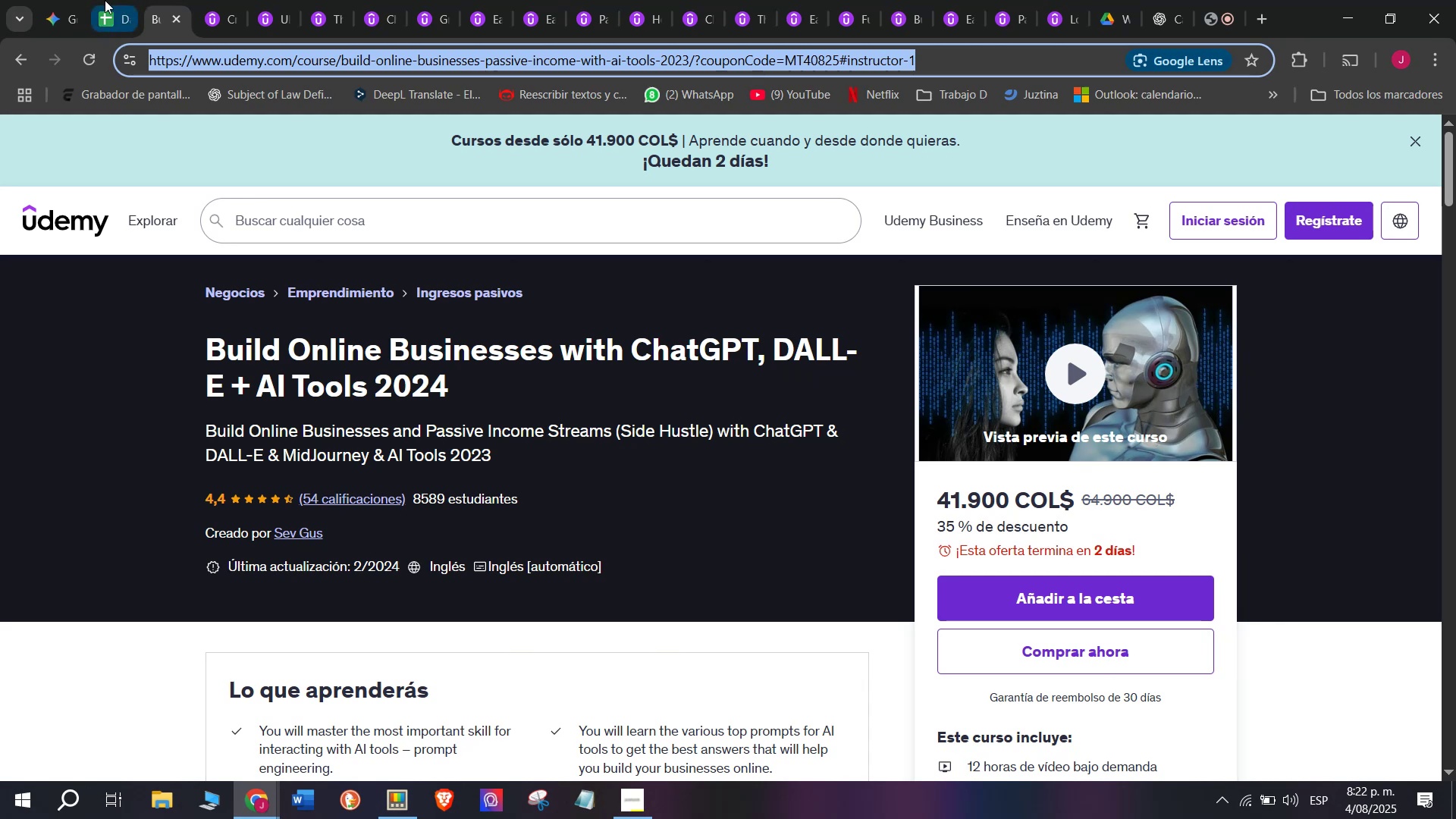 
left_click([105, 0])
 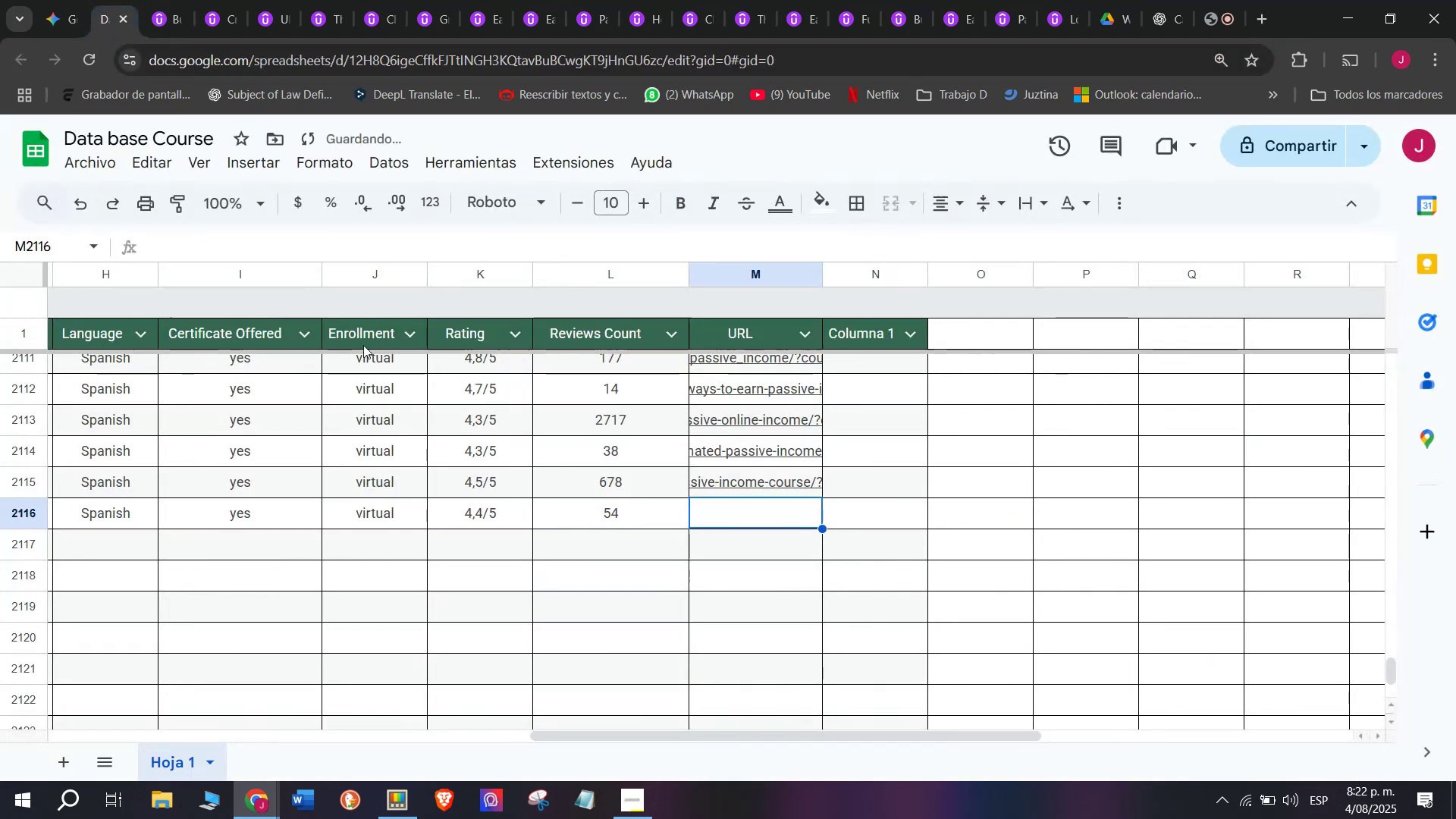 
key(Z)
 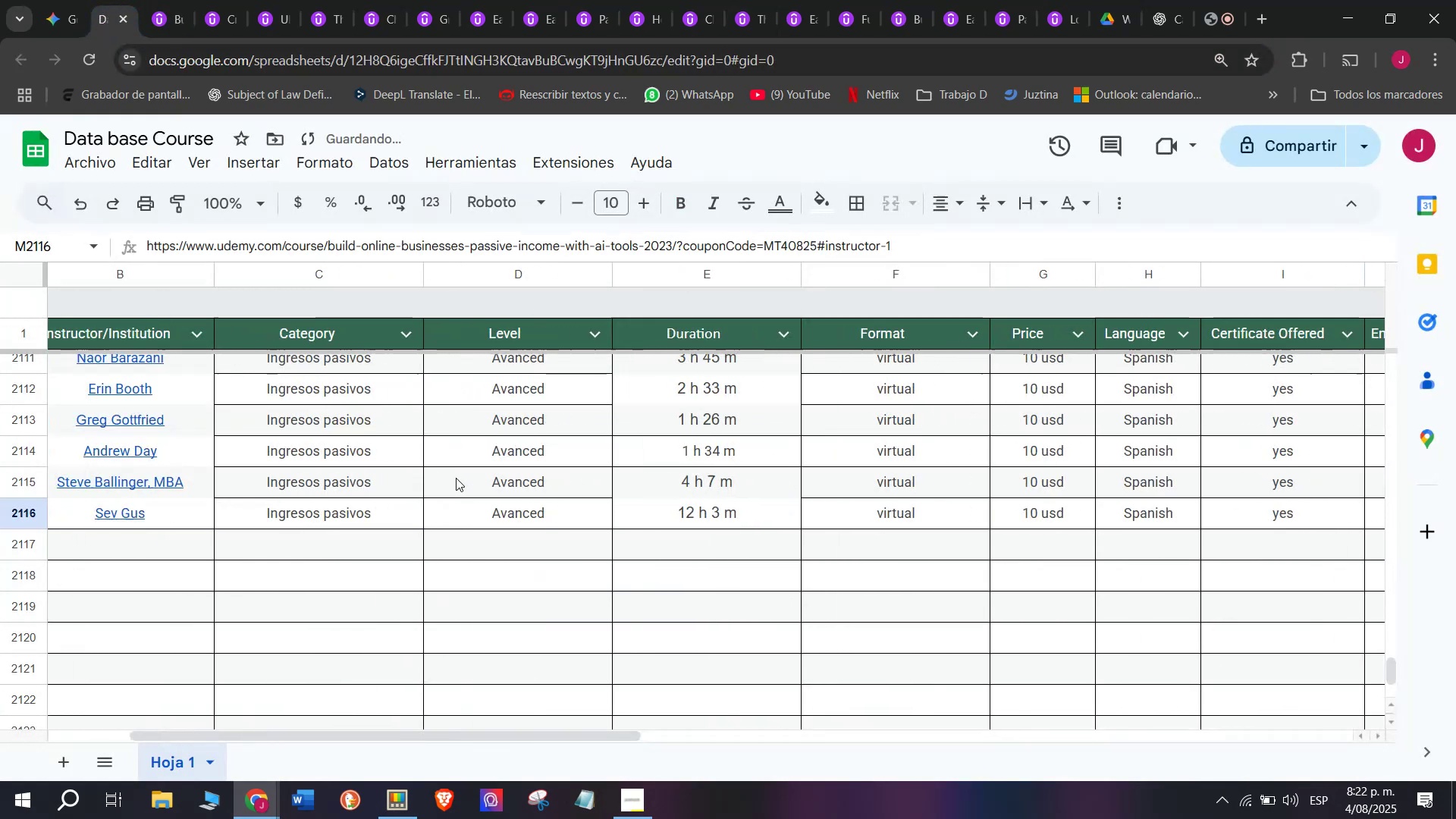 
key(Control+ControlLeft)
 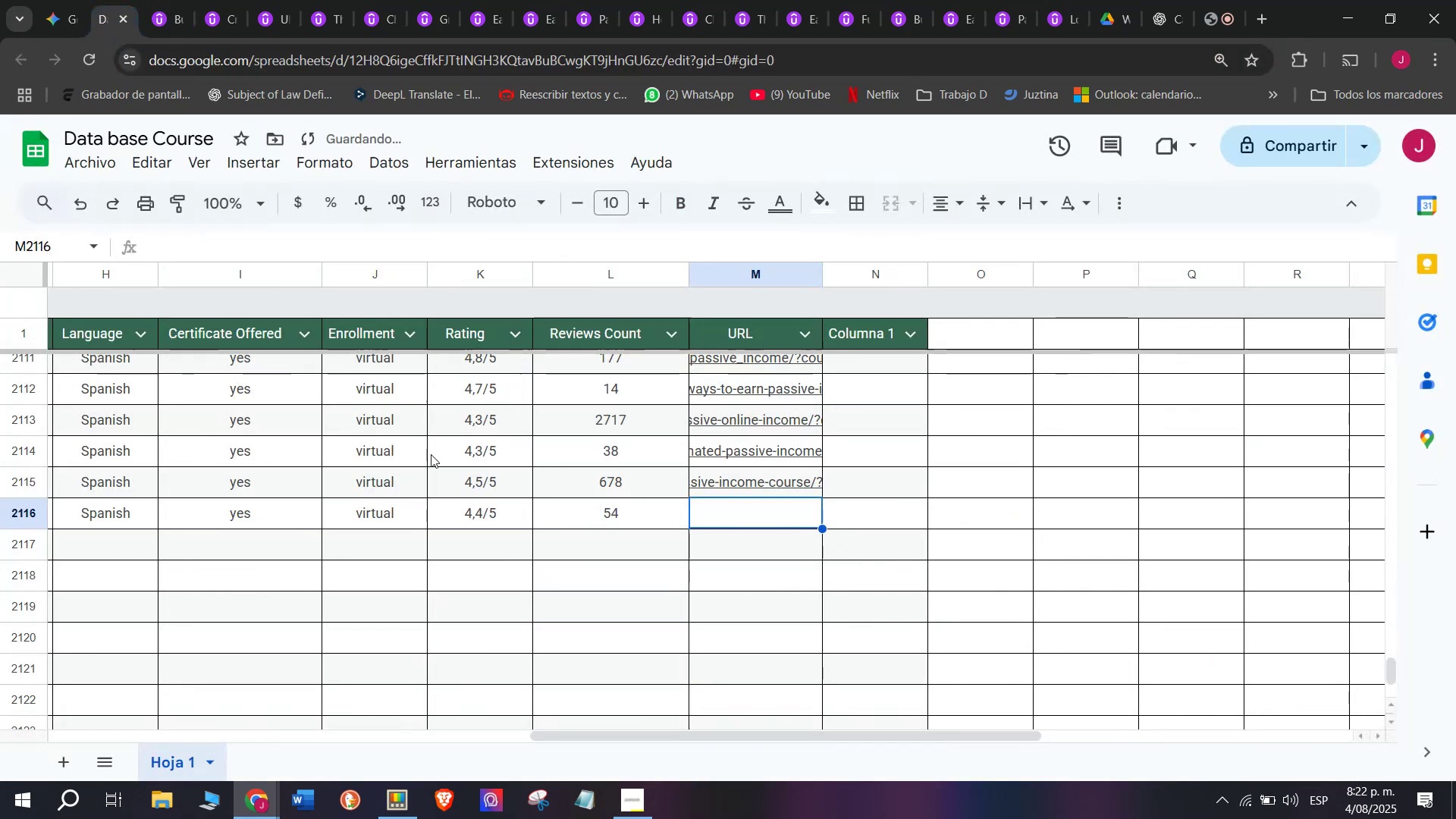 
key(Control+V)
 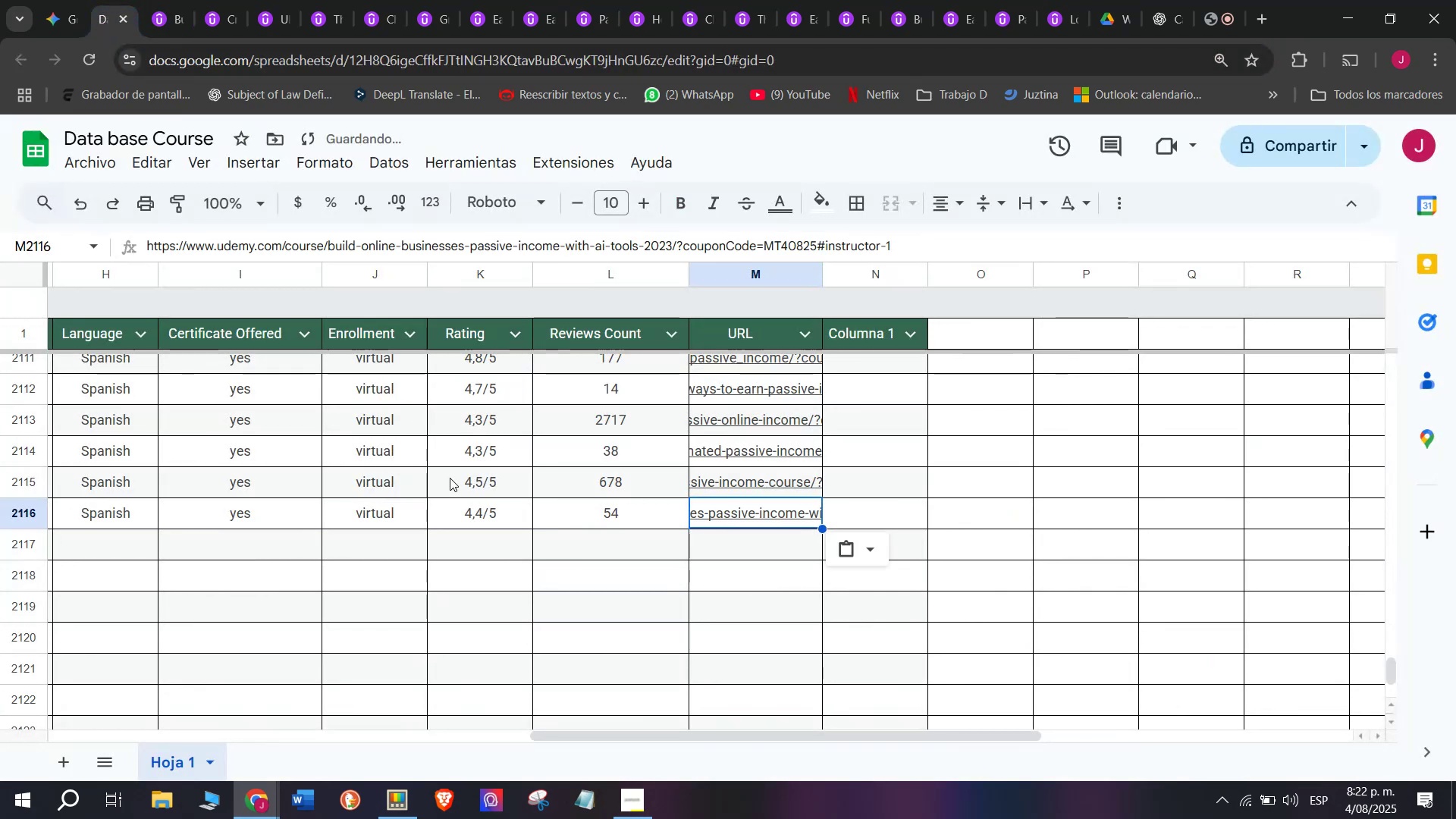 
scroll: coordinate [146, 475], scroll_direction: up, amount: 3.0
 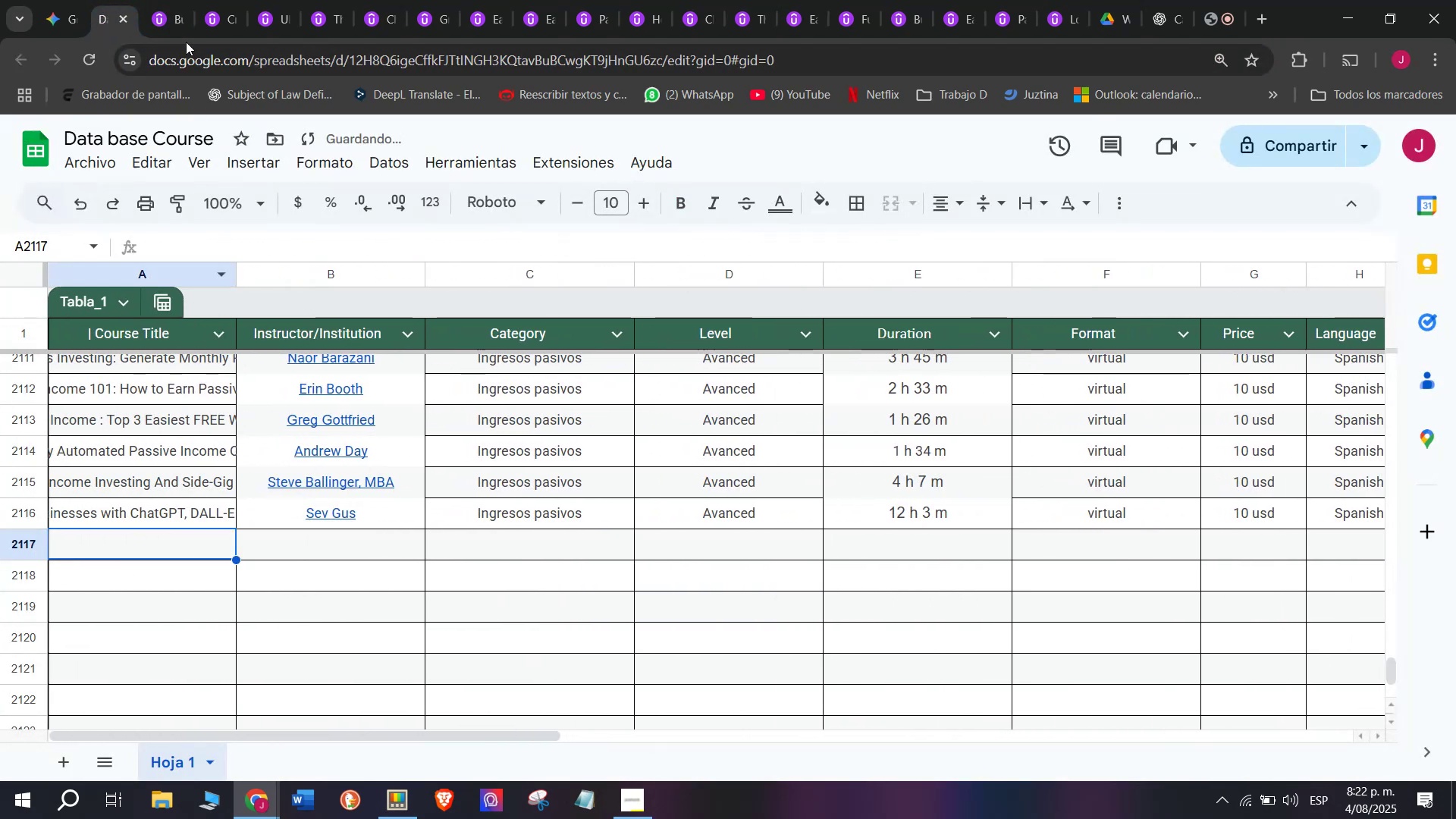 
left_click([171, 0])
 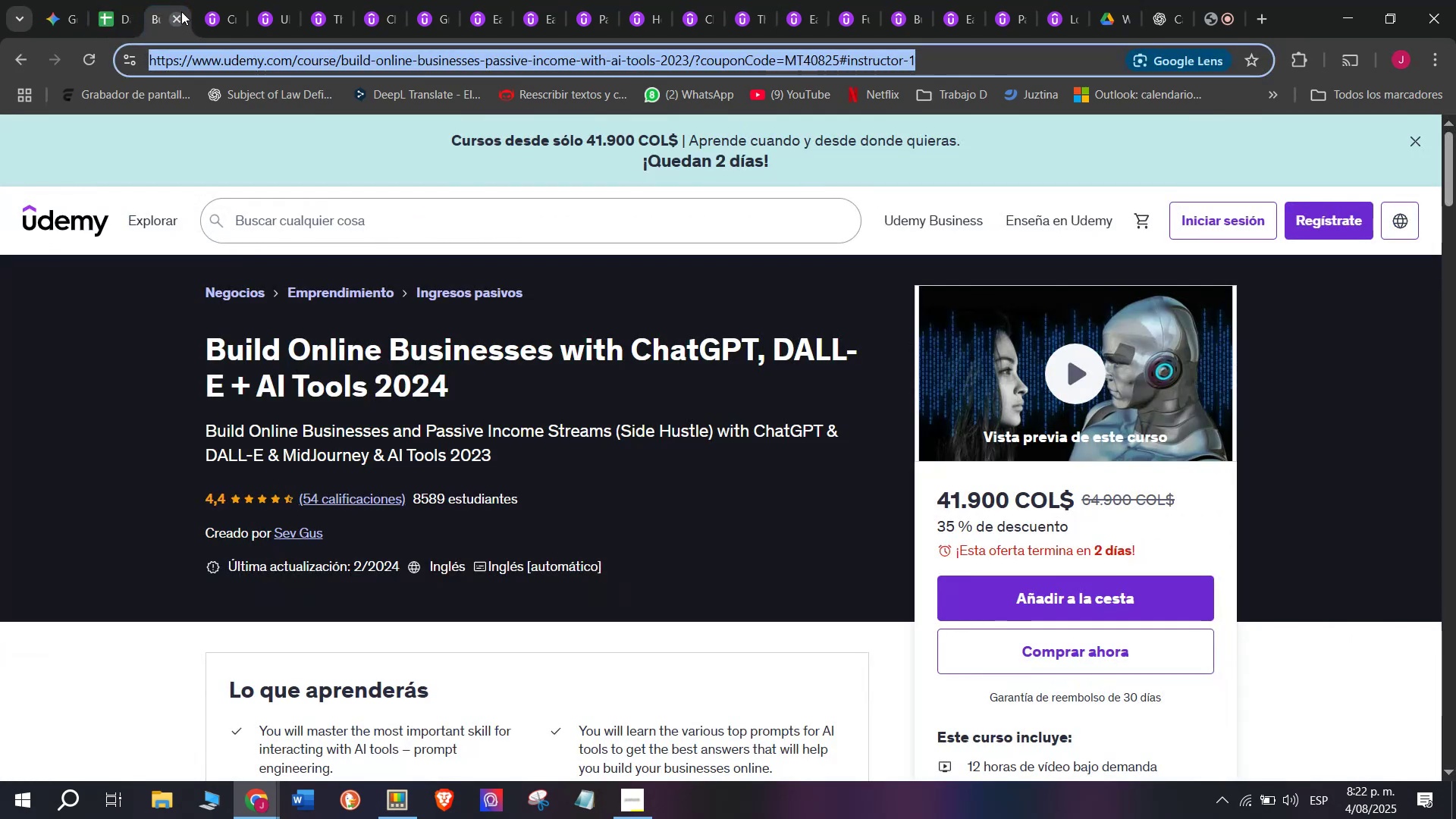 
left_click([181, 11])
 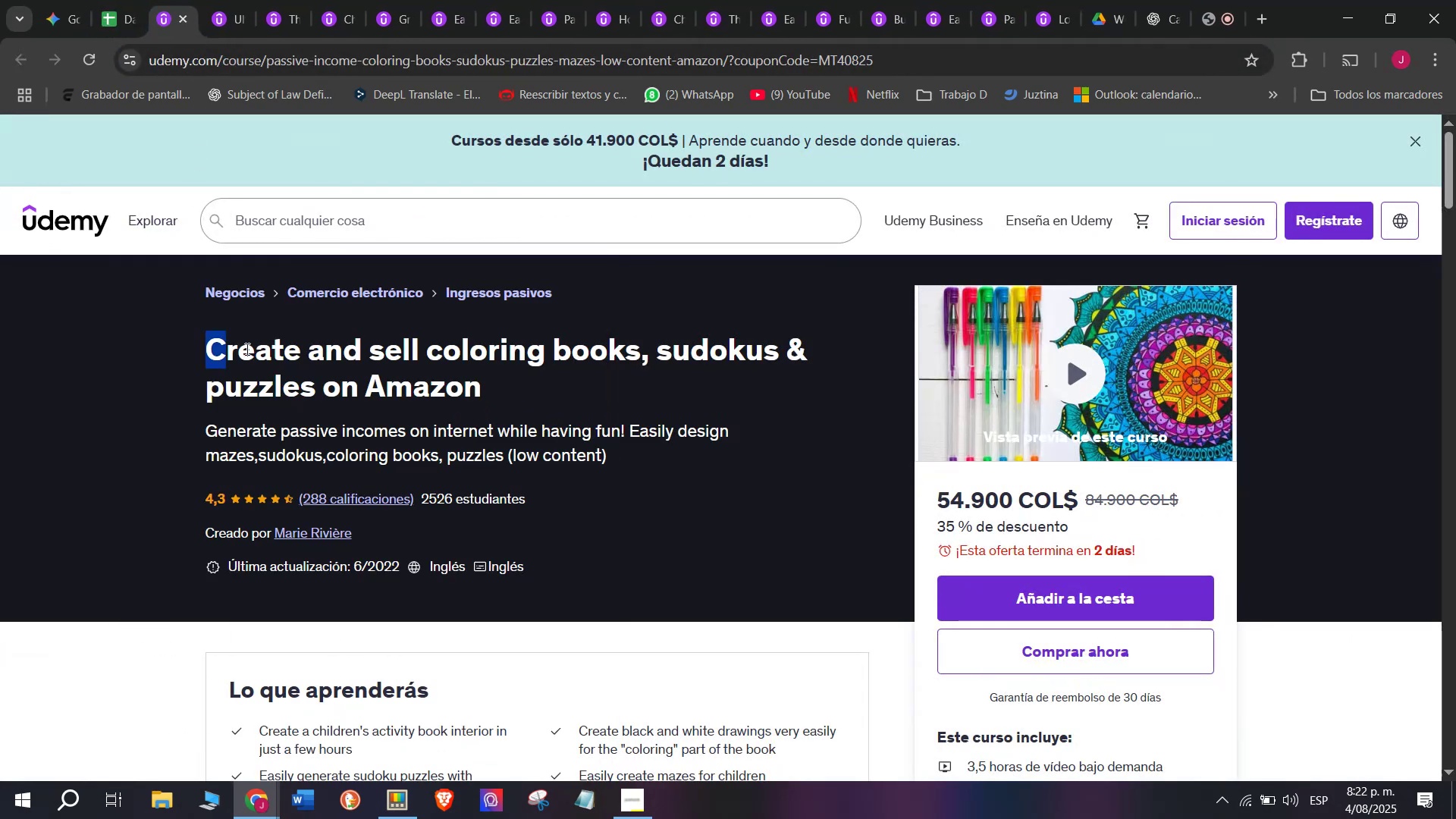 
key(Control+ControlLeft)
 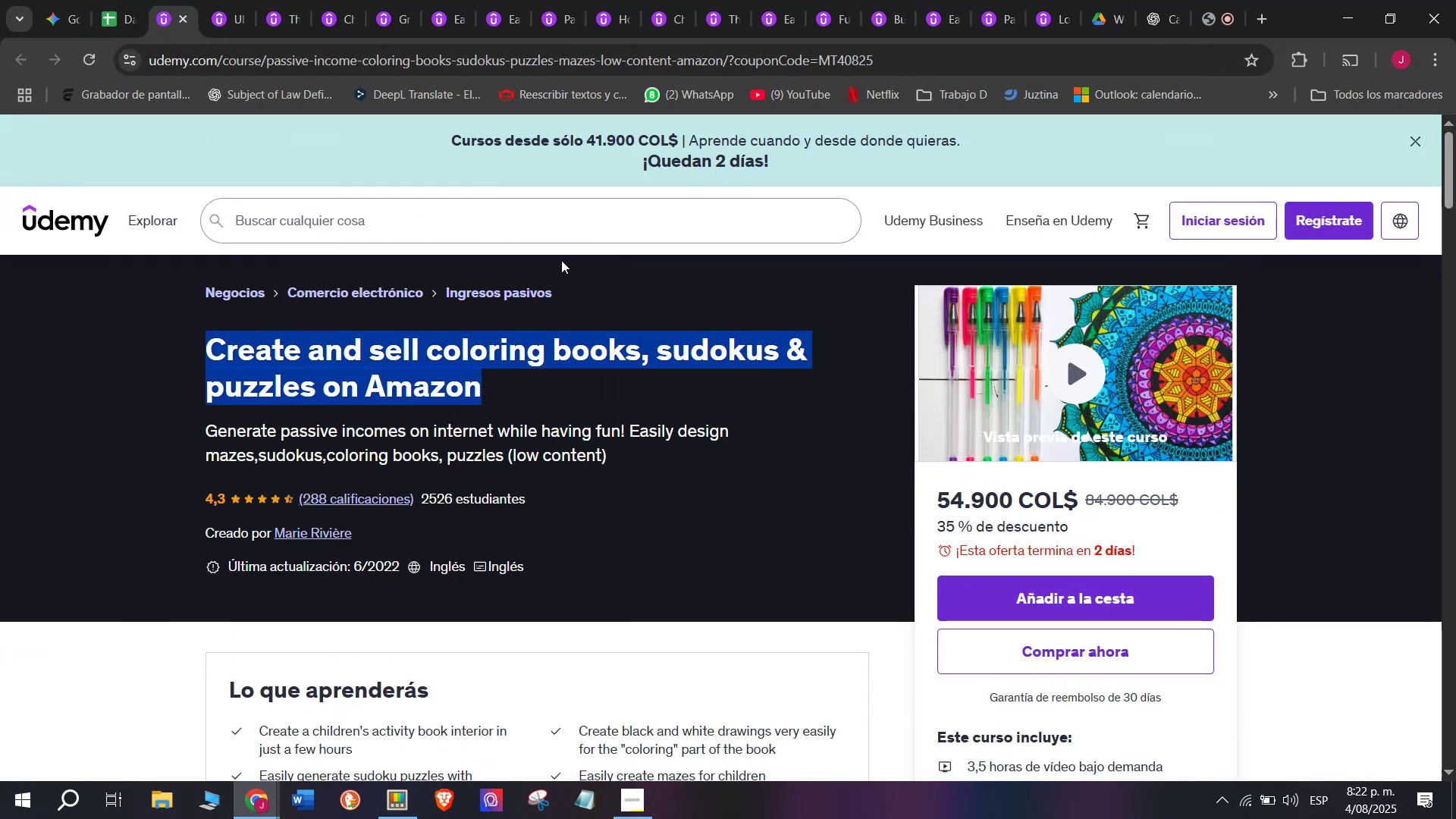 
key(Break)
 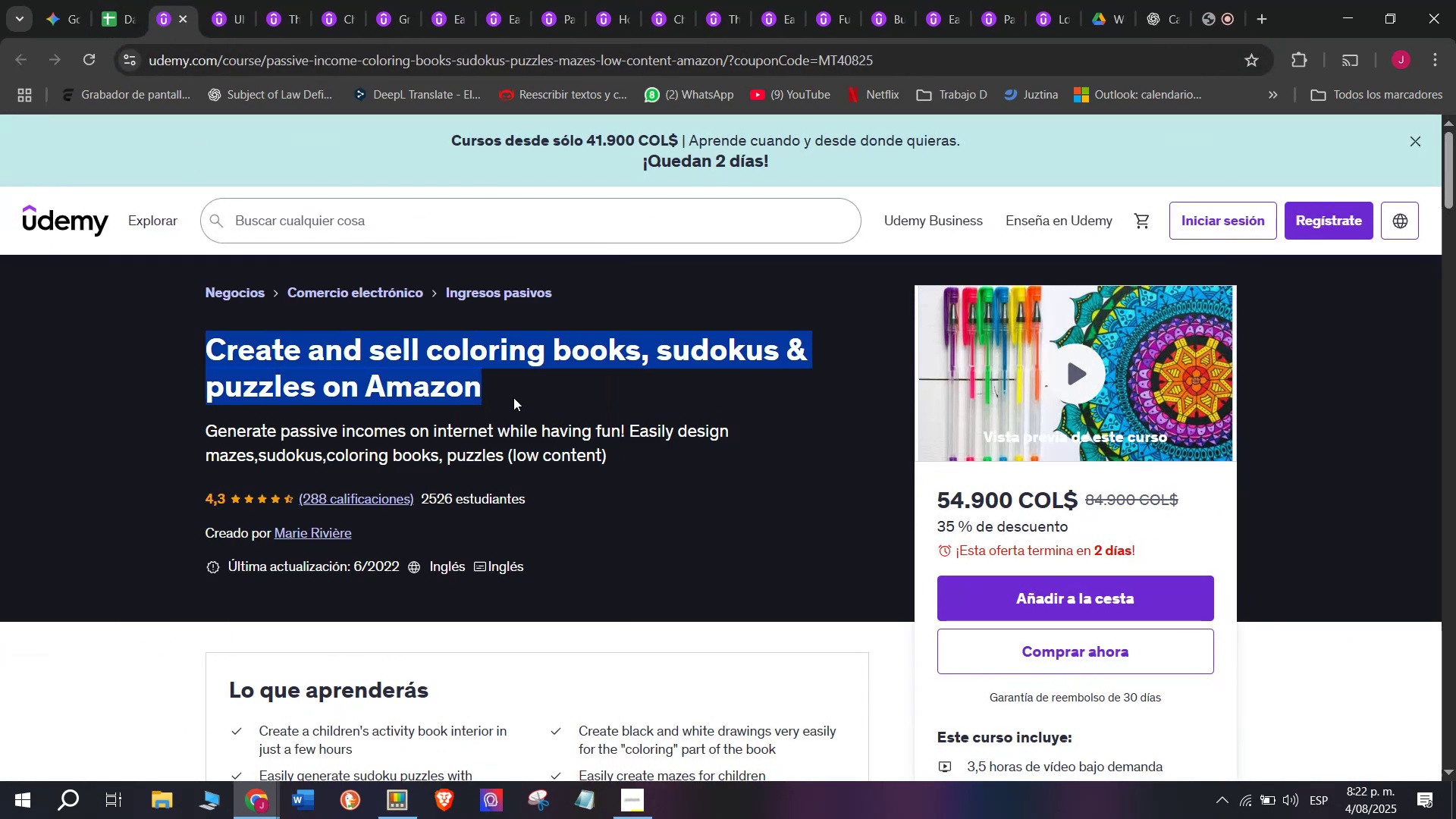 
key(Control+C)
 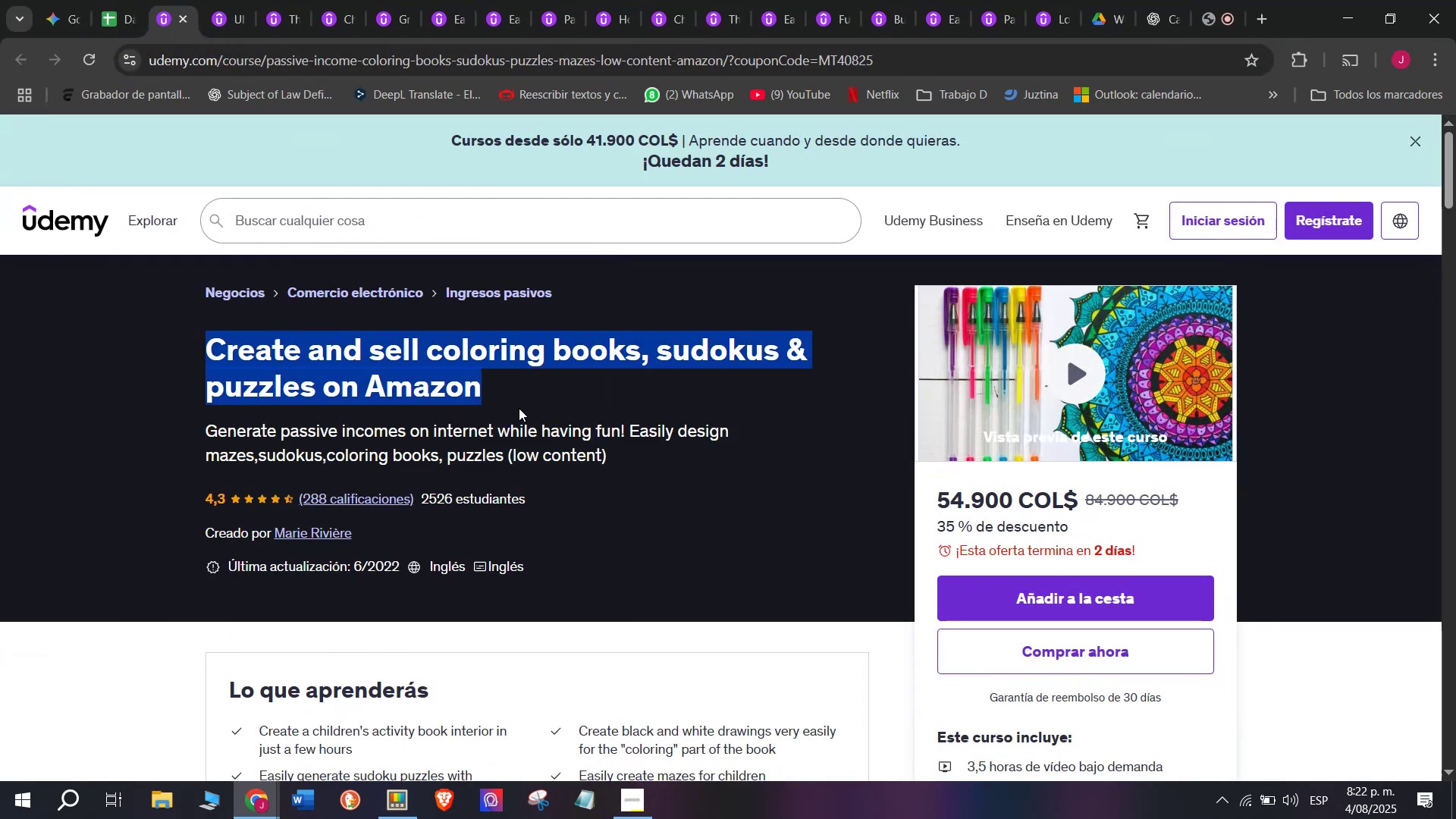 
key(Control+ControlLeft)
 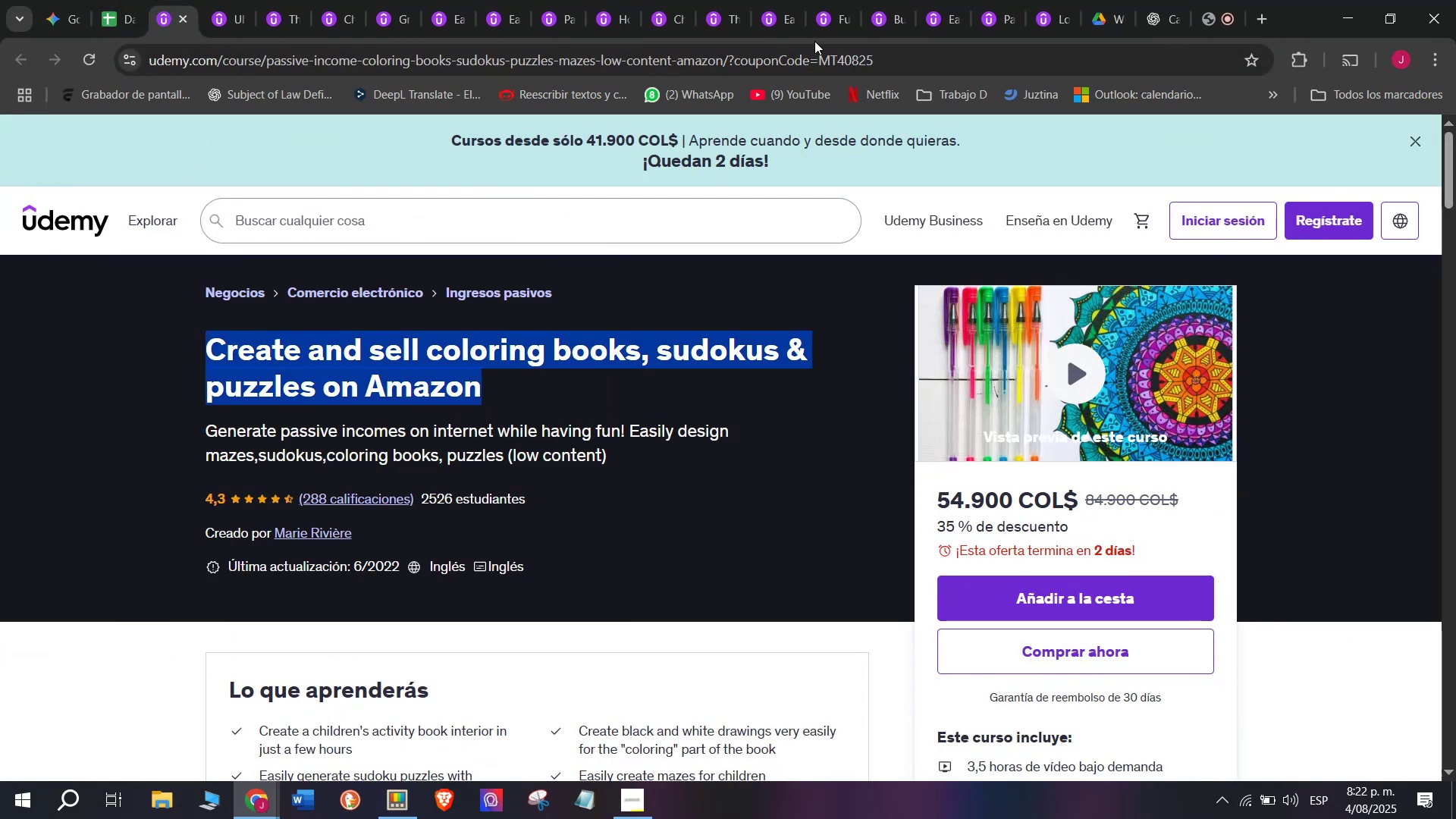 
key(Break)
 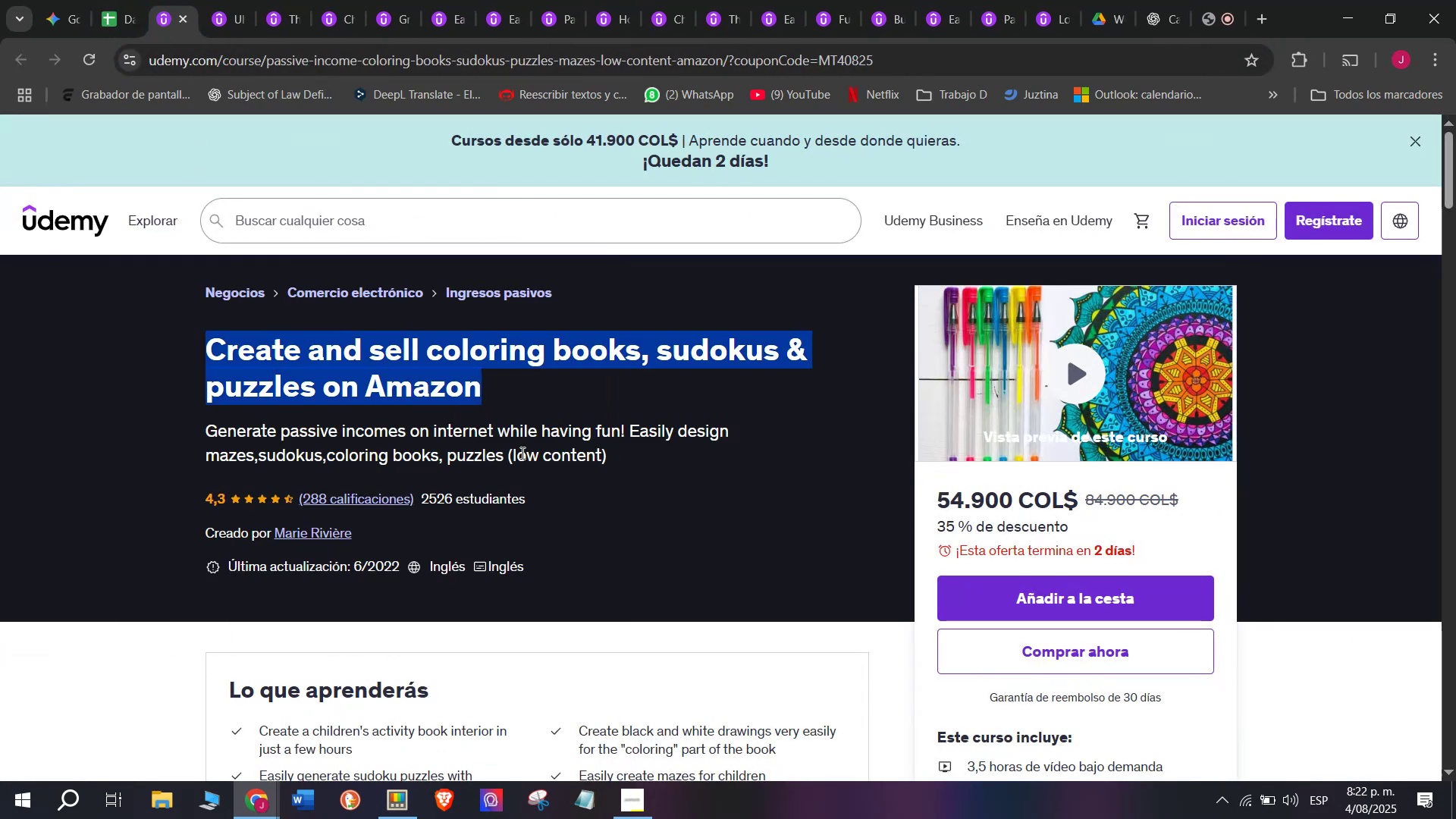 
key(Control+C)
 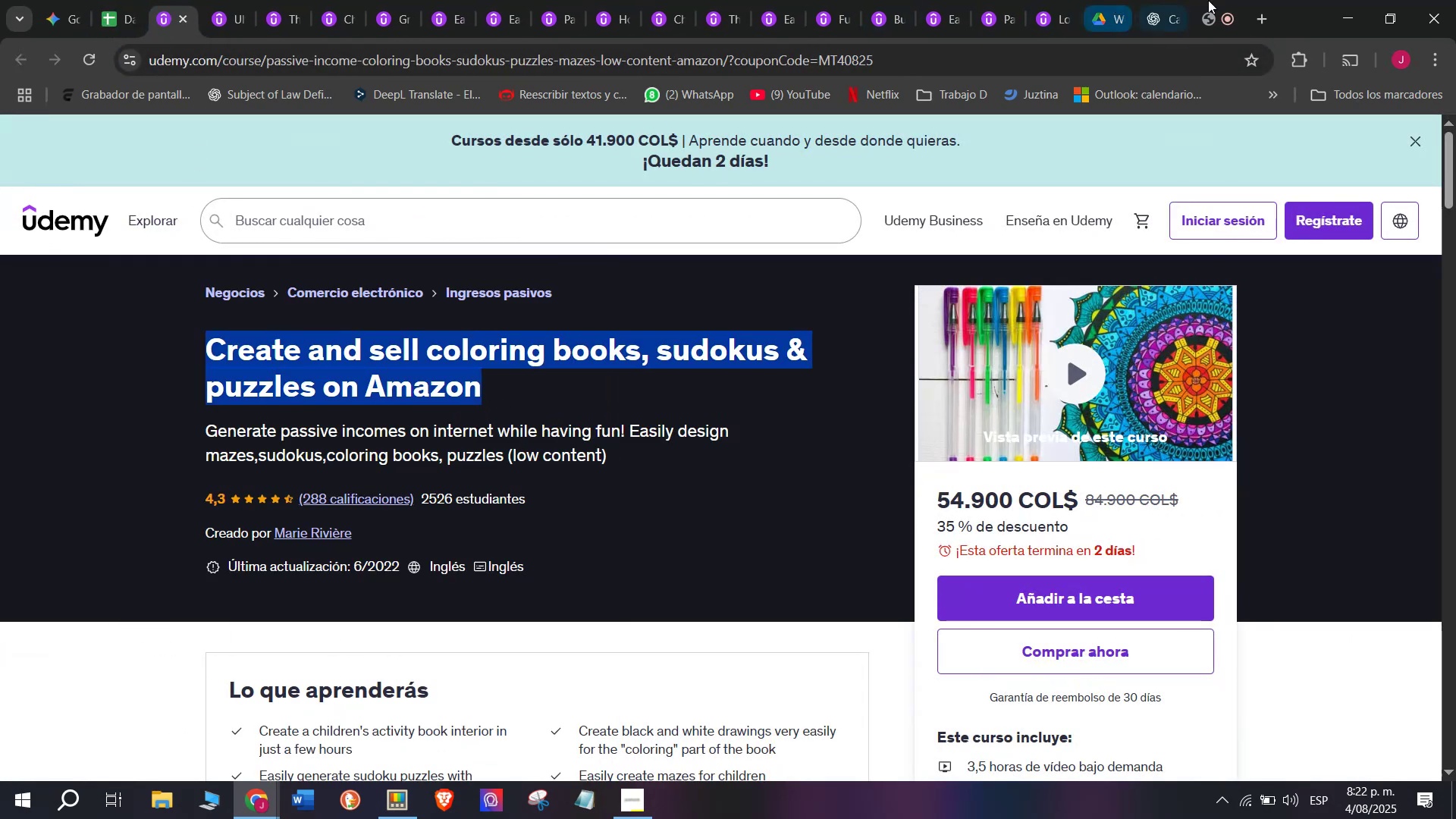 
left_click([1204, 0])
 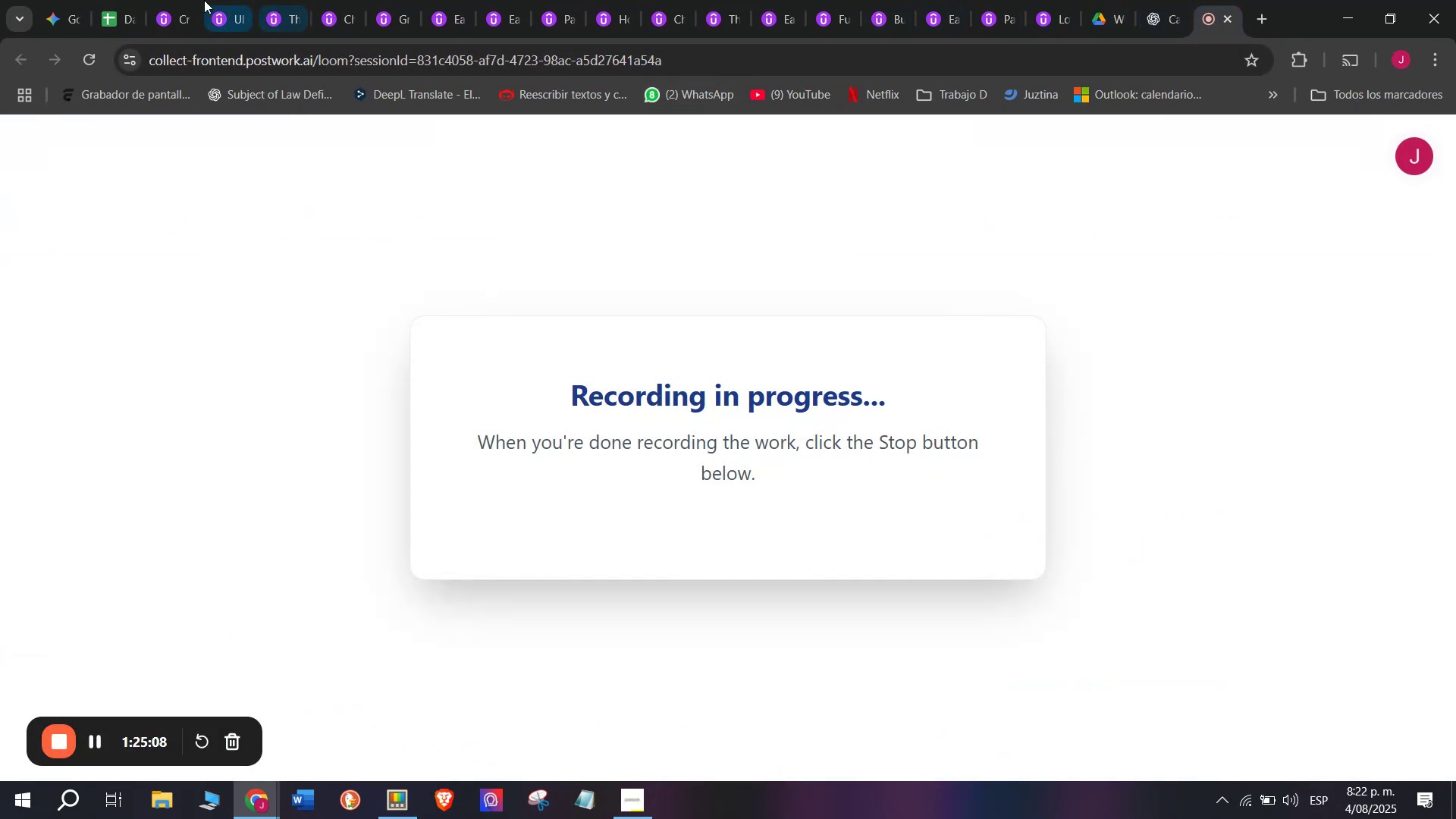 
left_click([107, 0])
 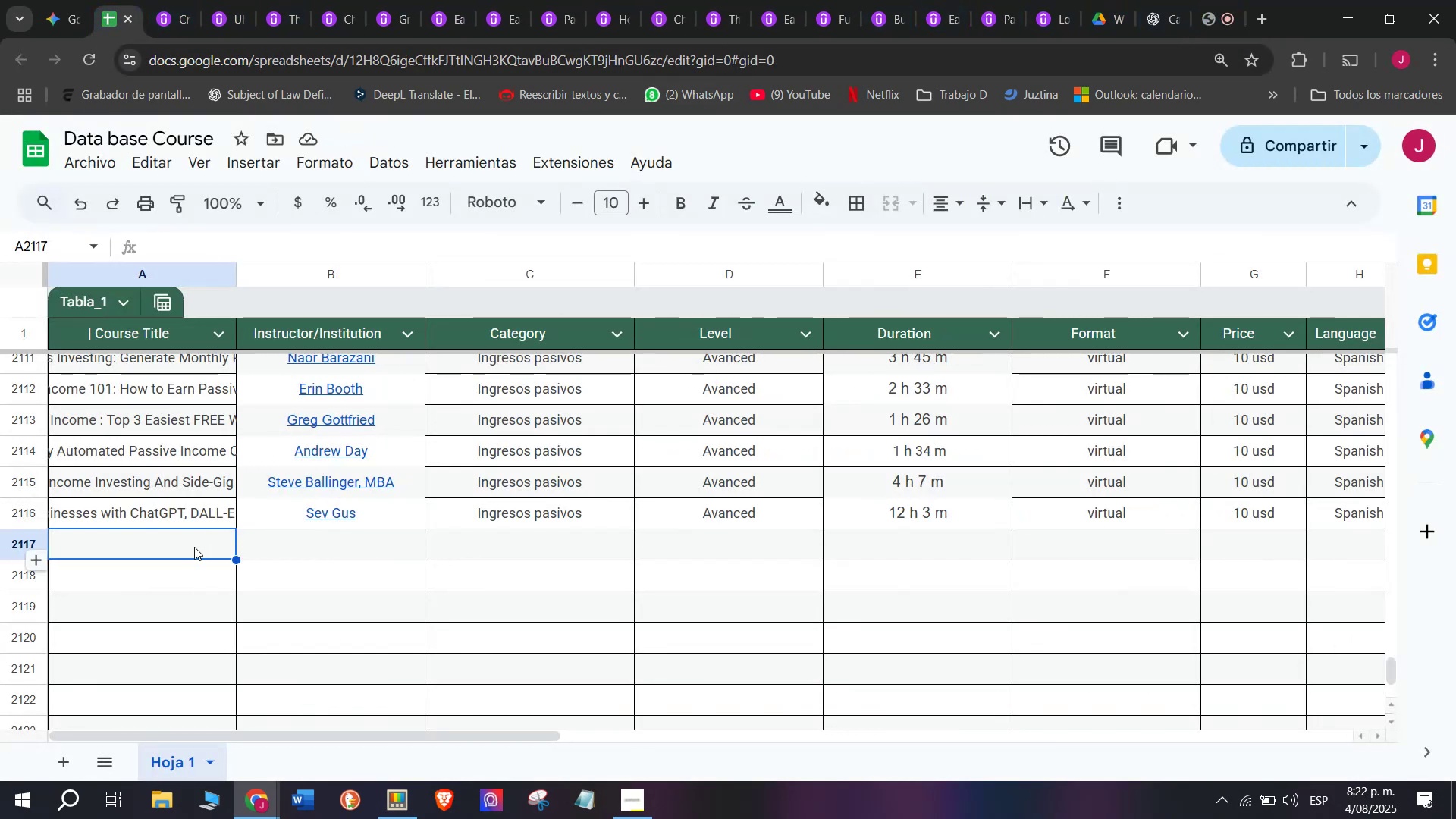 
double_click([194, 546])
 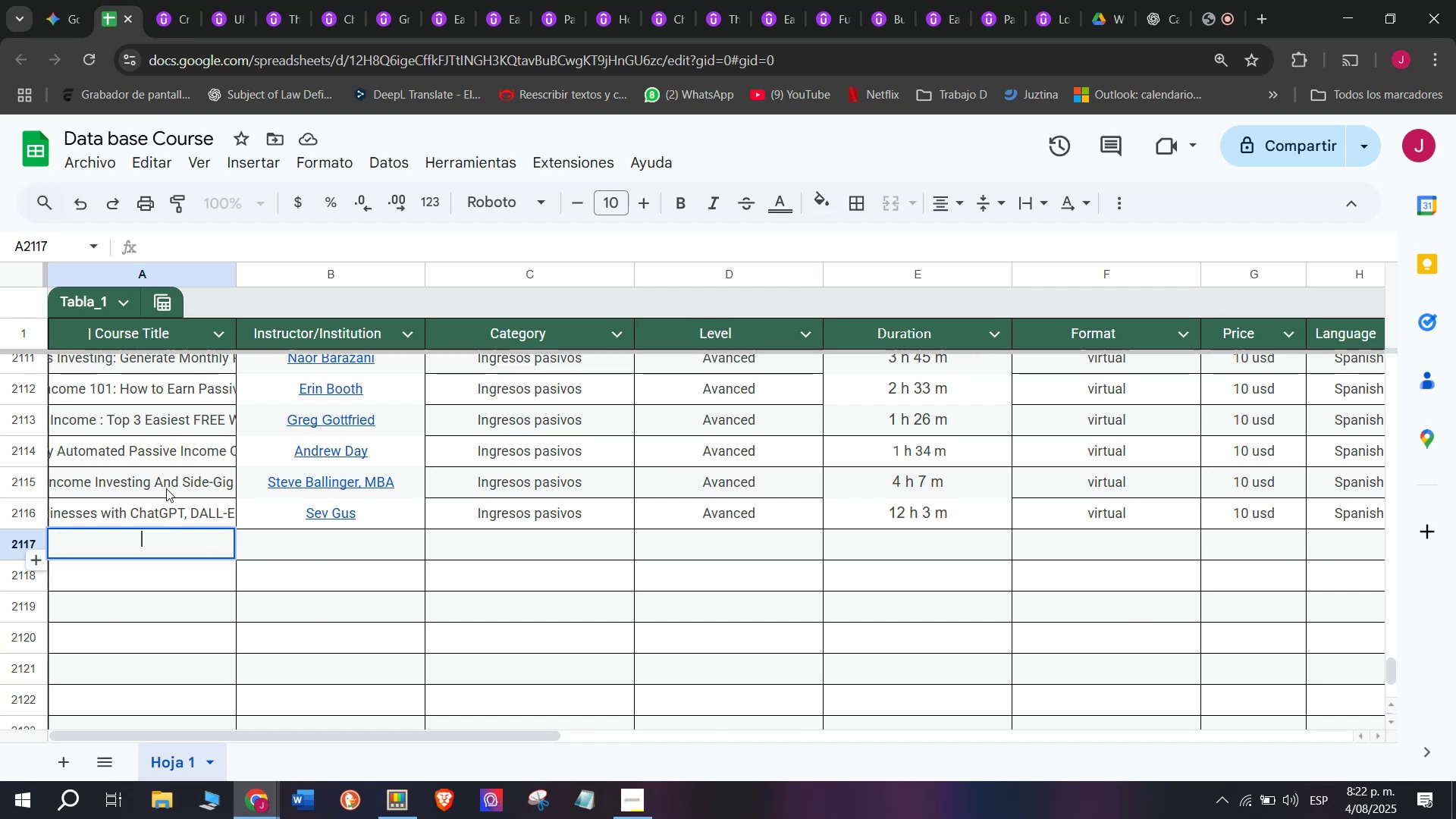 
key(Control+ControlLeft)
 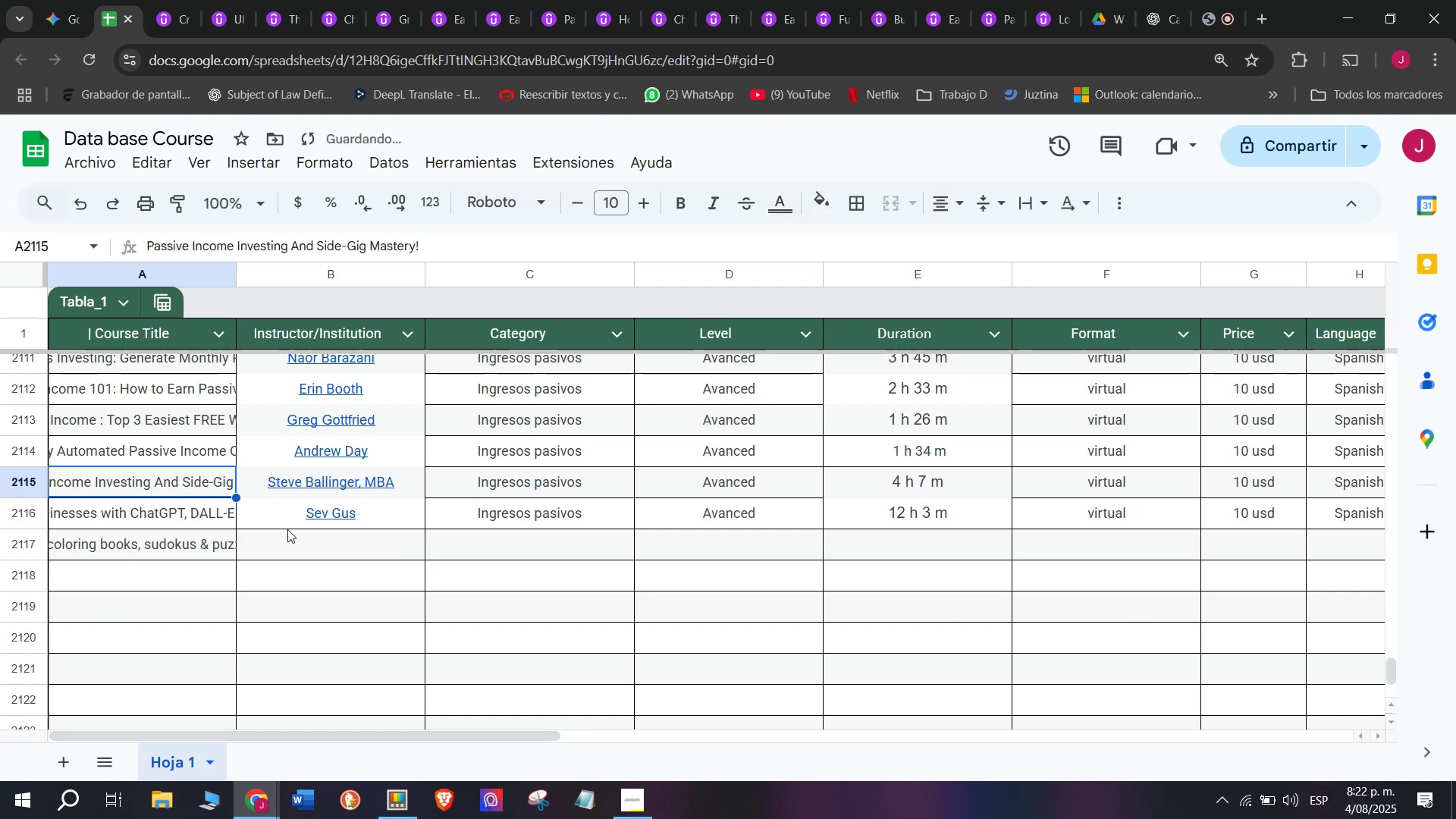 
key(Z)
 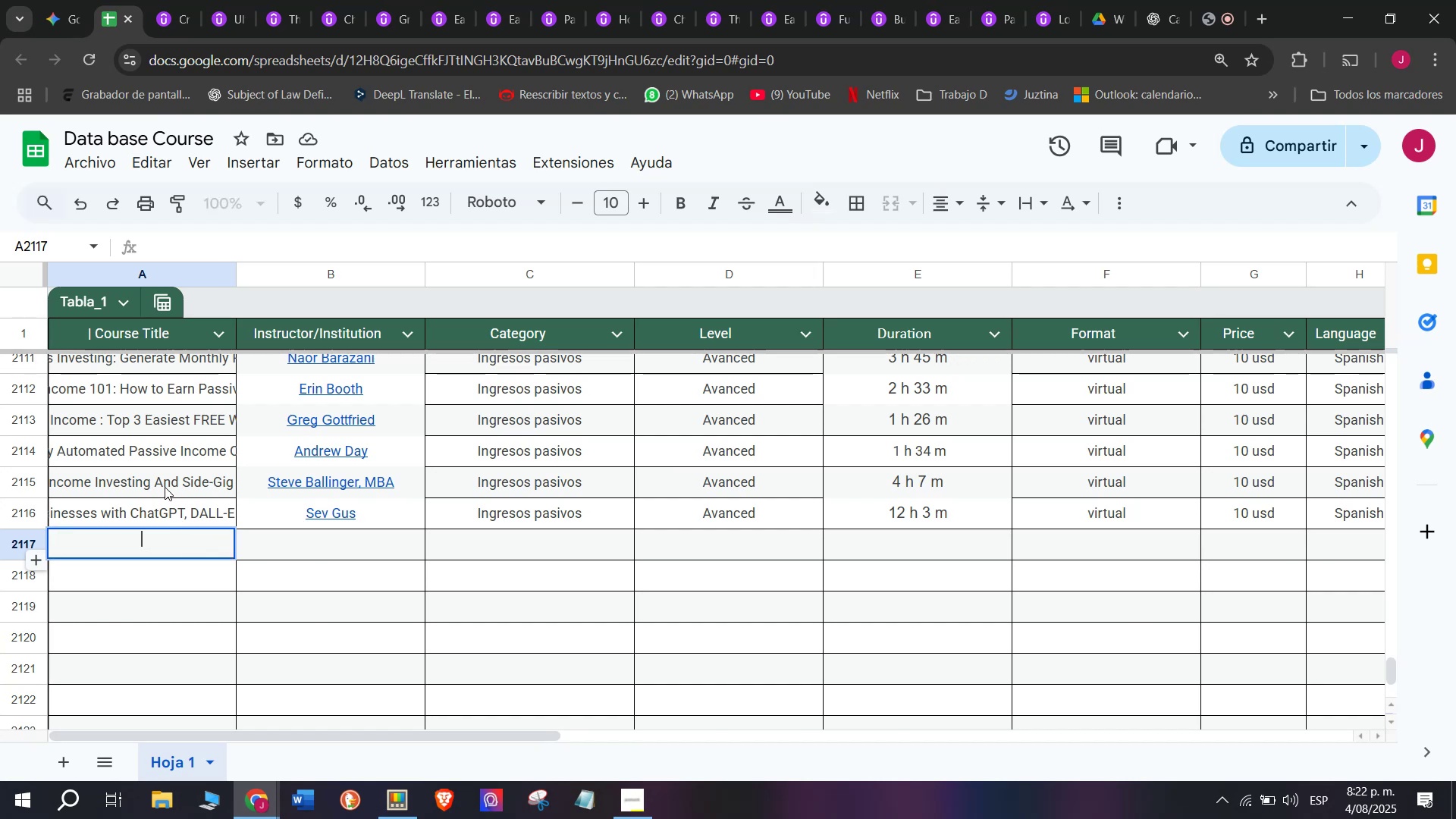 
key(Control+V)
 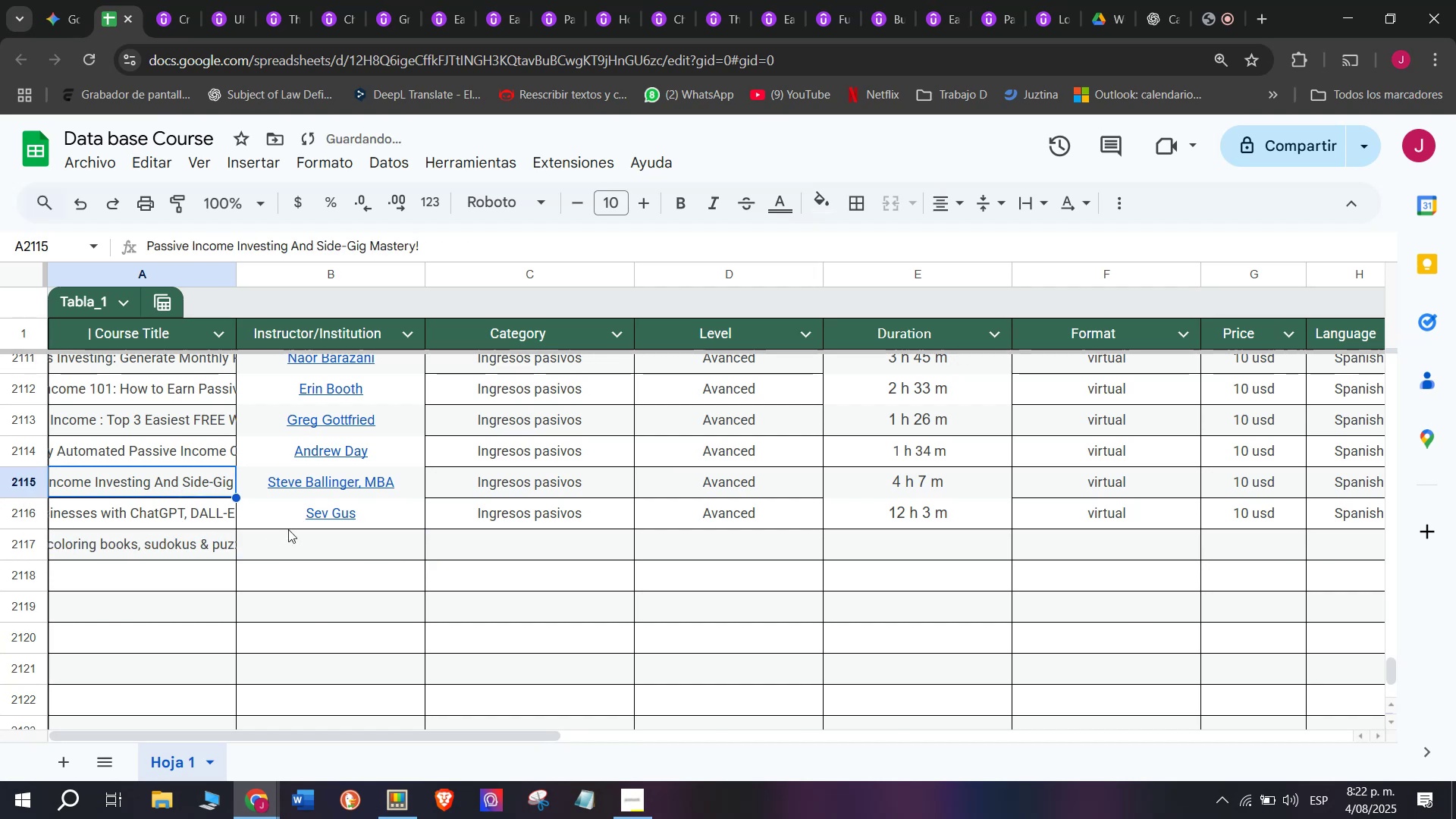 
double_click([294, 532])
 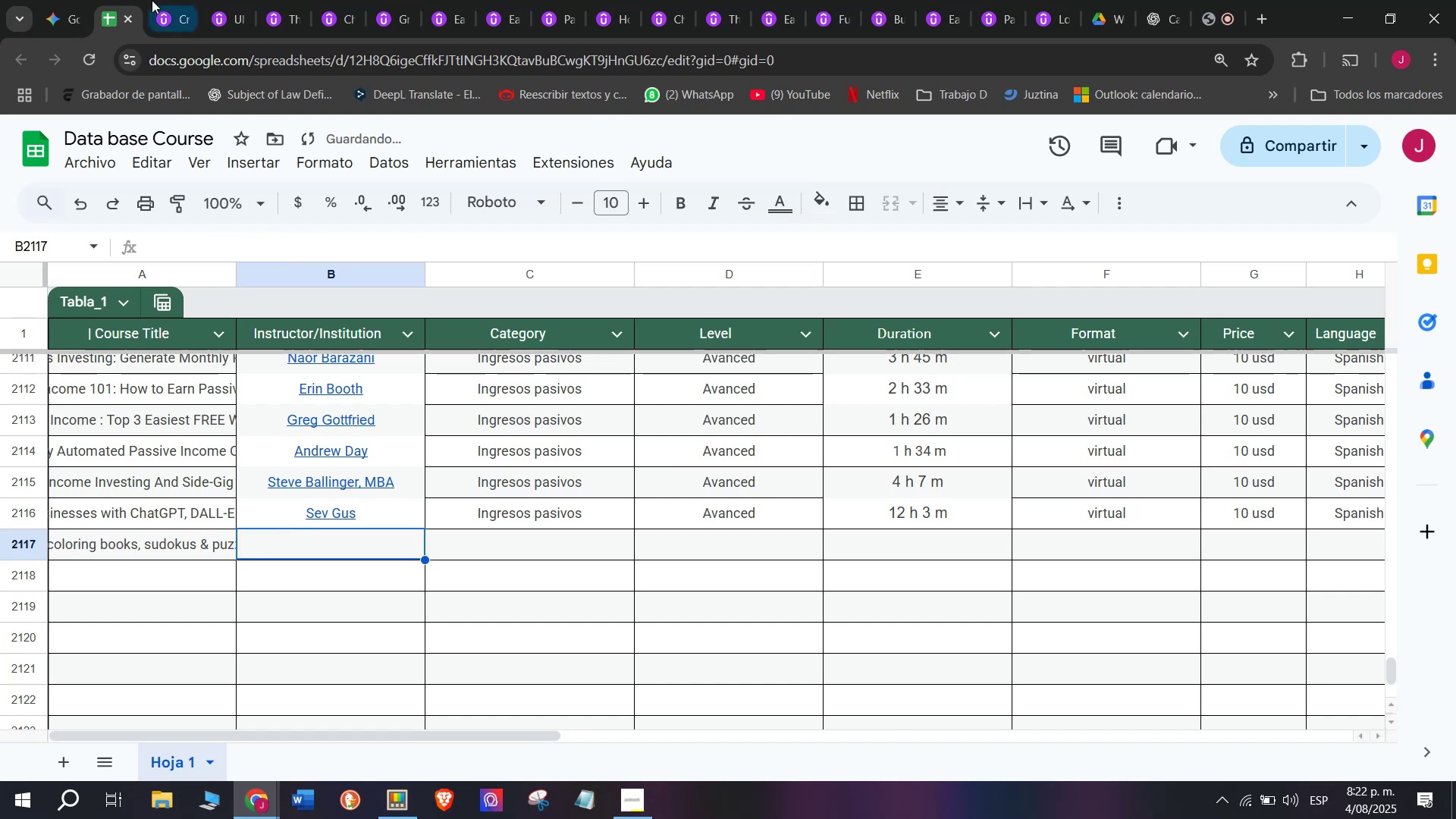 
left_click([148, 0])
 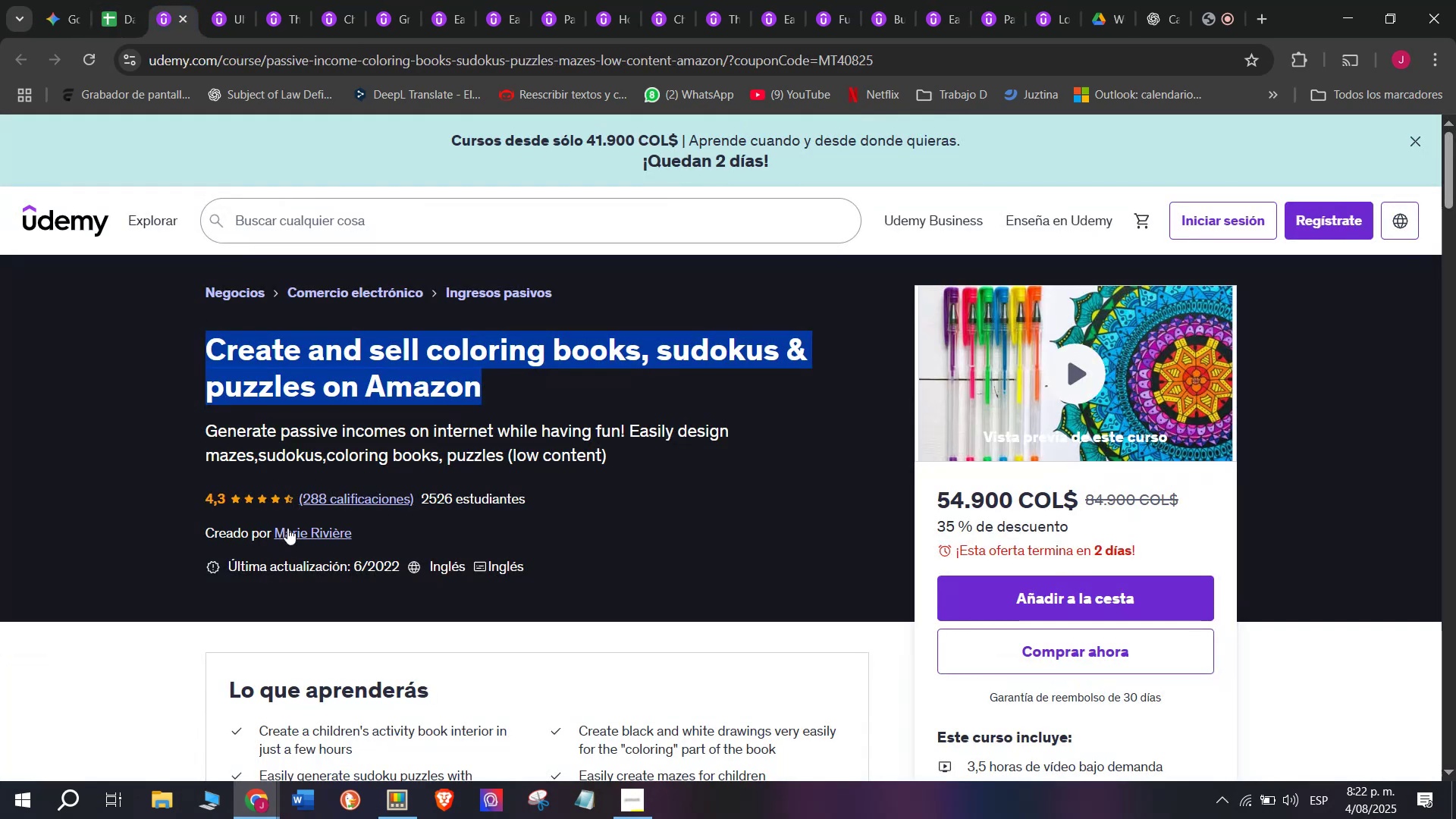 
left_click([298, 536])
 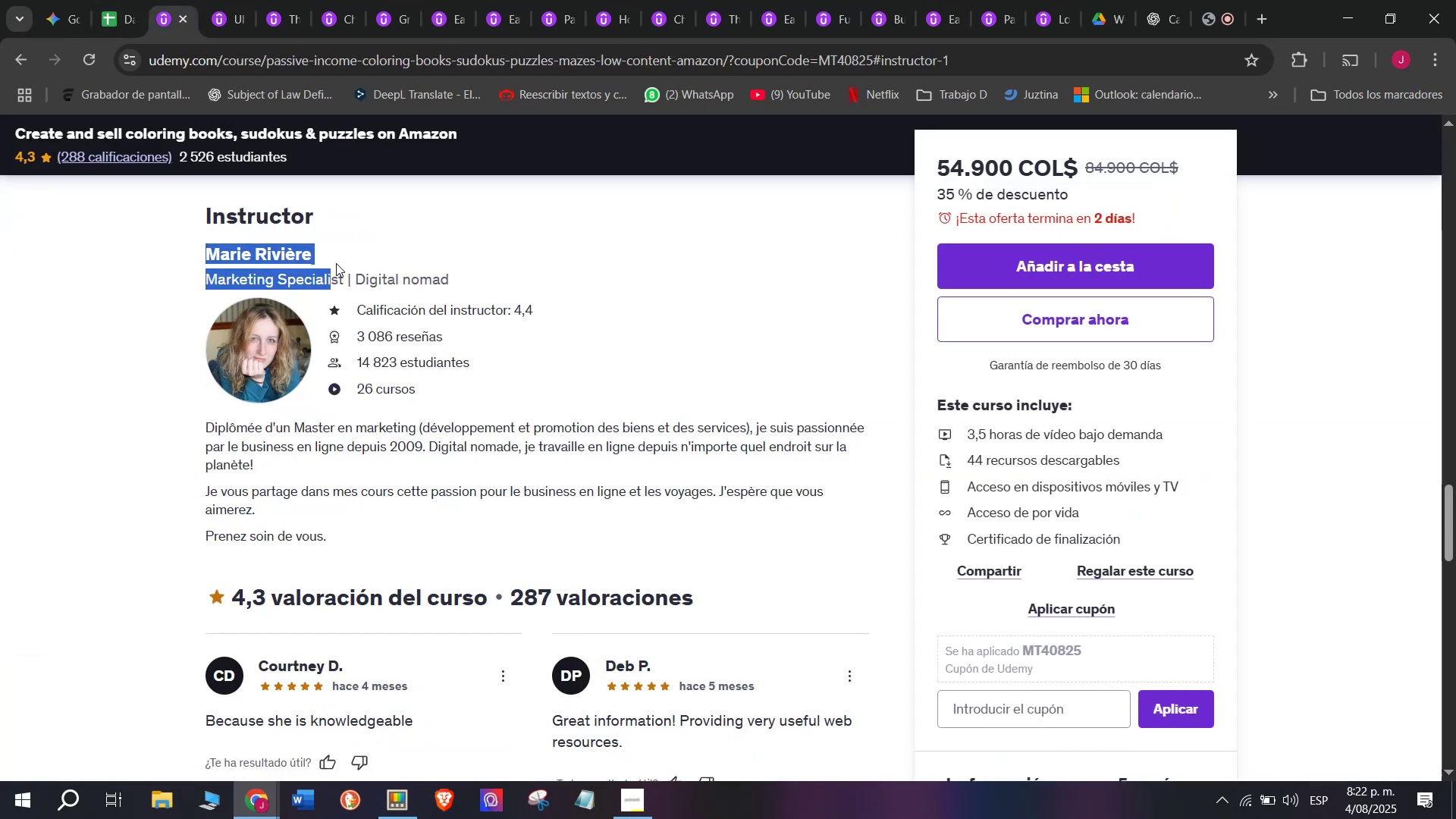 
left_click([336, 249])
 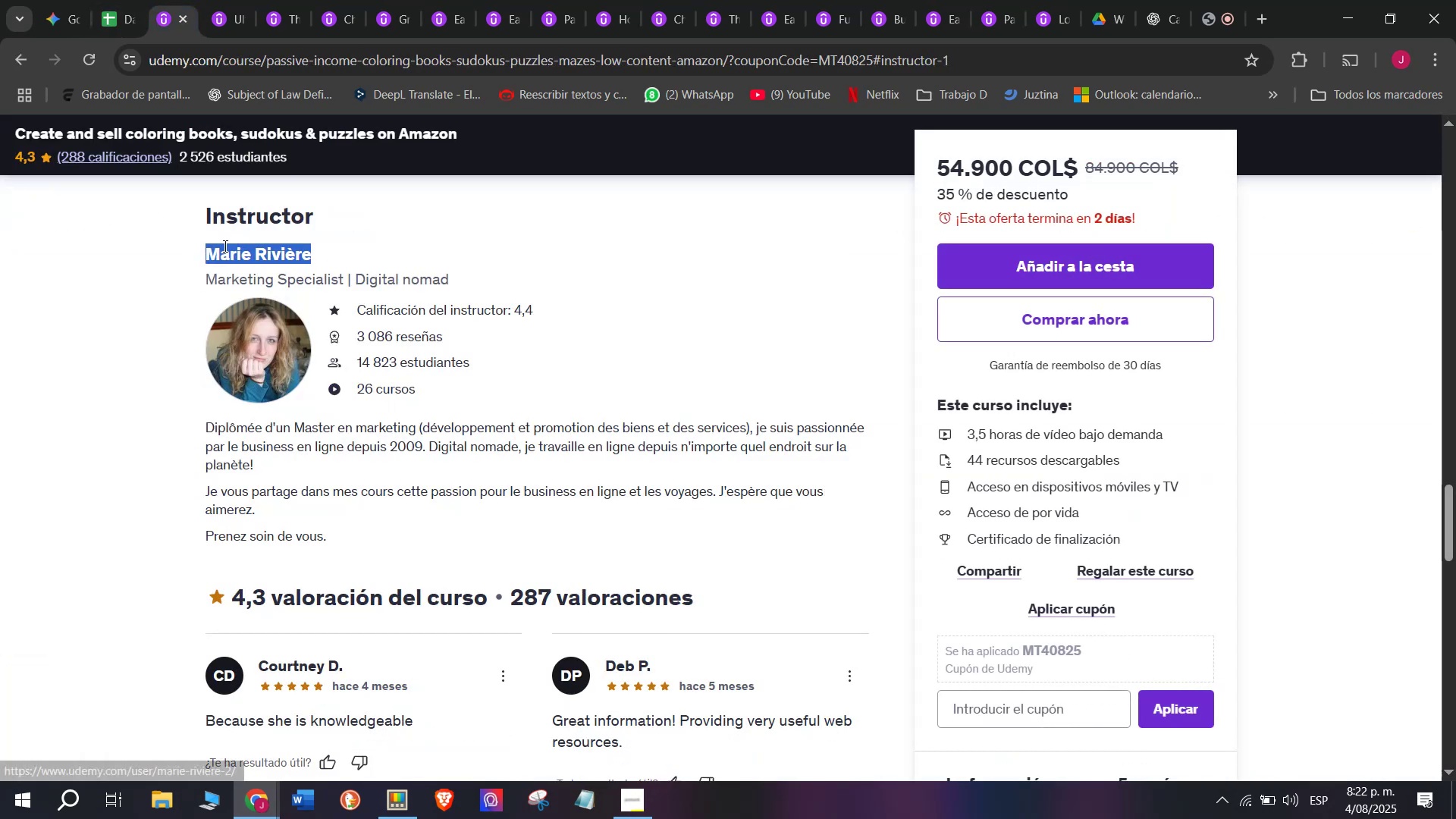 
key(Control+ControlLeft)
 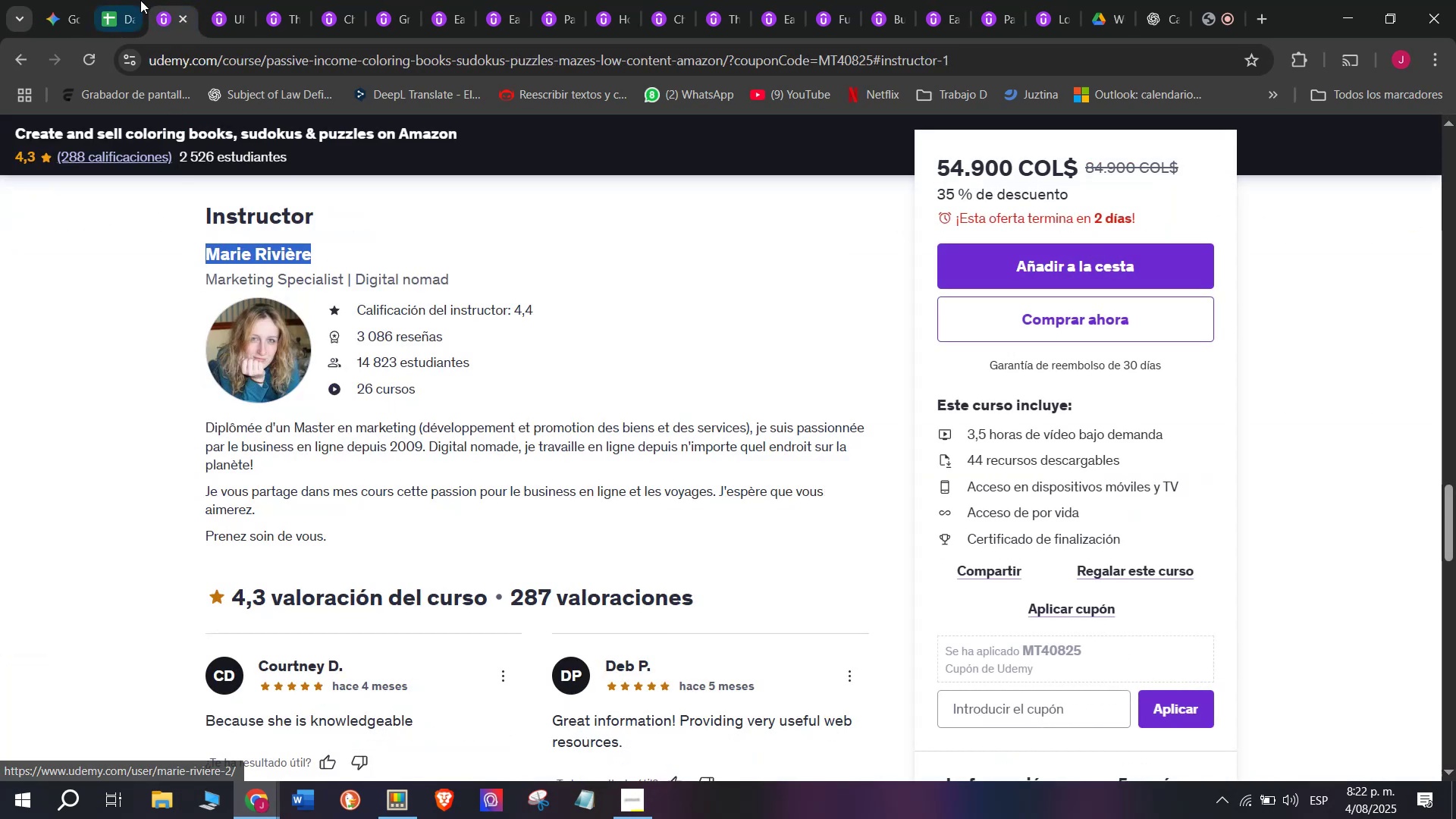 
key(Break)
 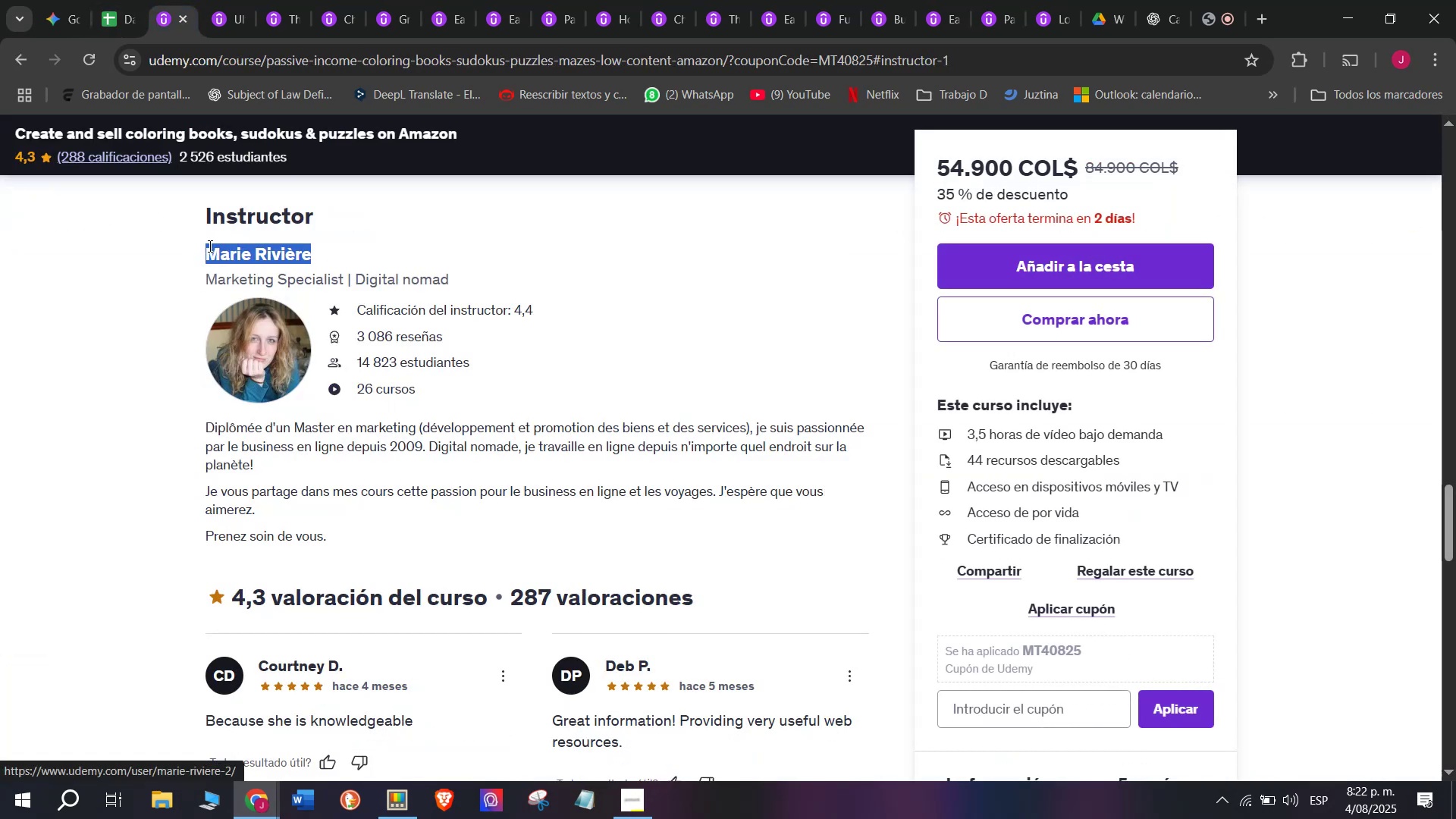 
key(Control+C)
 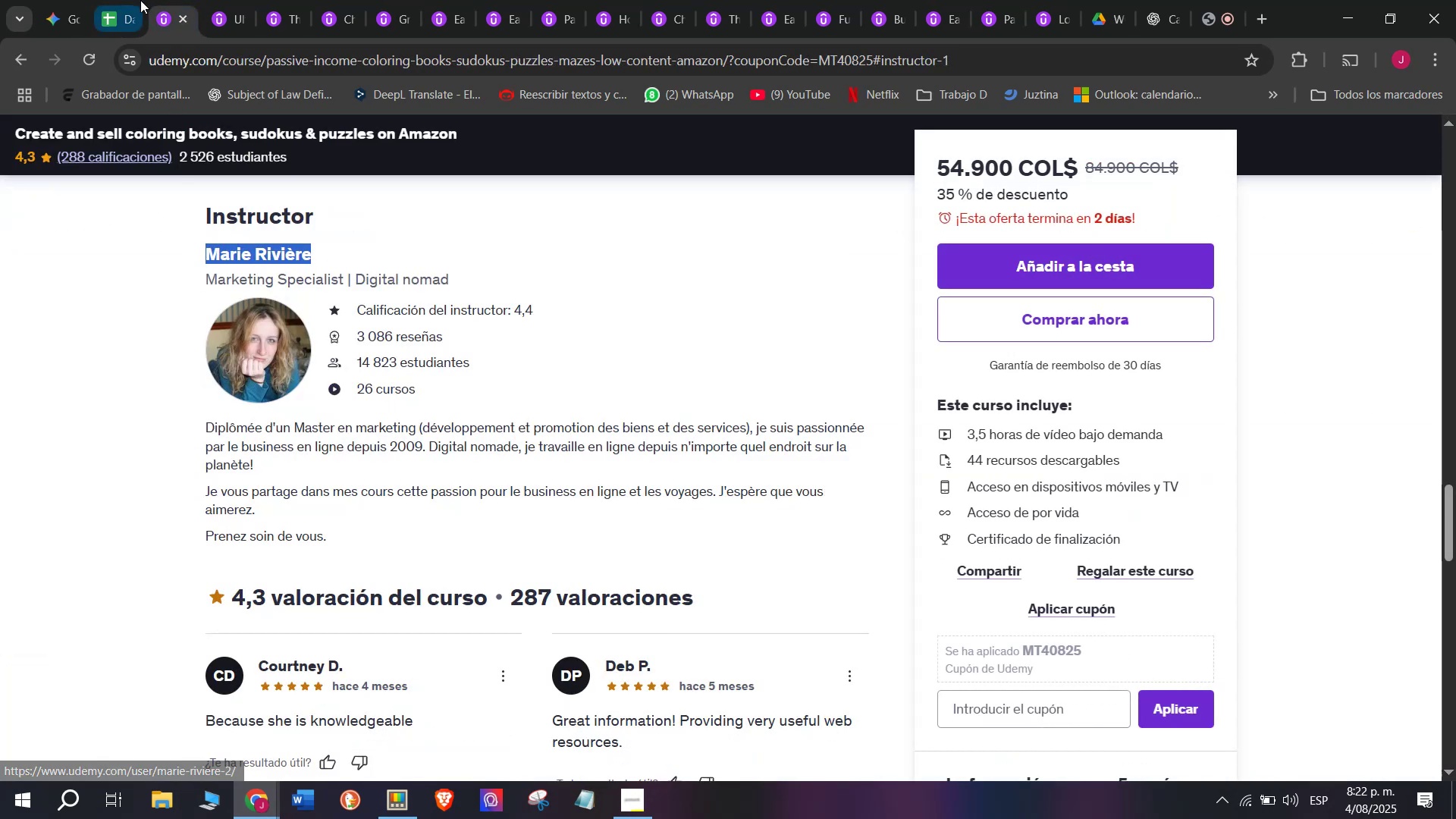 
left_click([136, 0])
 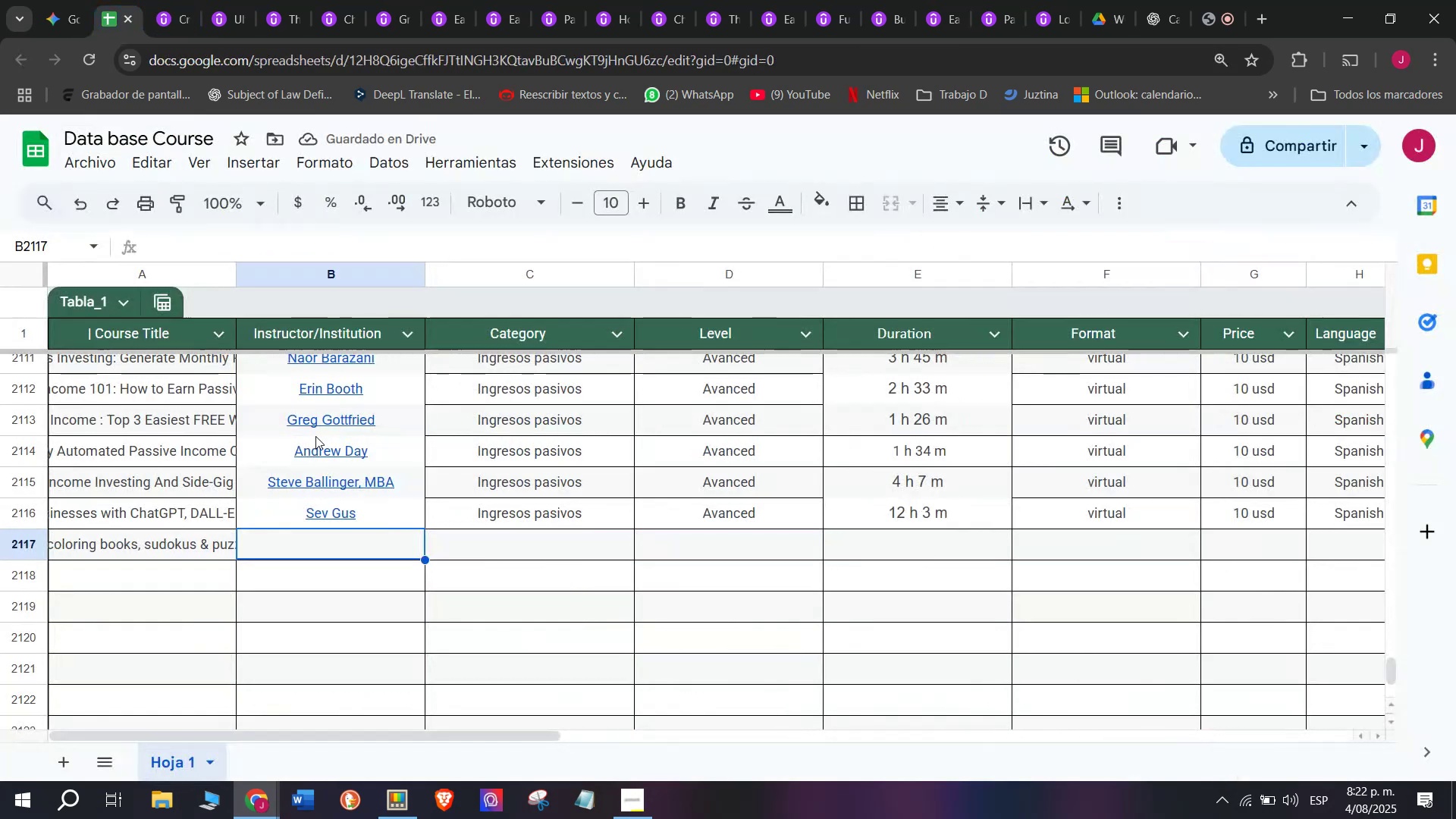 
key(Z)
 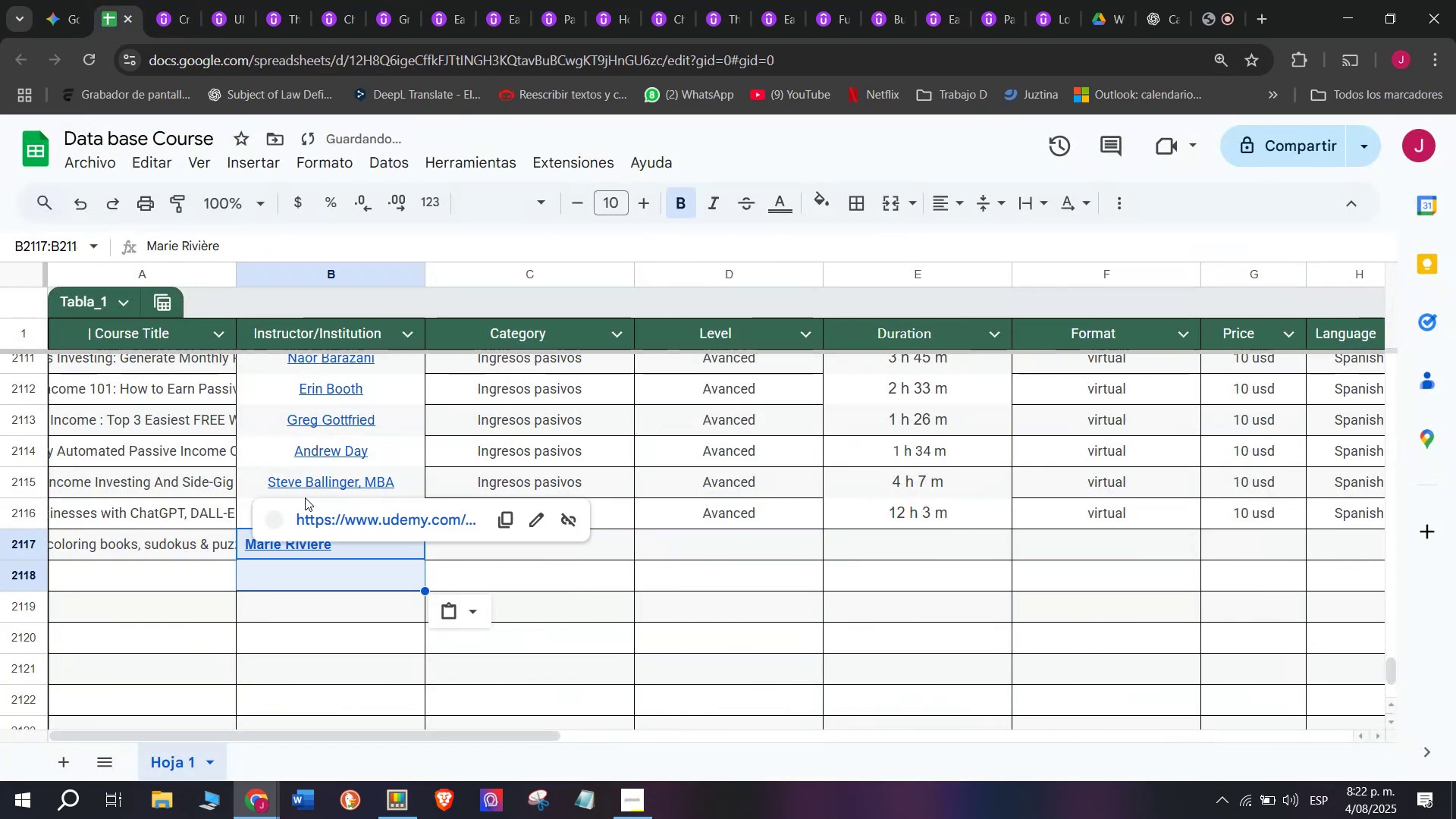 
key(Control+ControlLeft)
 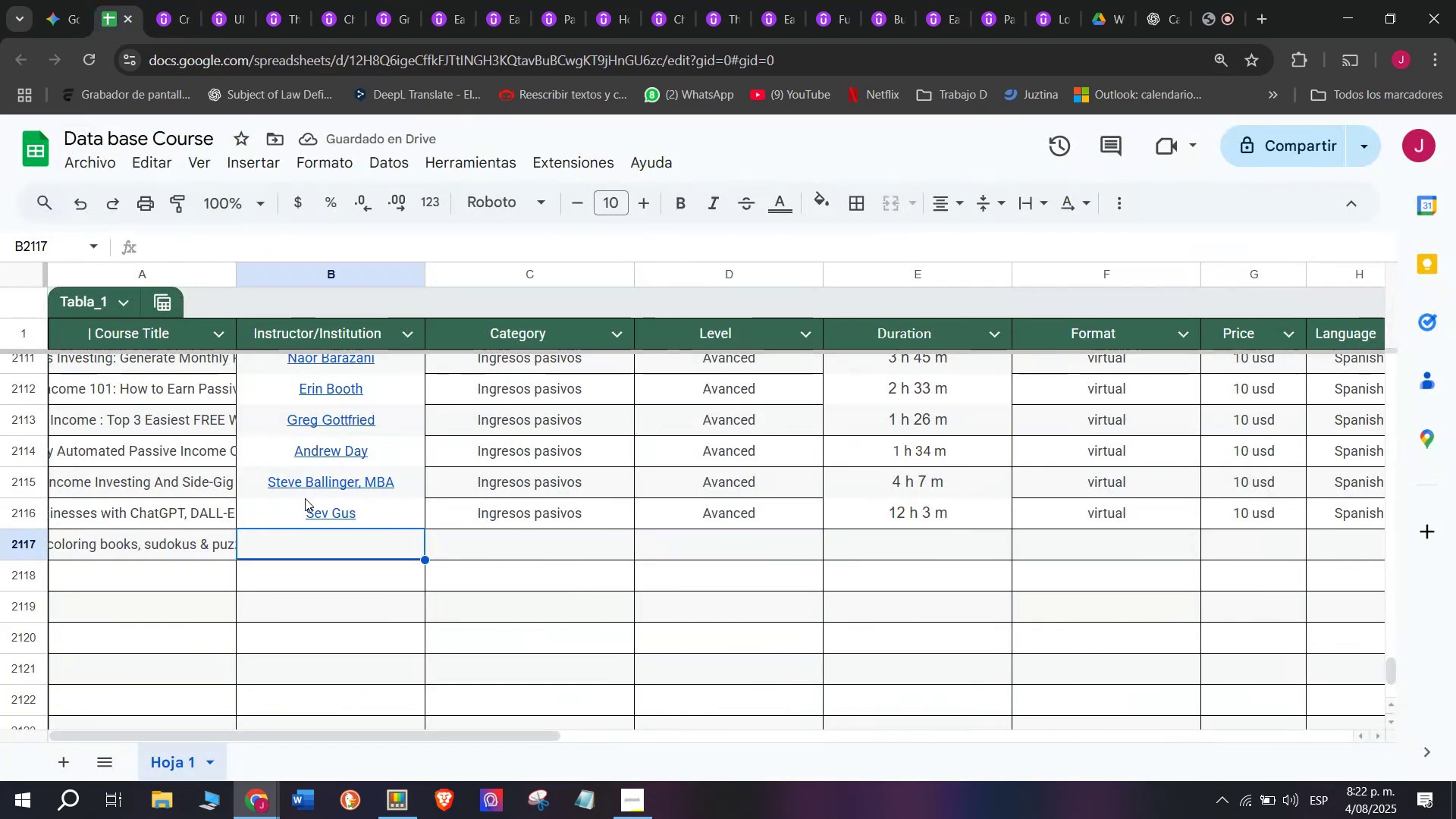 
key(Control+V)
 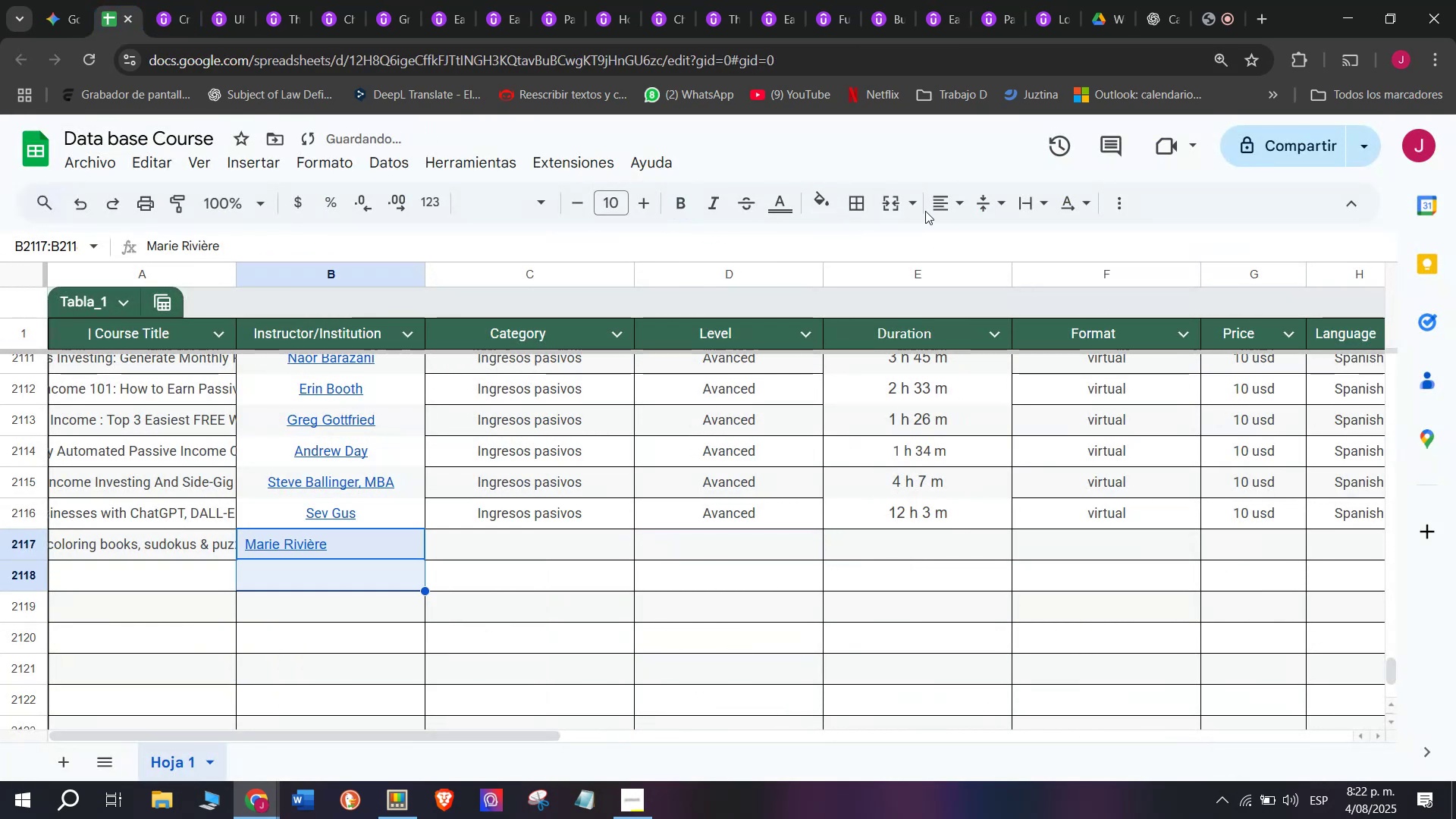 
double_click([984, 240])
 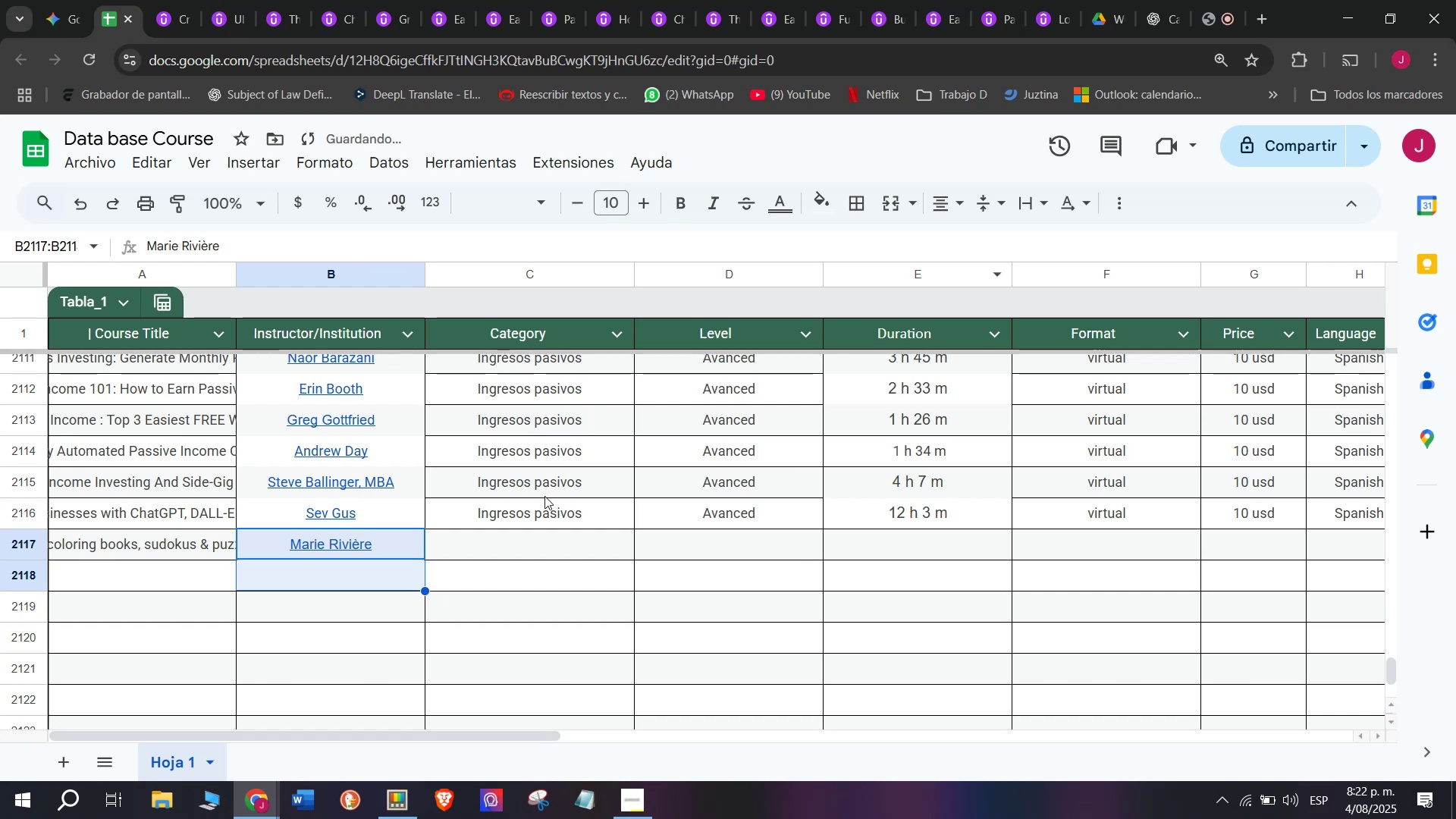 
left_click([547, 510])
 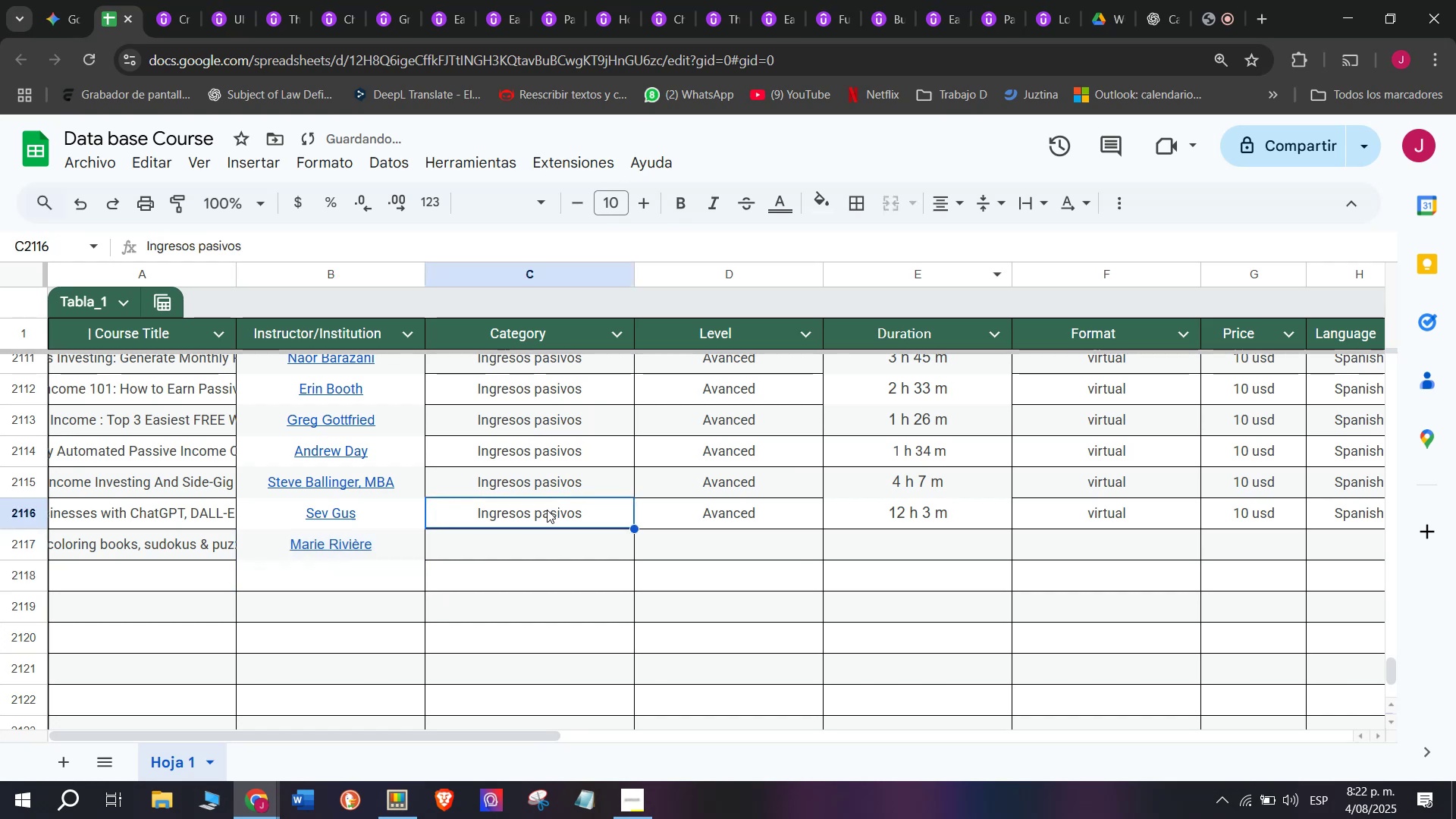 
key(Control+ControlLeft)
 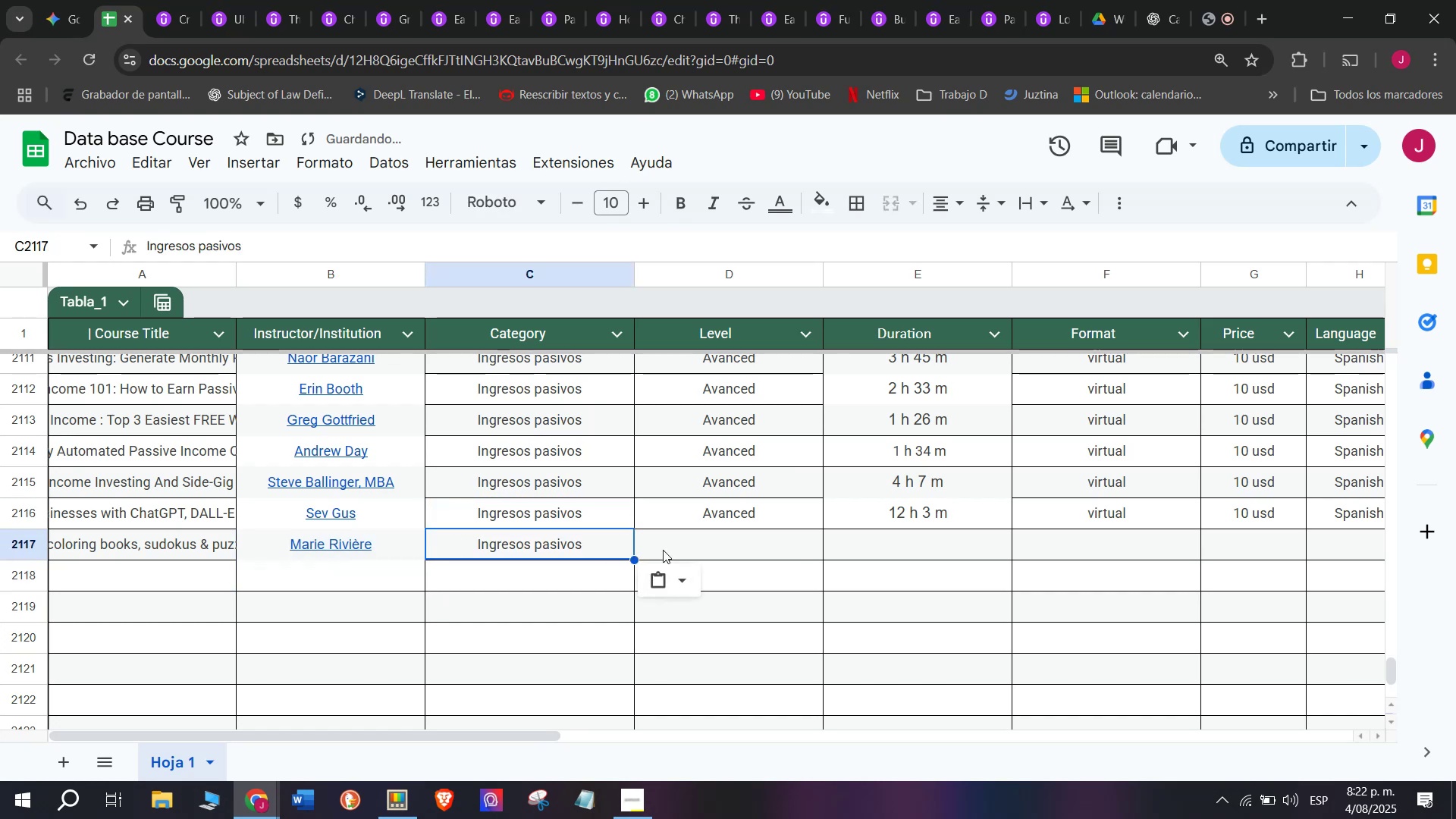 
key(Break)
 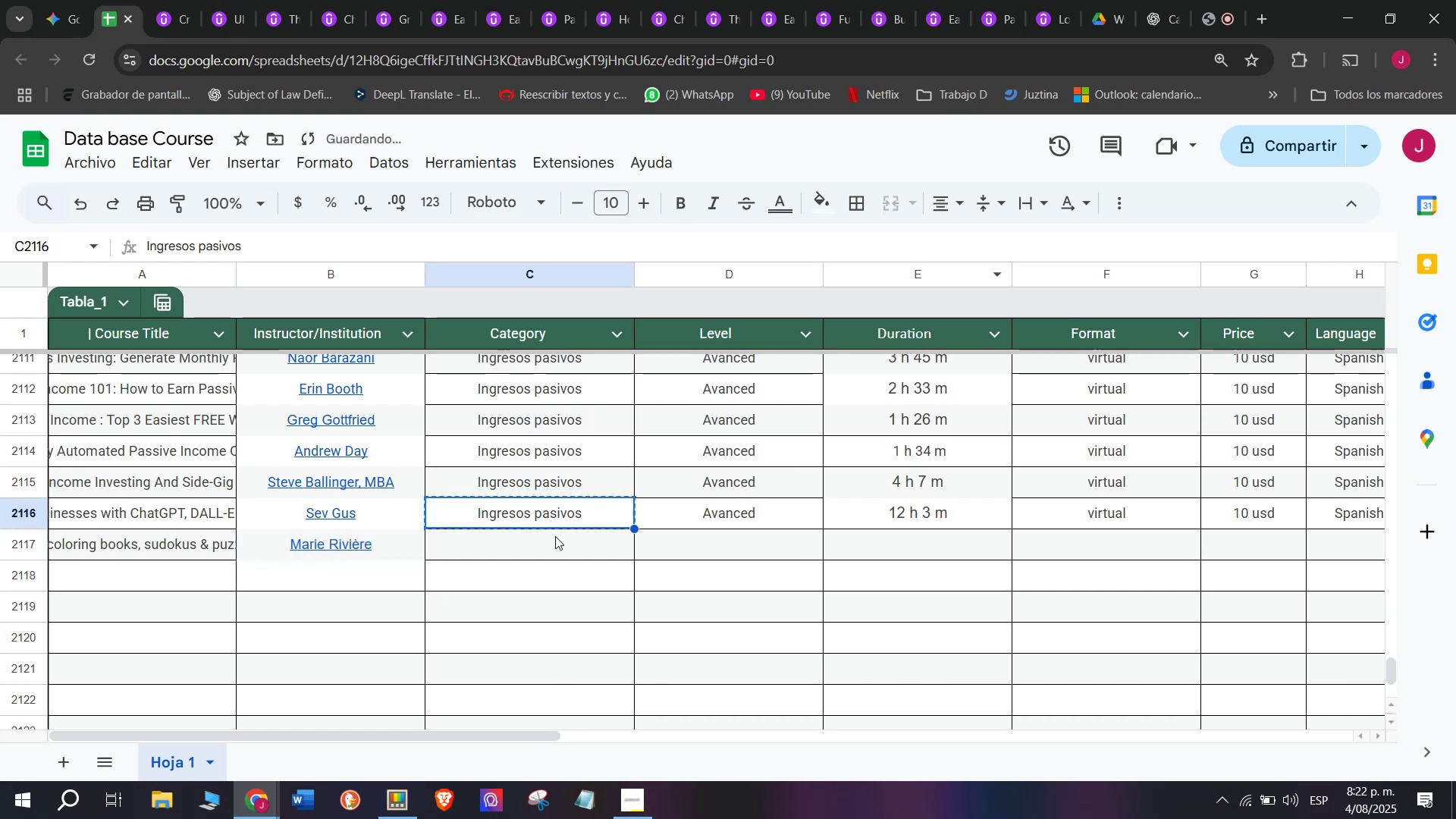 
key(Control+C)
 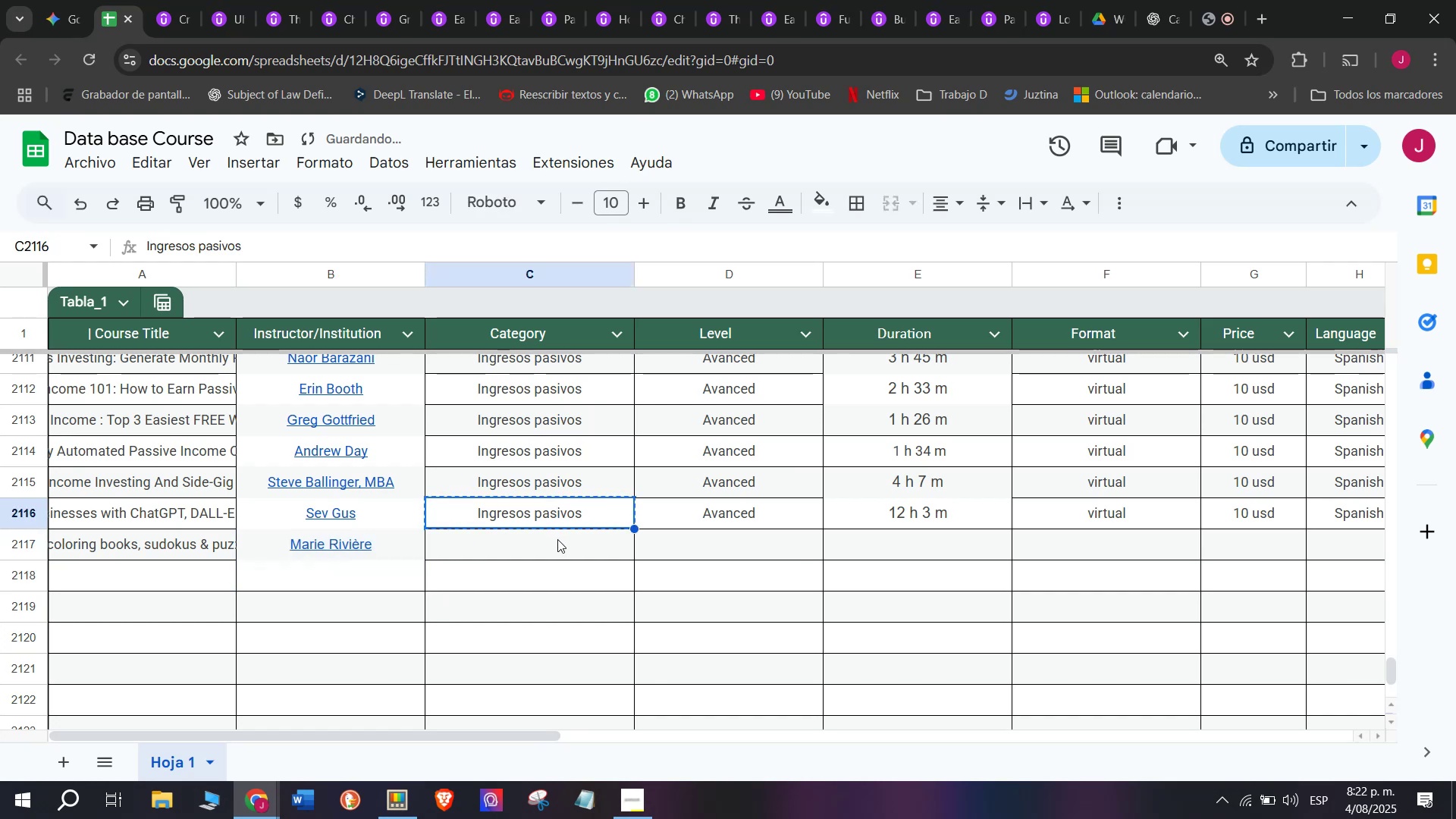 
double_click([557, 539])
 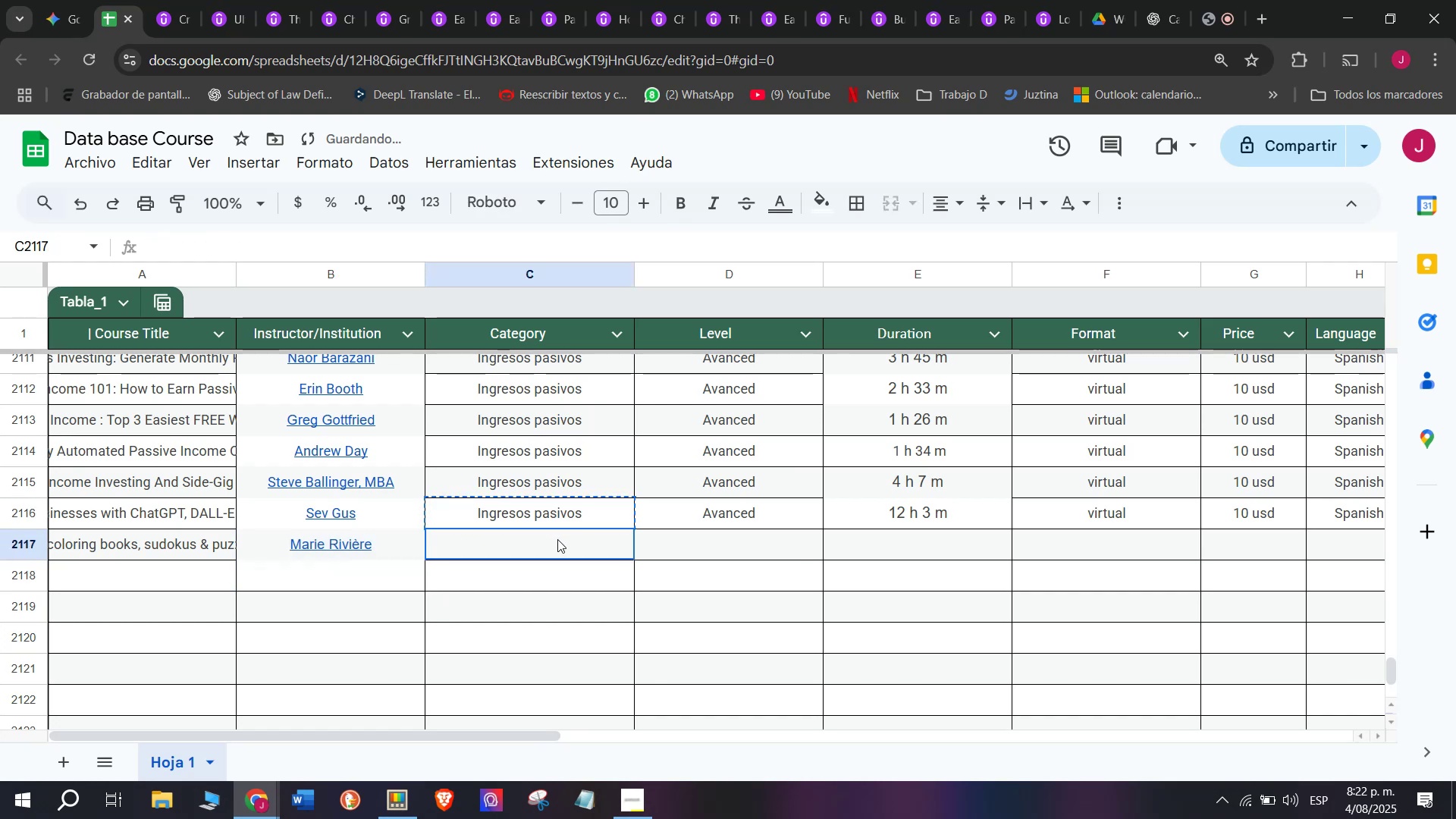 
key(Control+ControlLeft)
 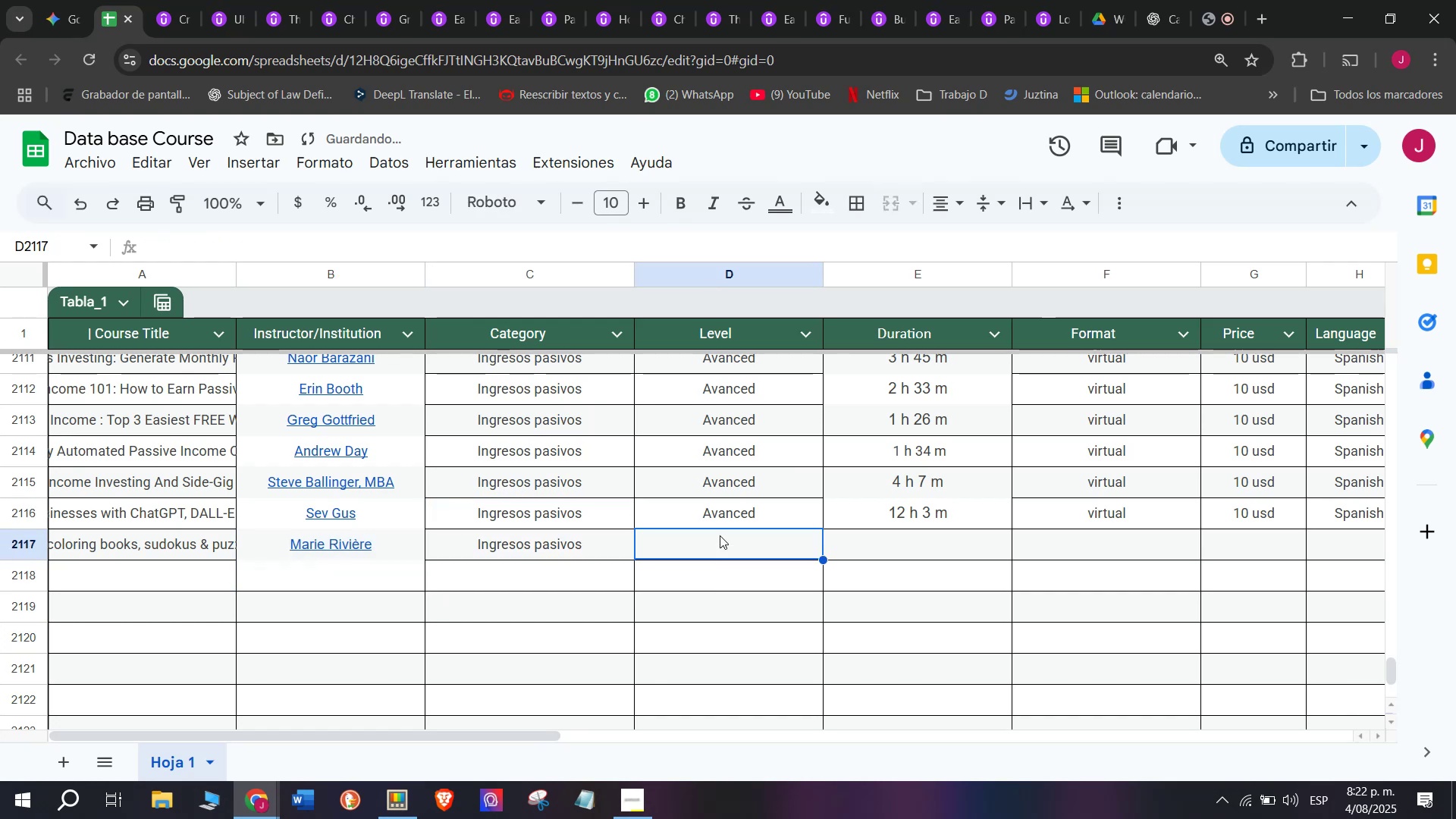 
key(Z)
 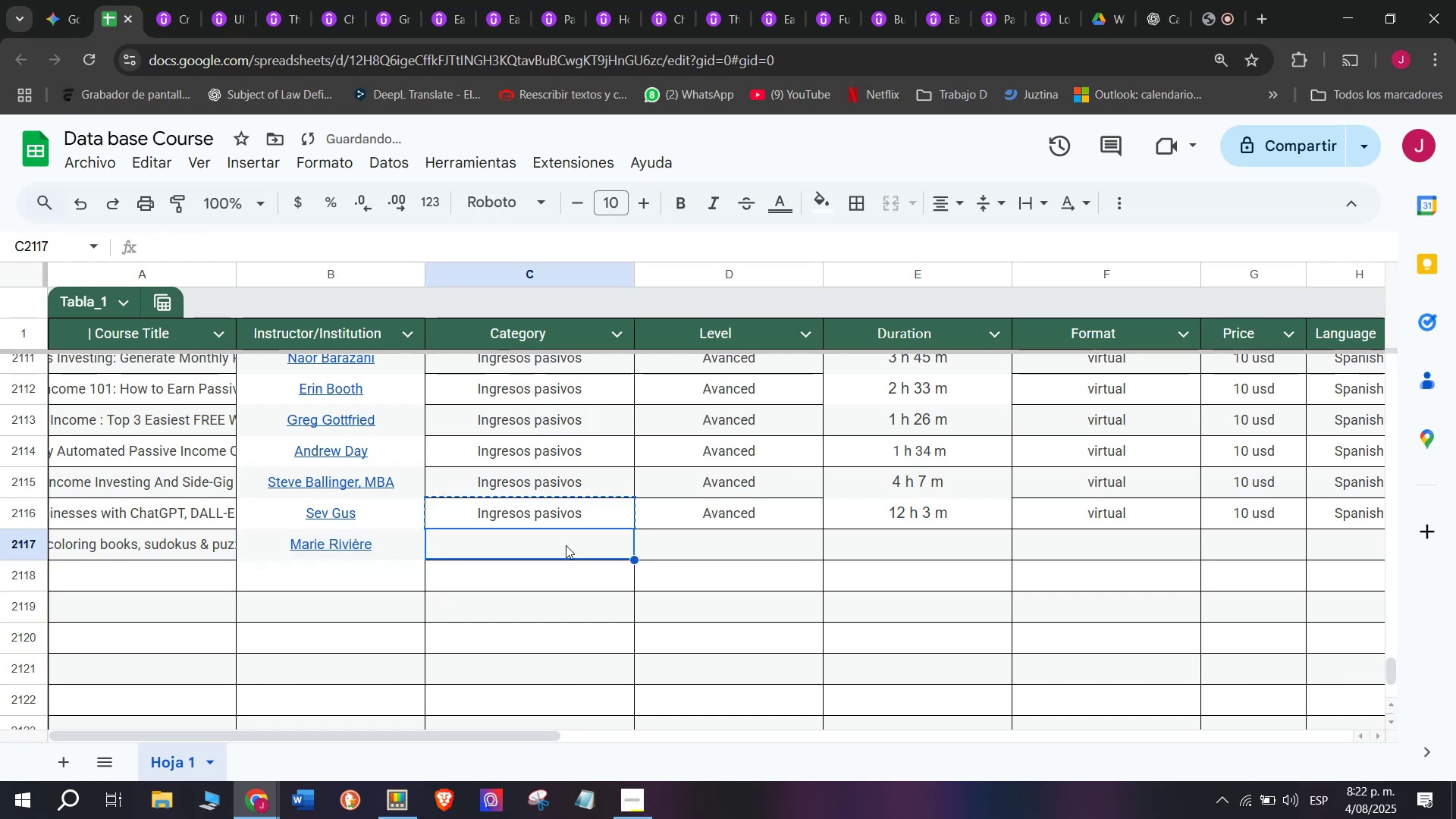 
key(Control+V)
 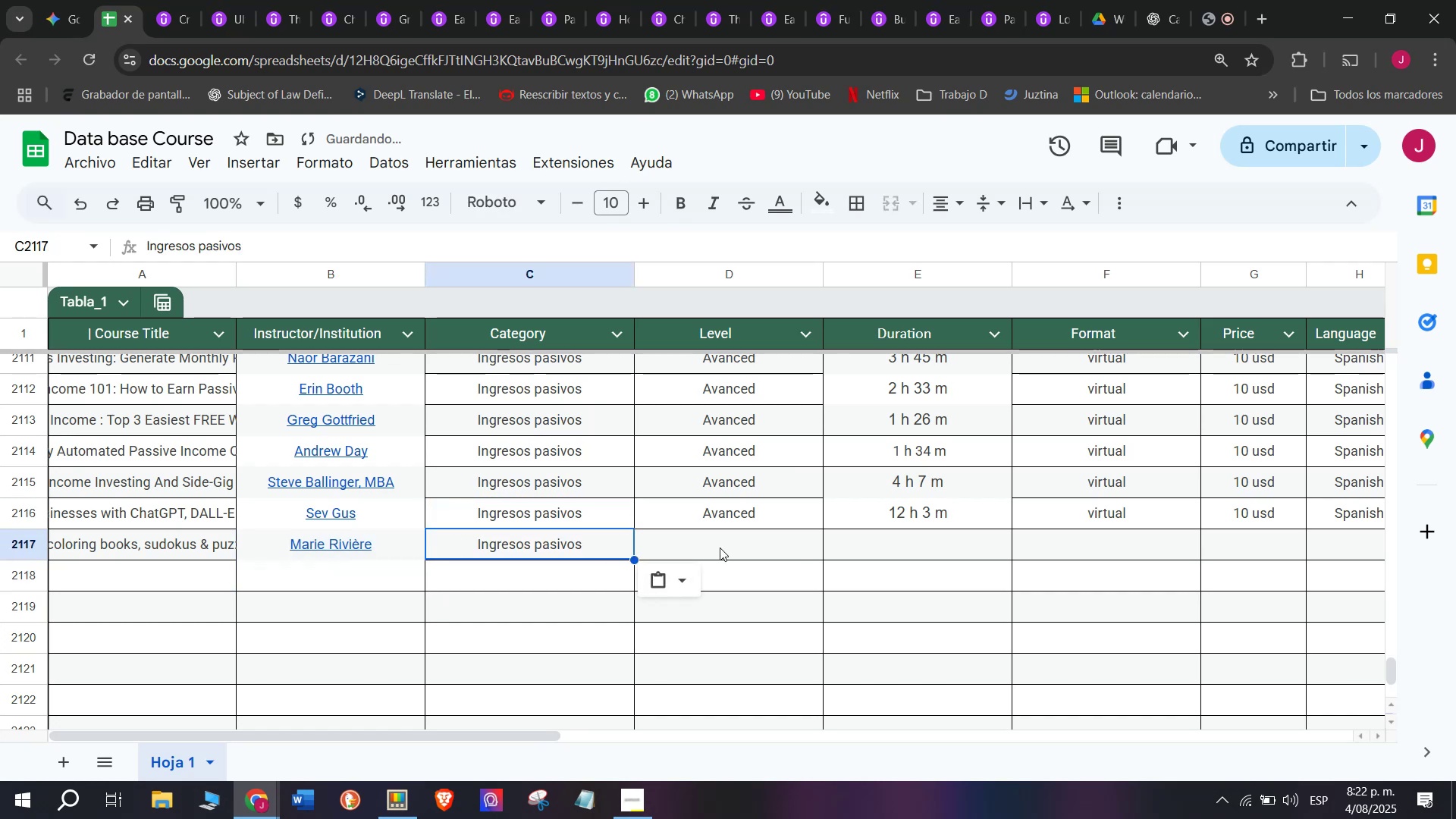 
triple_click([720, 548])
 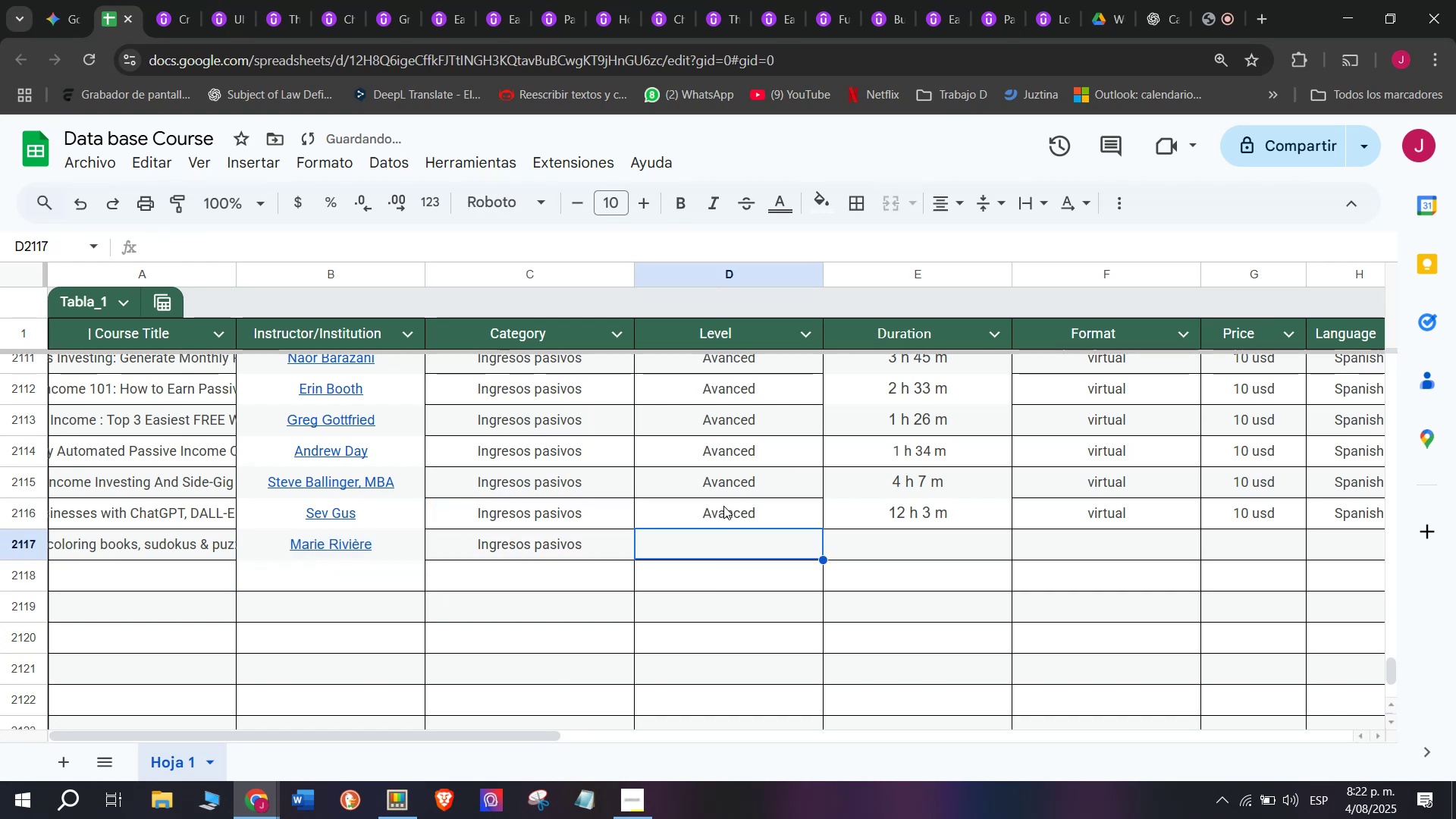 
triple_click([723, 506])
 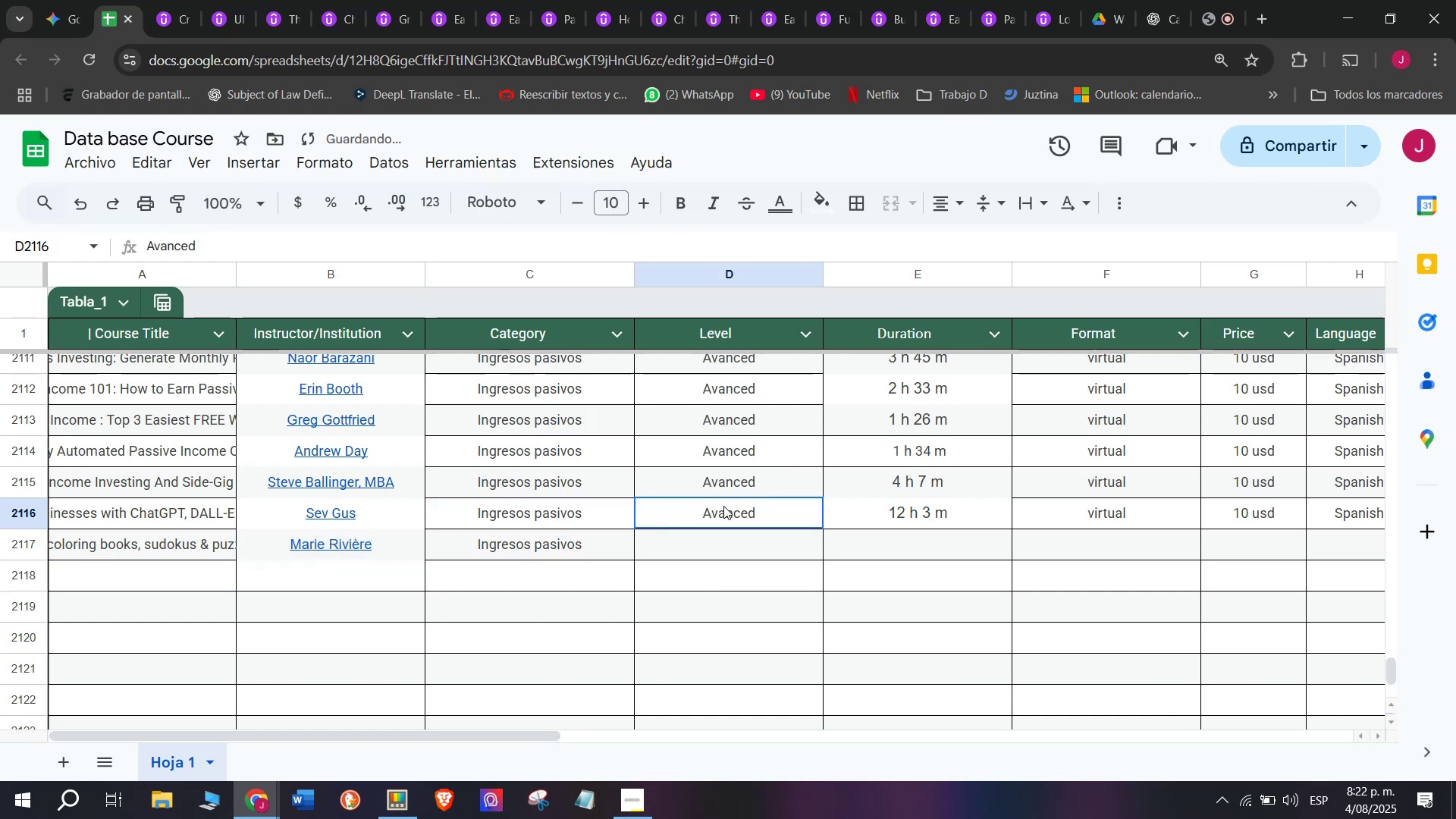 
key(Break)
 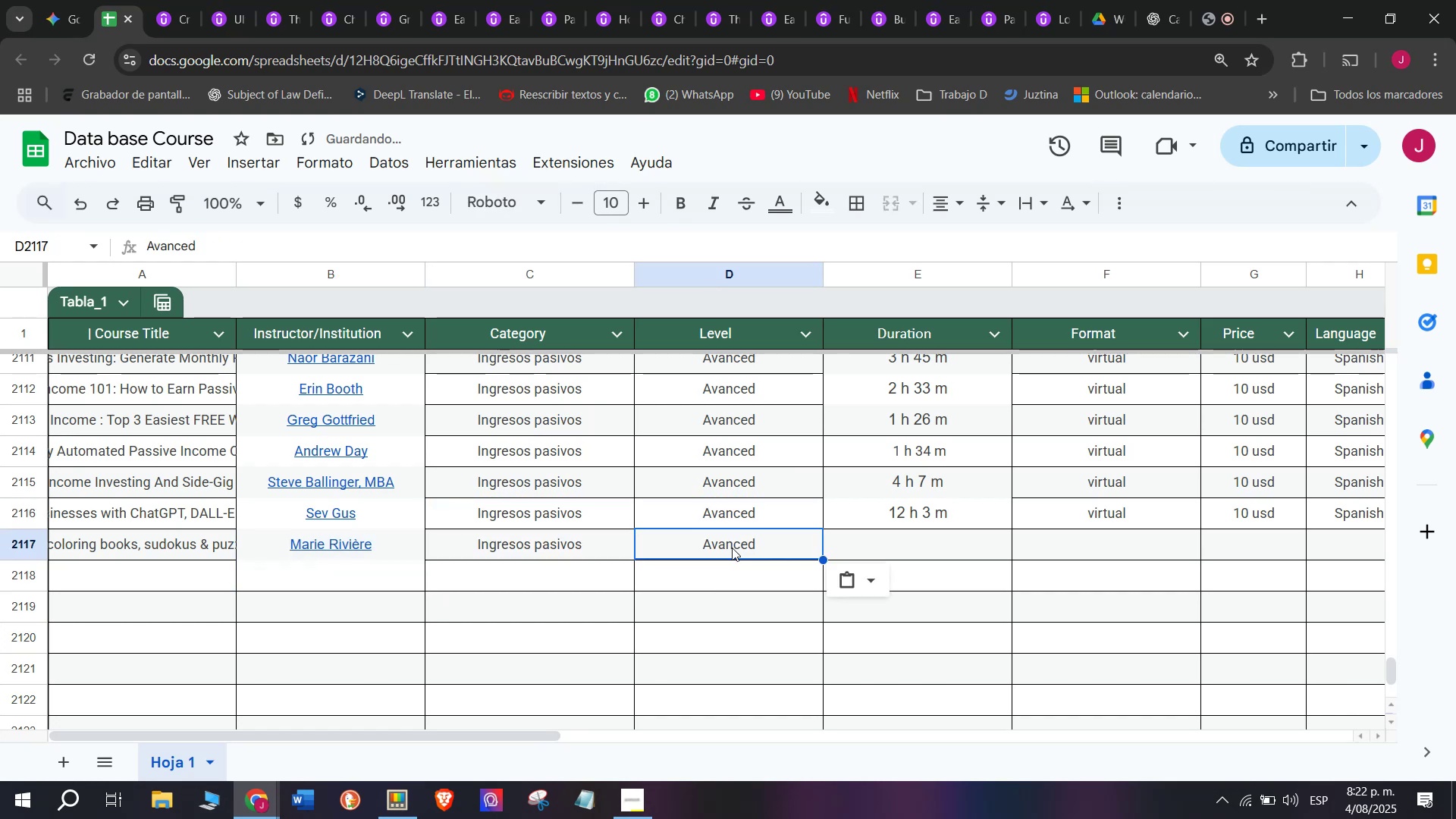 
key(Control+ControlLeft)
 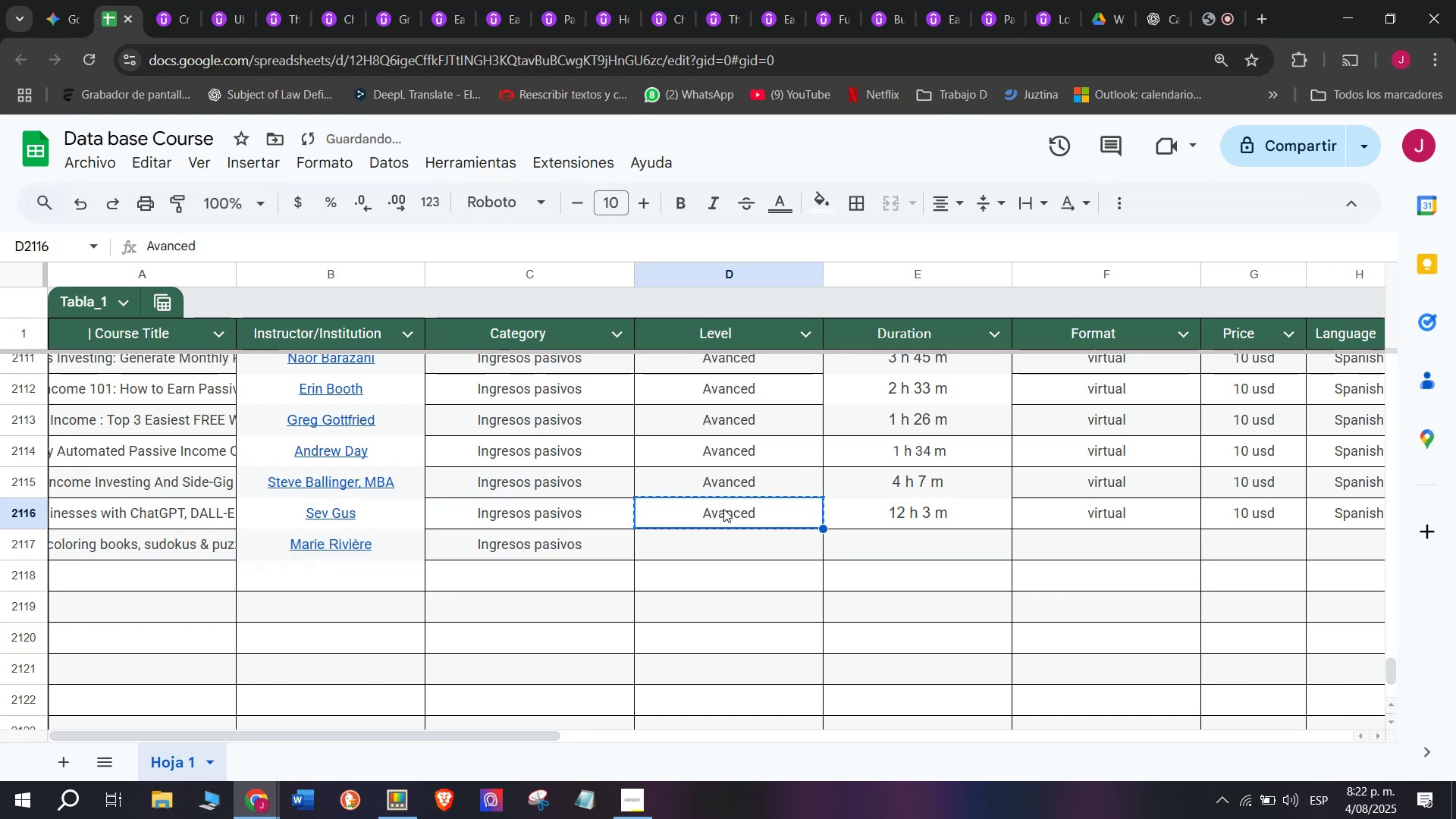 
key(Control+C)
 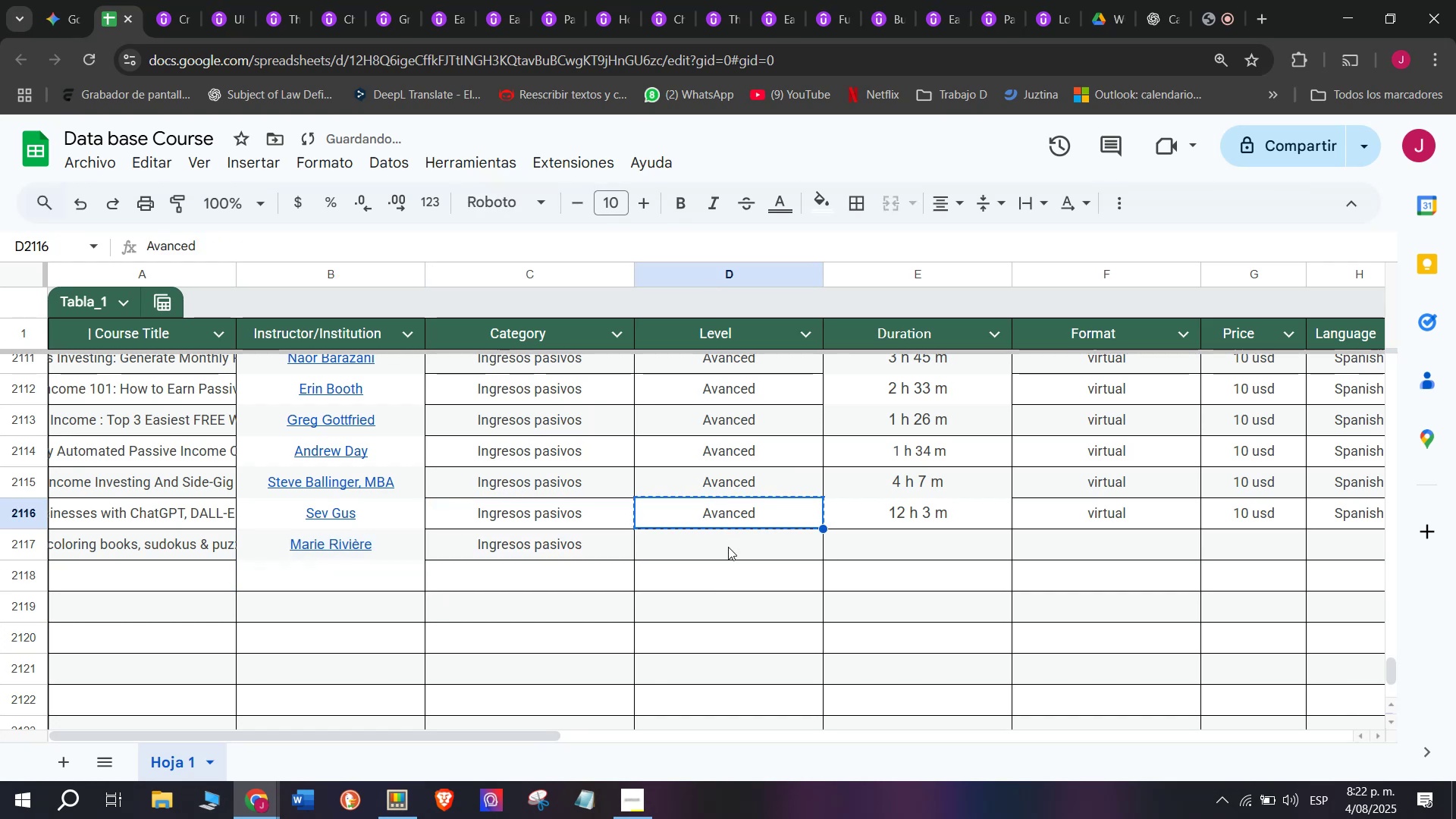 
key(Z)
 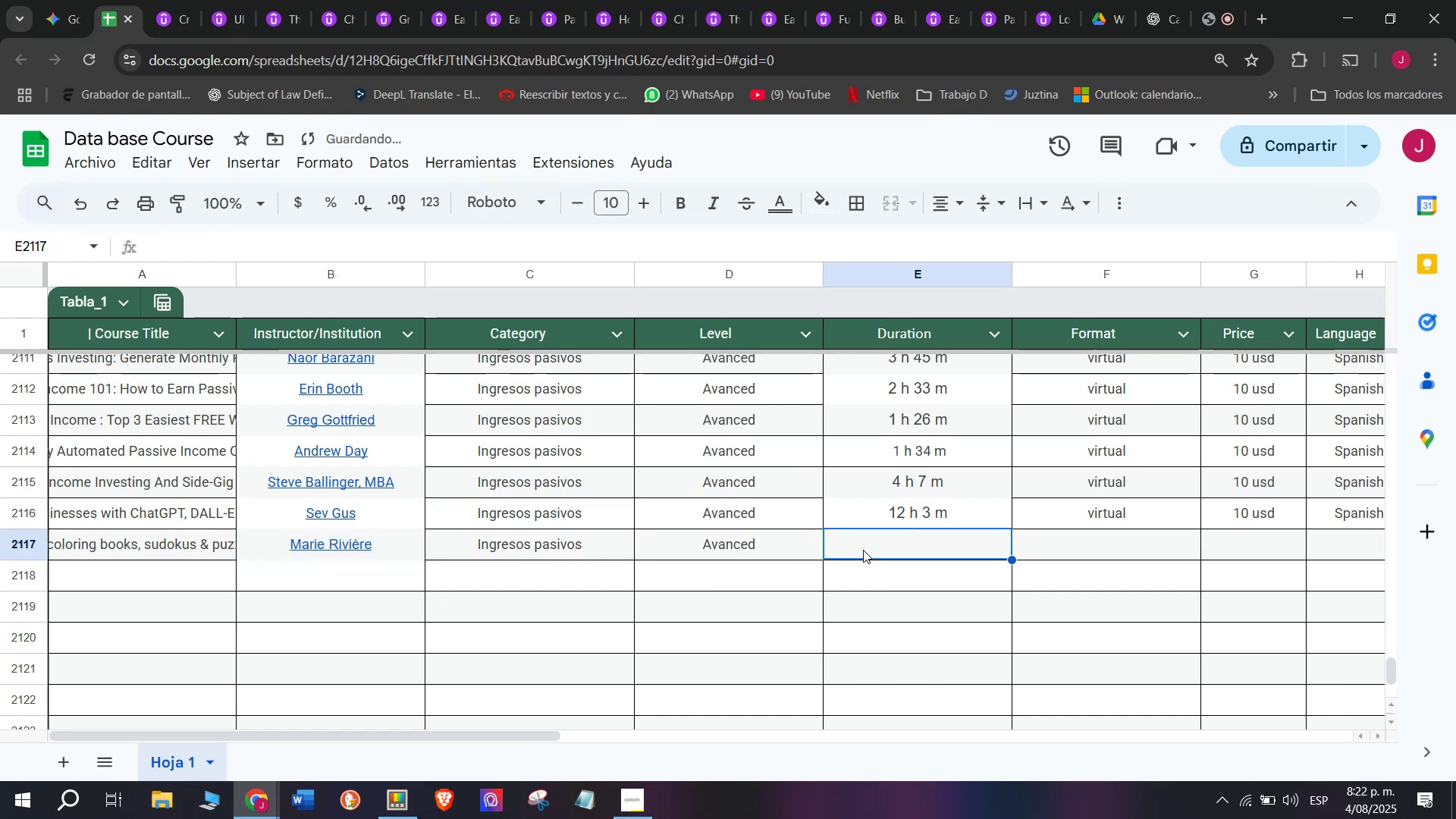 
key(Control+ControlLeft)
 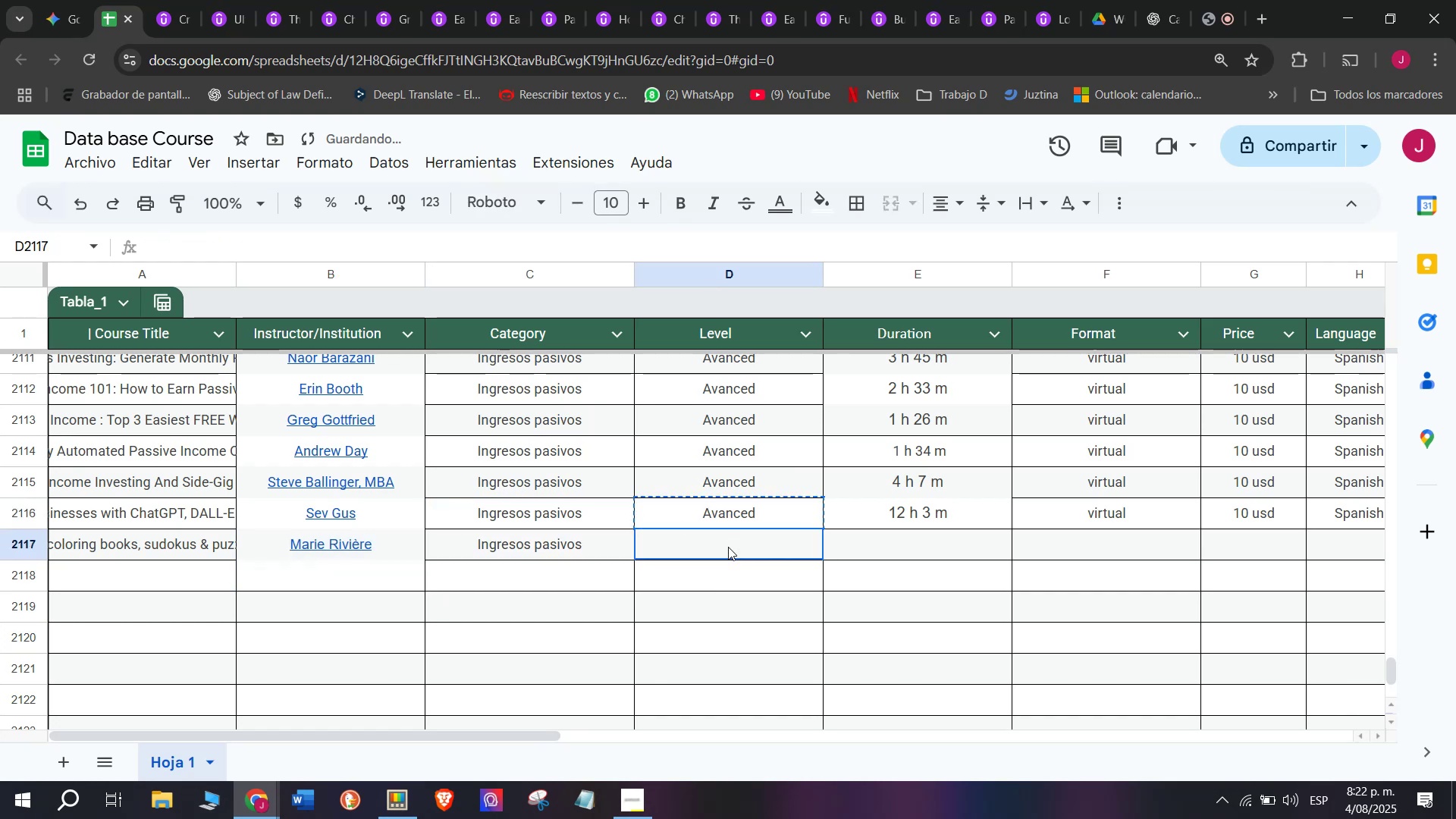 
key(Control+V)
 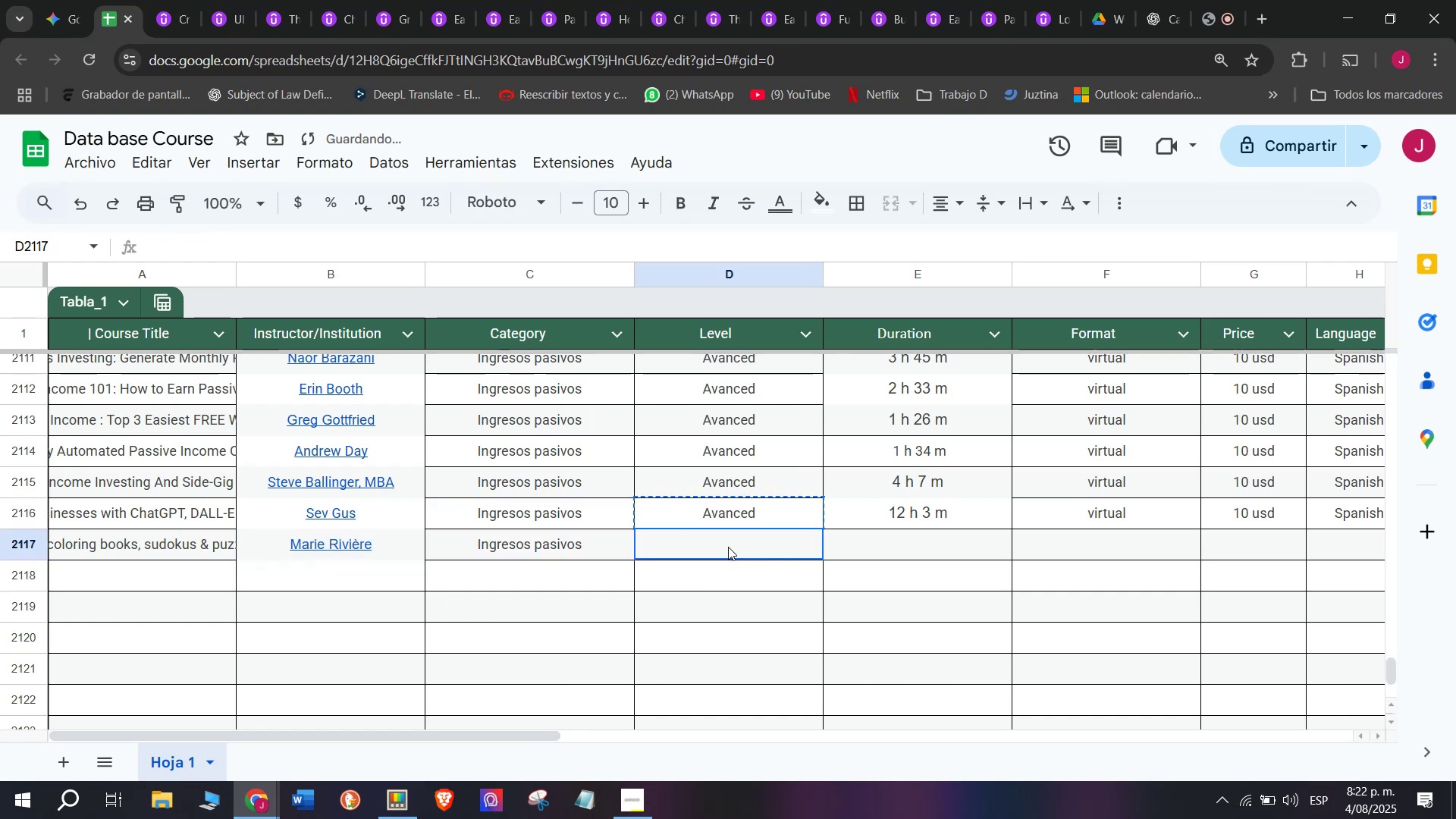 
triple_click([728, 547])
 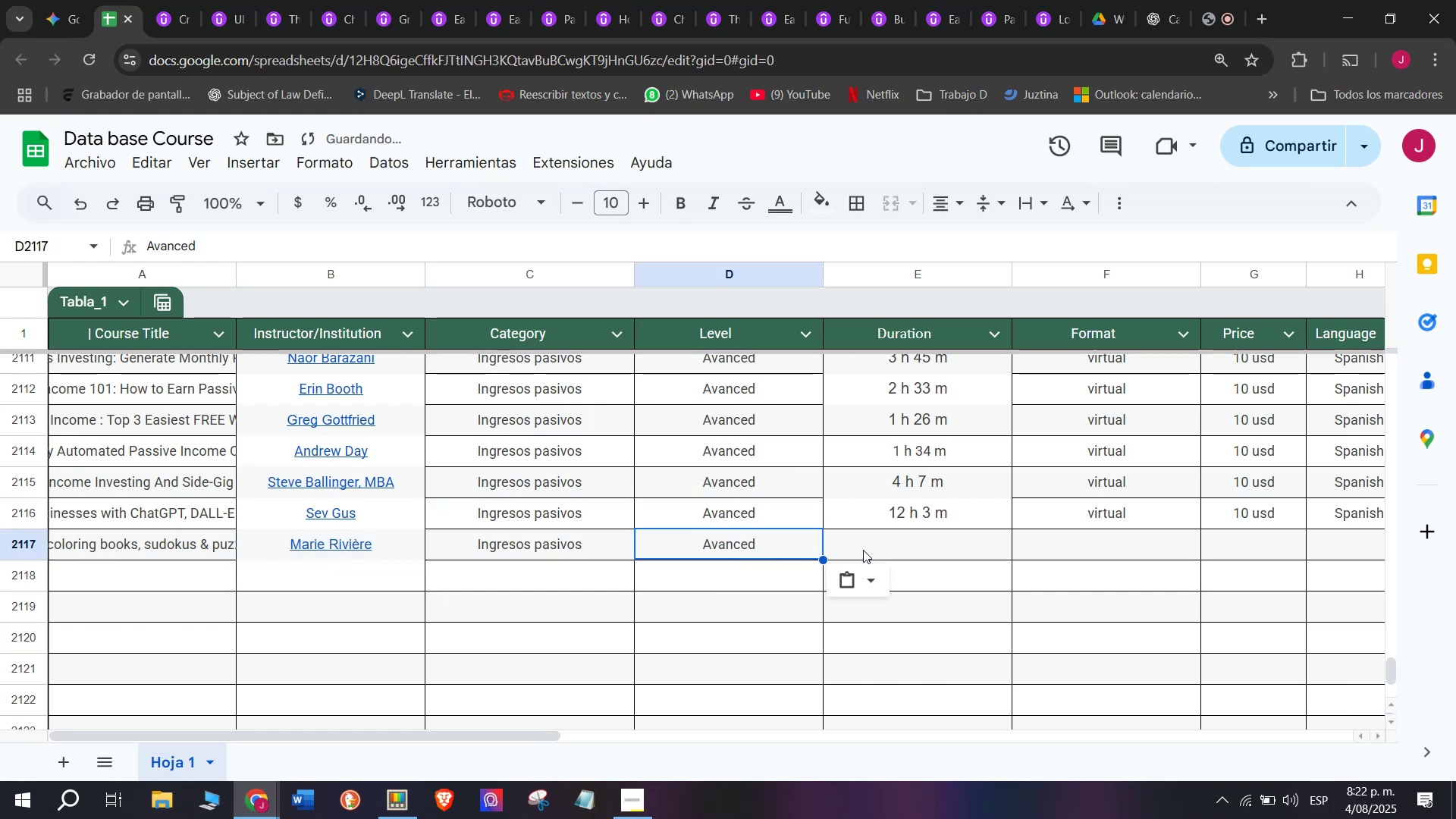 
triple_click([863, 550])
 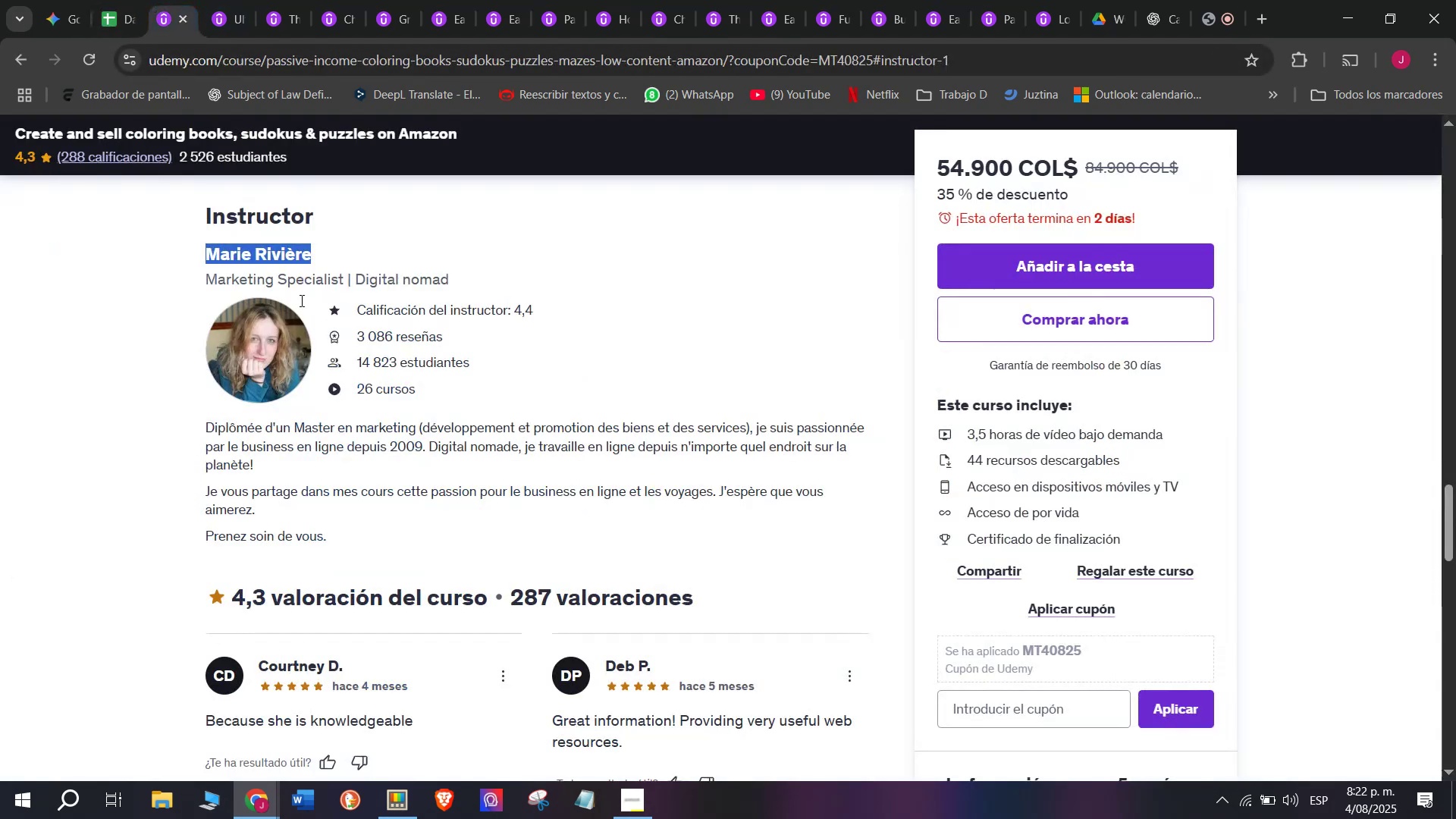 
scroll: coordinate [337, 475], scroll_direction: up, amount: 11.0
 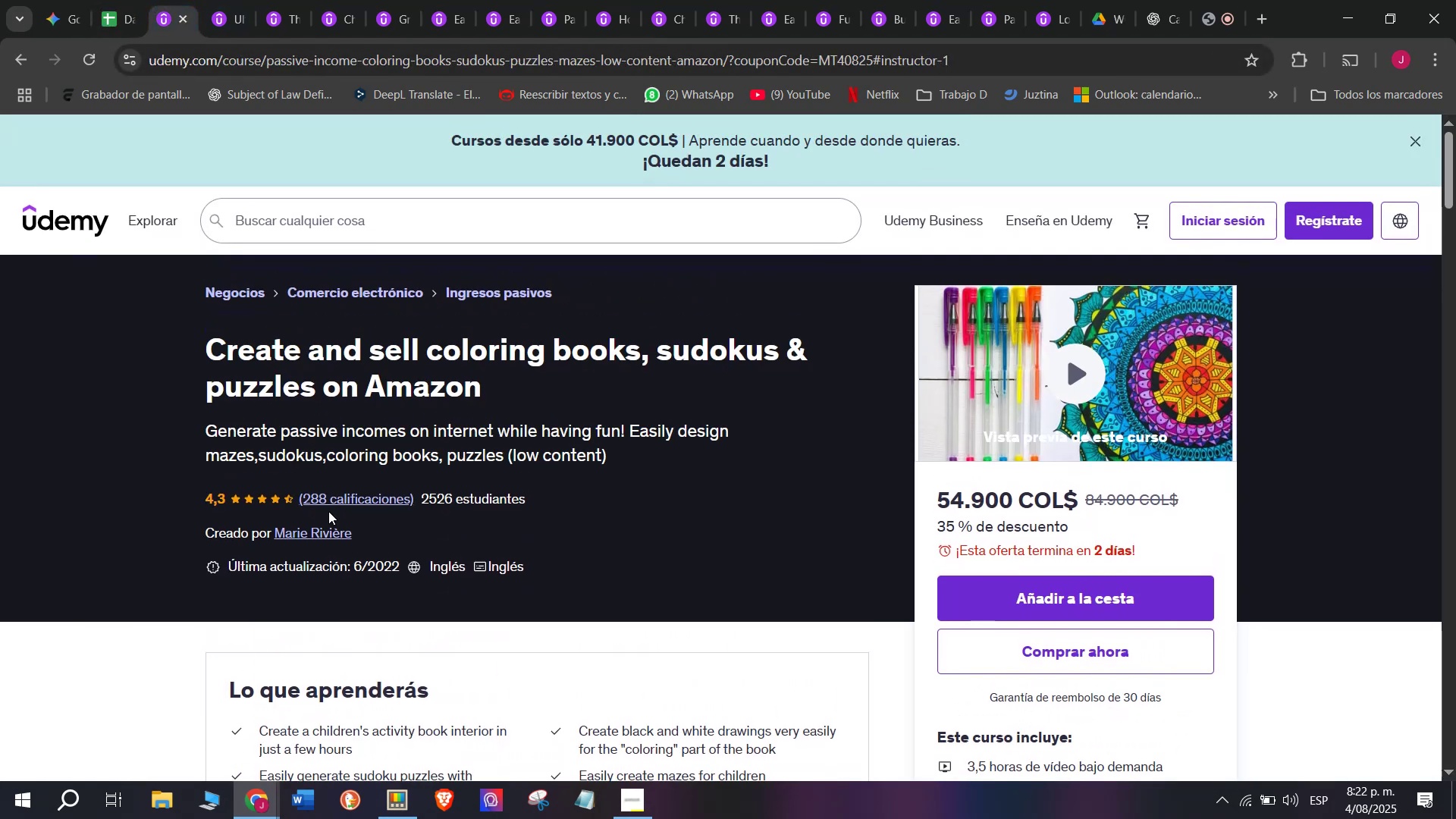 
scroll: coordinate [301, 529], scroll_direction: down, amount: 3.0
 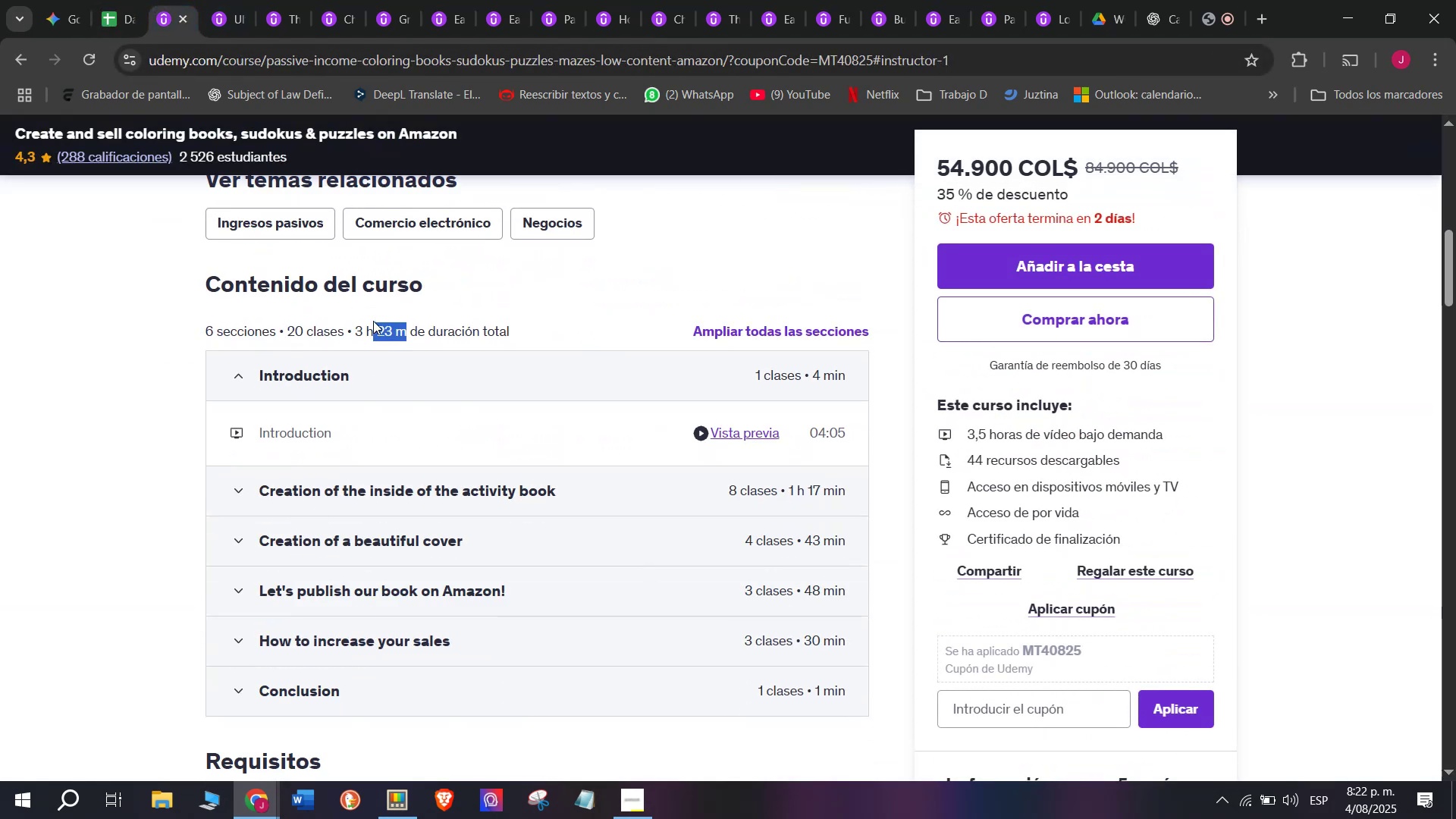 
key(Control+ControlLeft)
 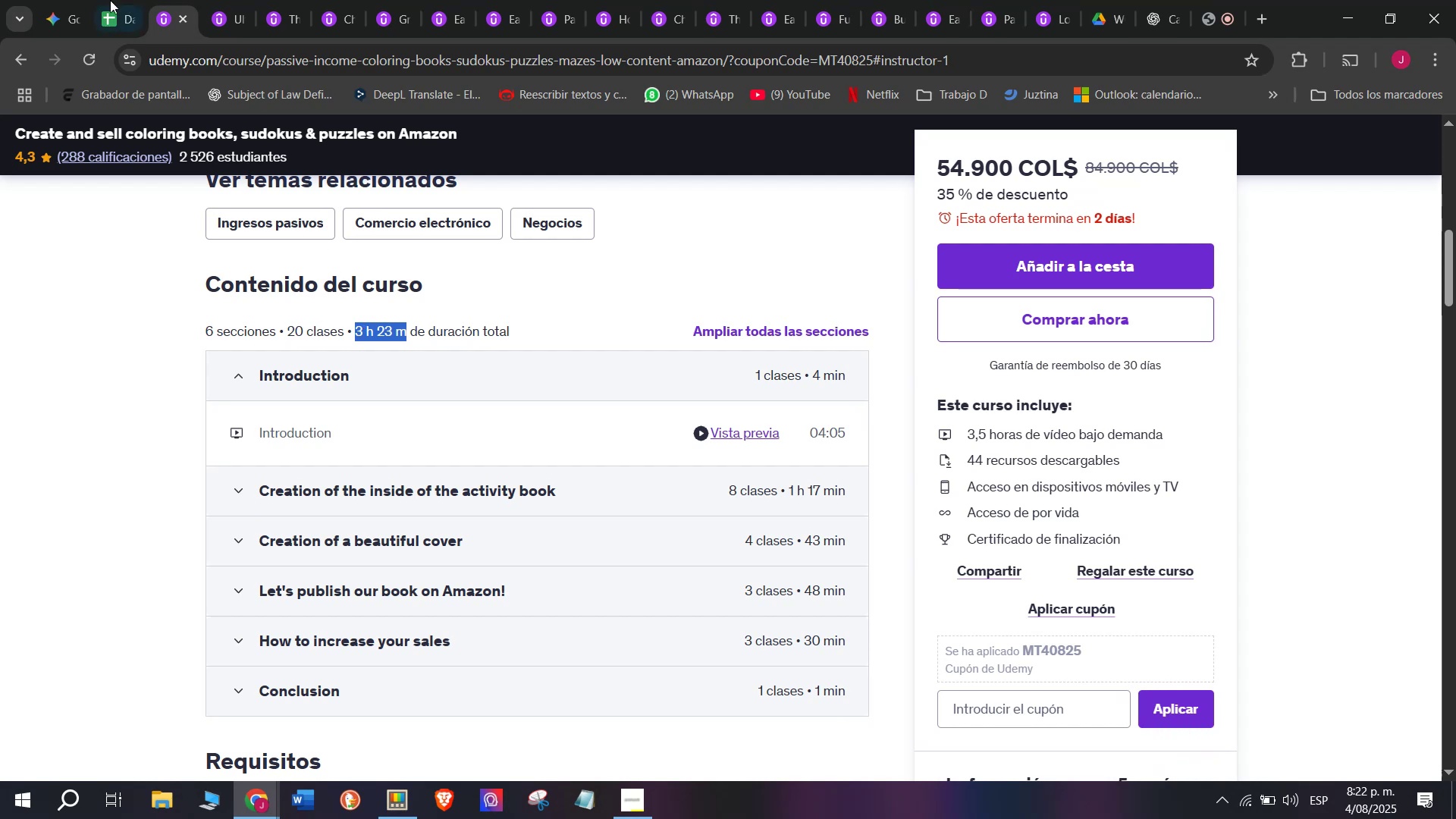 
key(Break)
 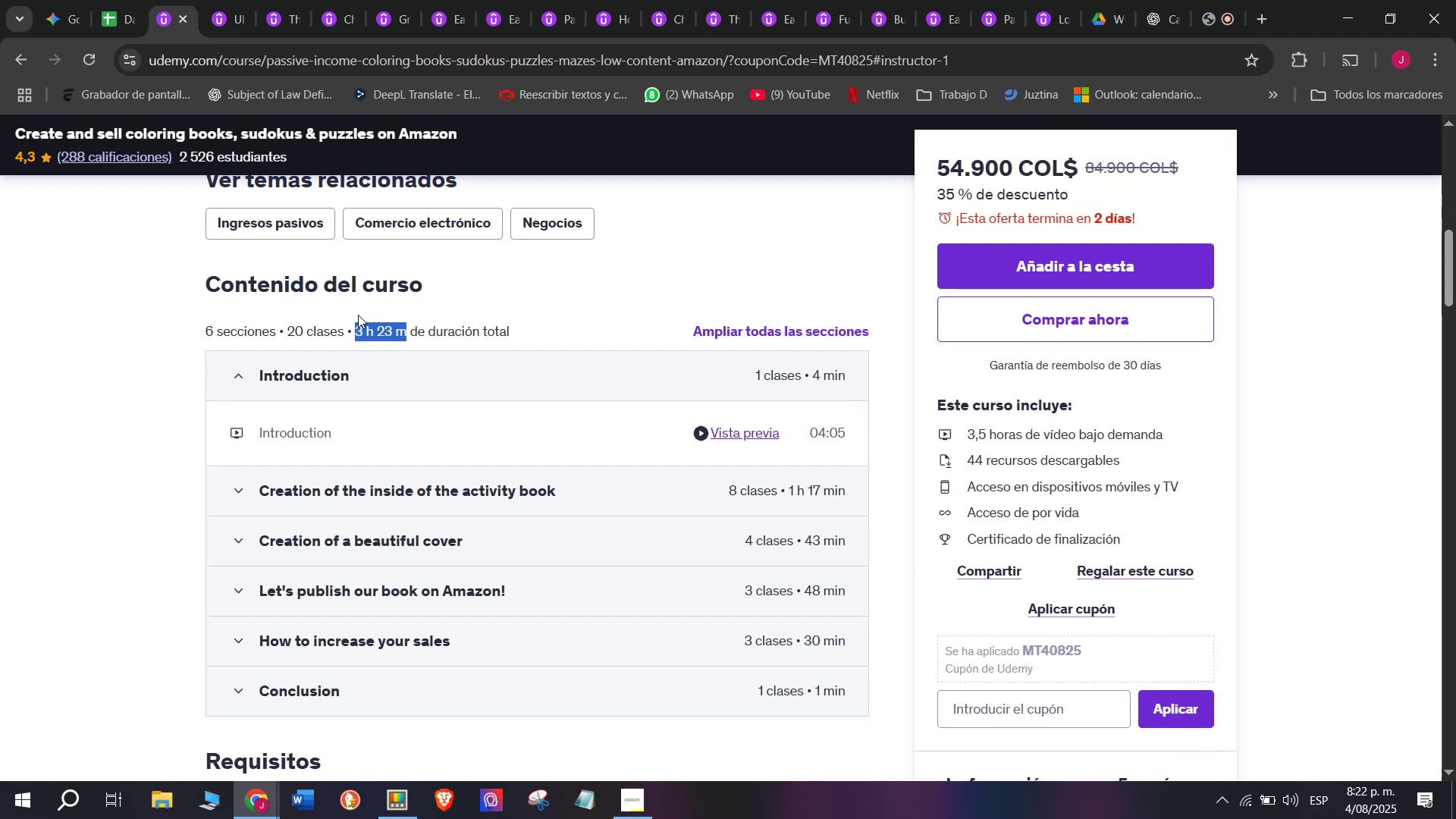 
key(Control+C)
 